 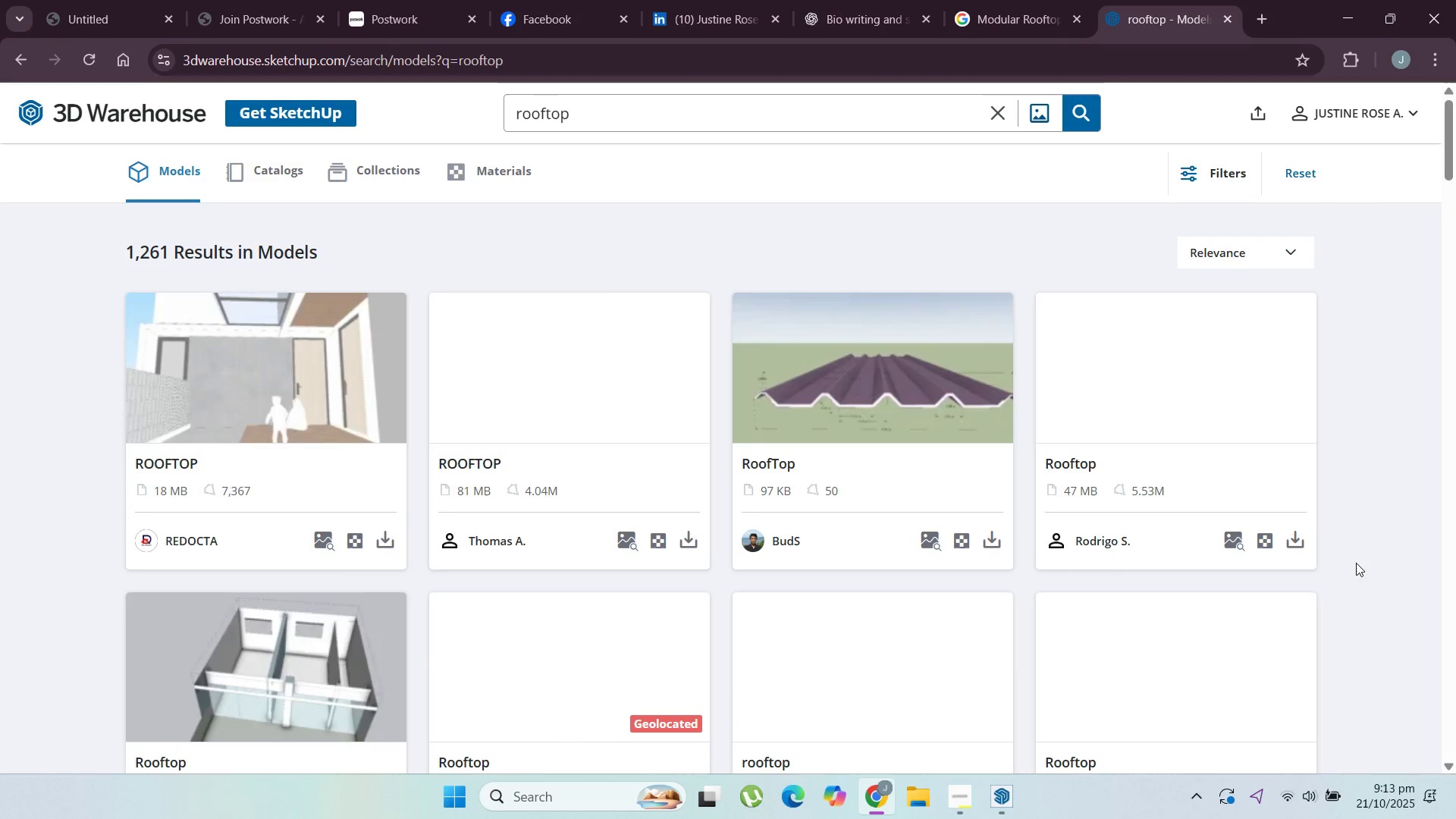 
scroll: coordinate [568, 477], scroll_direction: none, amount: 0.0
 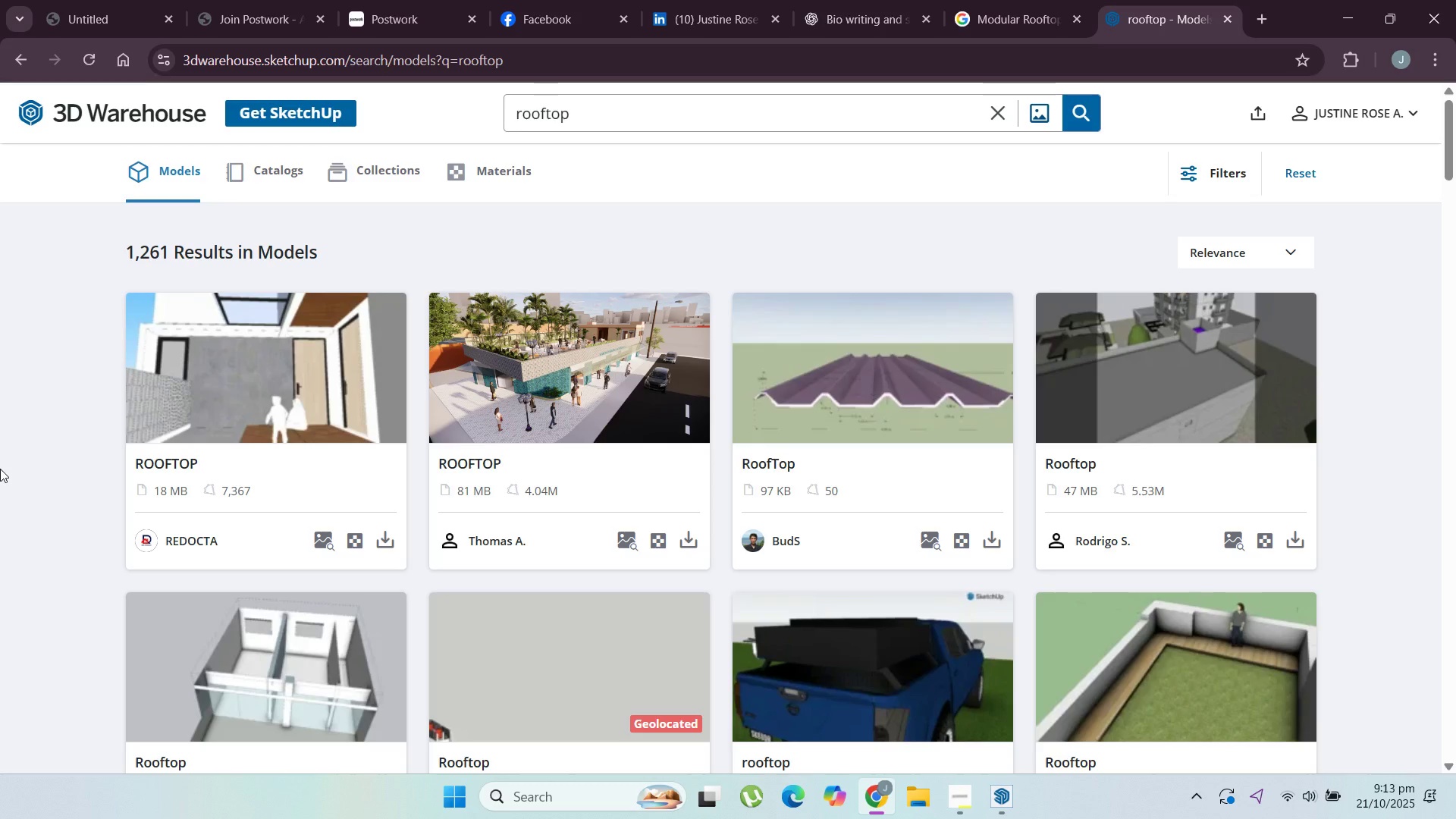 
scroll: coordinate [20, 466], scroll_direction: down, amount: 13.0
 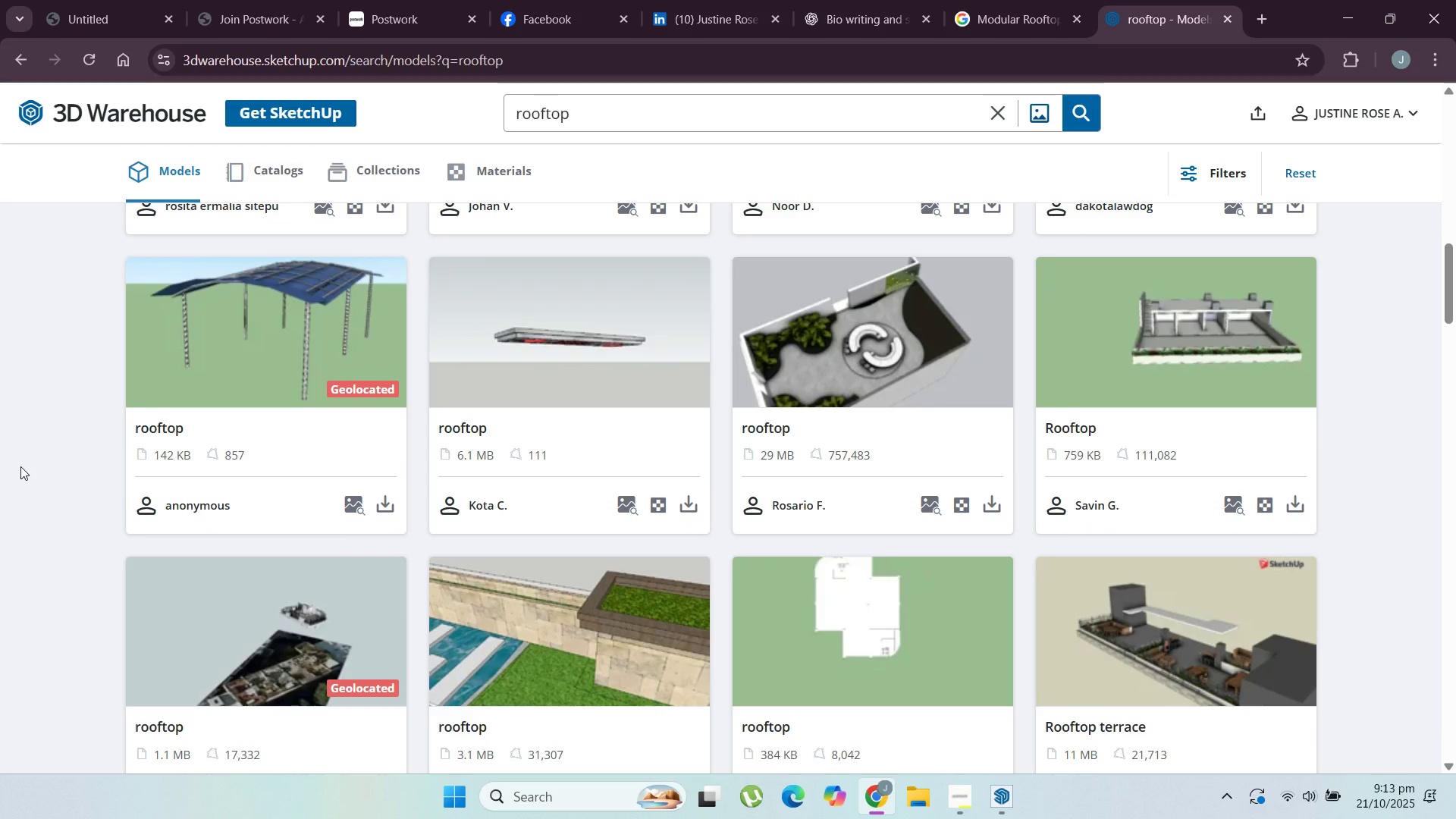 
scroll: coordinate [61, 460], scroll_direction: down, amount: 8.0
 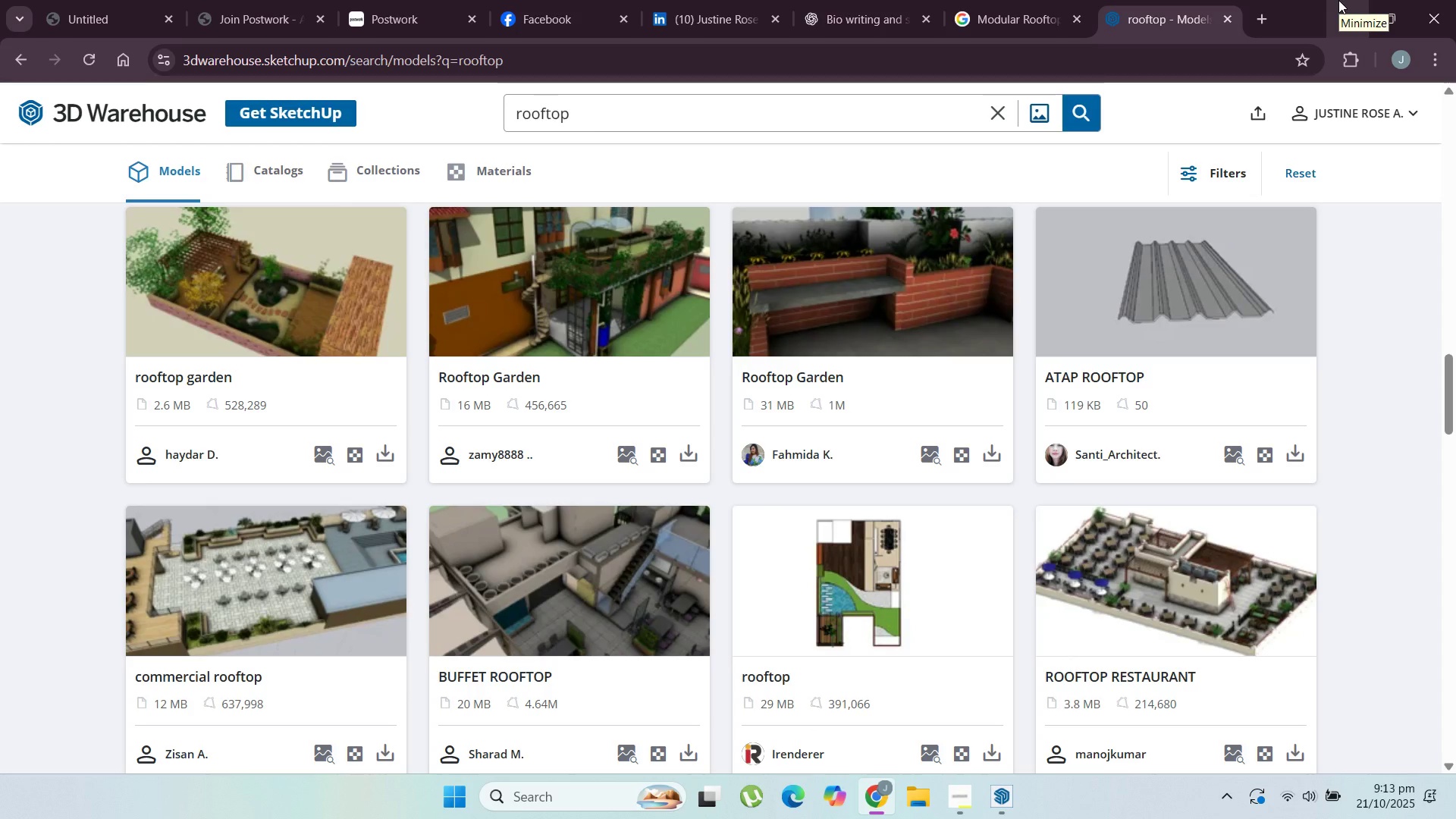 
wait(7.87)
 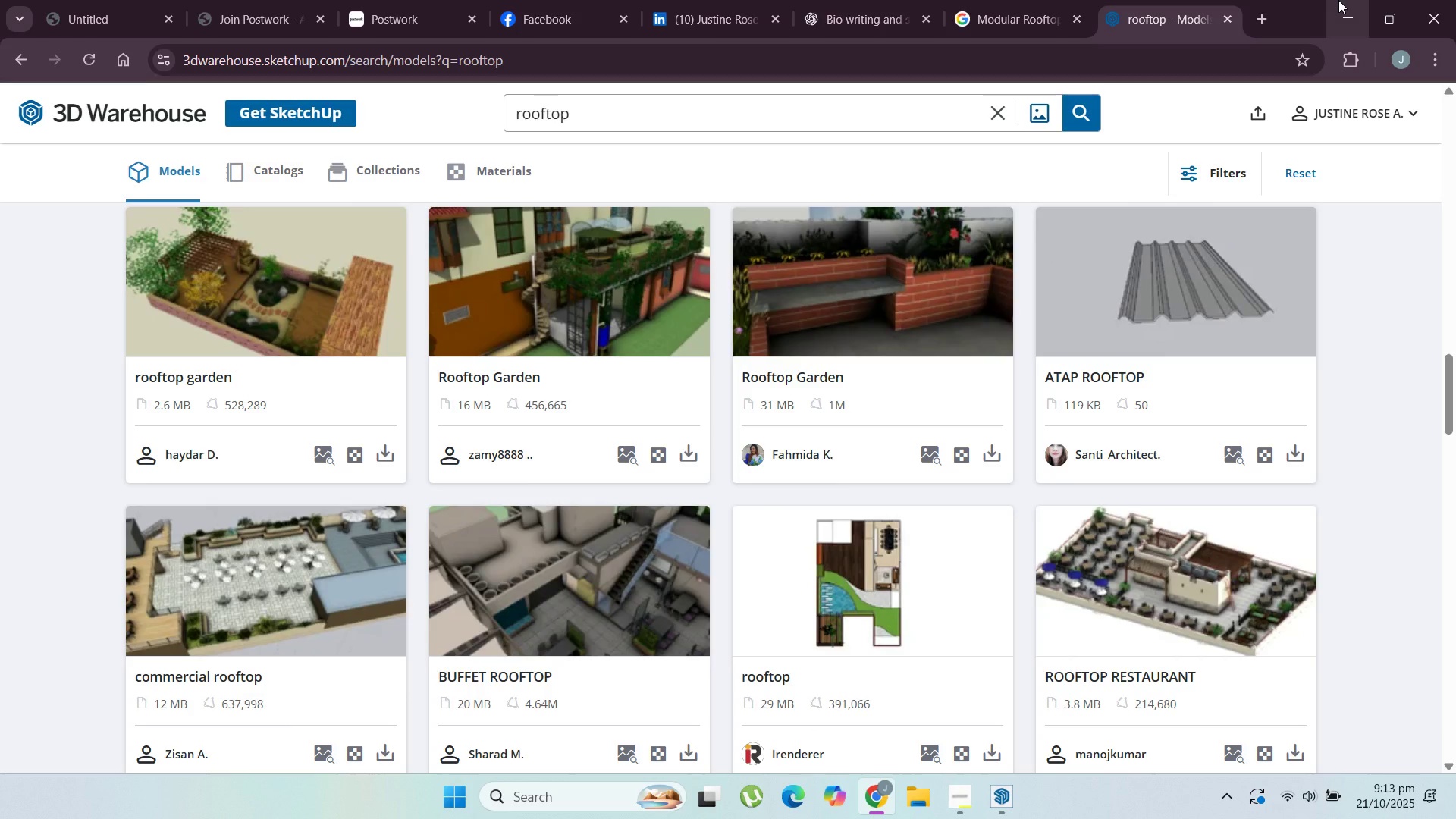 
scroll: coordinate [675, 553], scroll_direction: down, amount: 13.0
 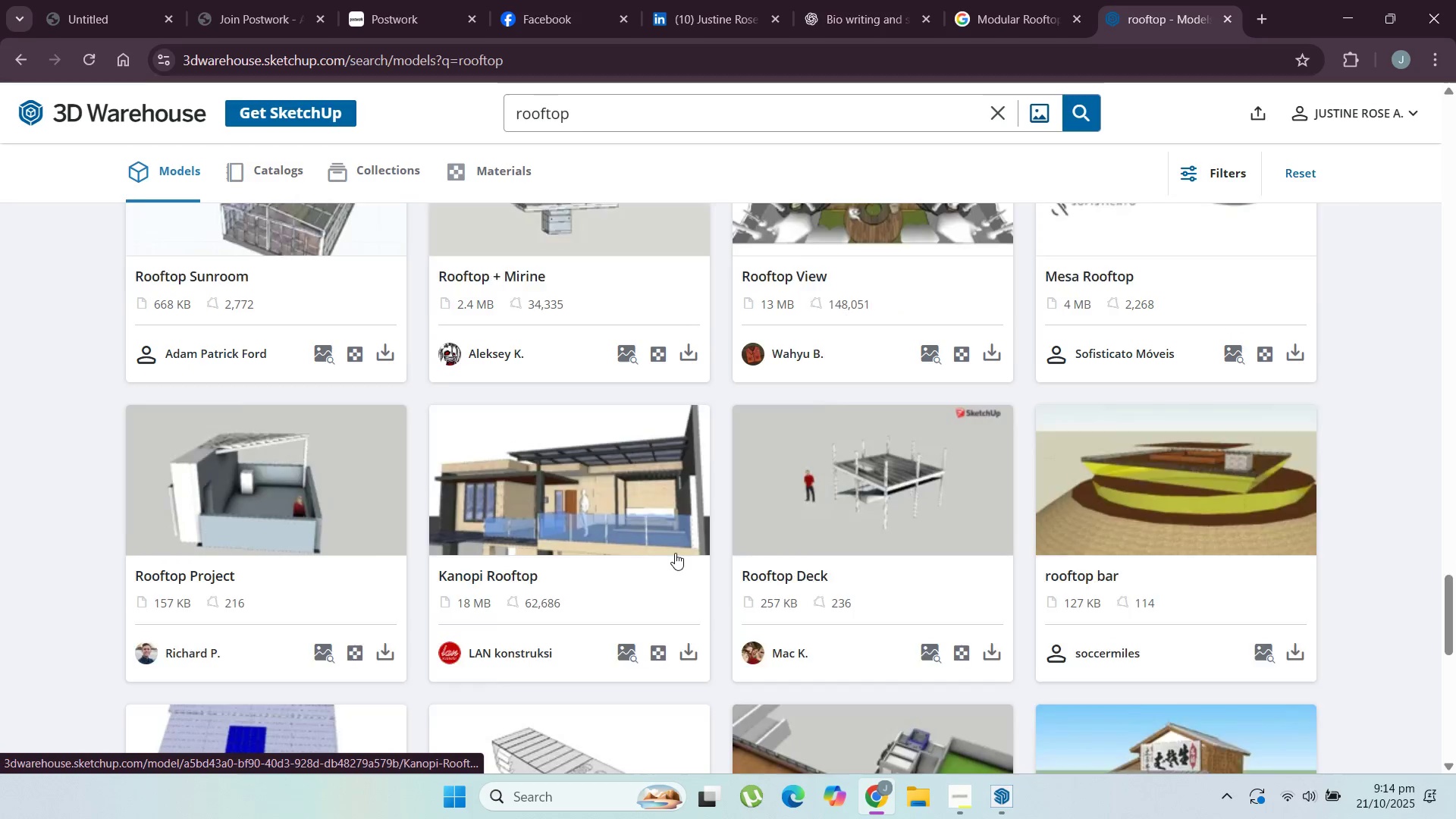 
scroll: coordinate [861, 574], scroll_direction: up, amount: 5.0
 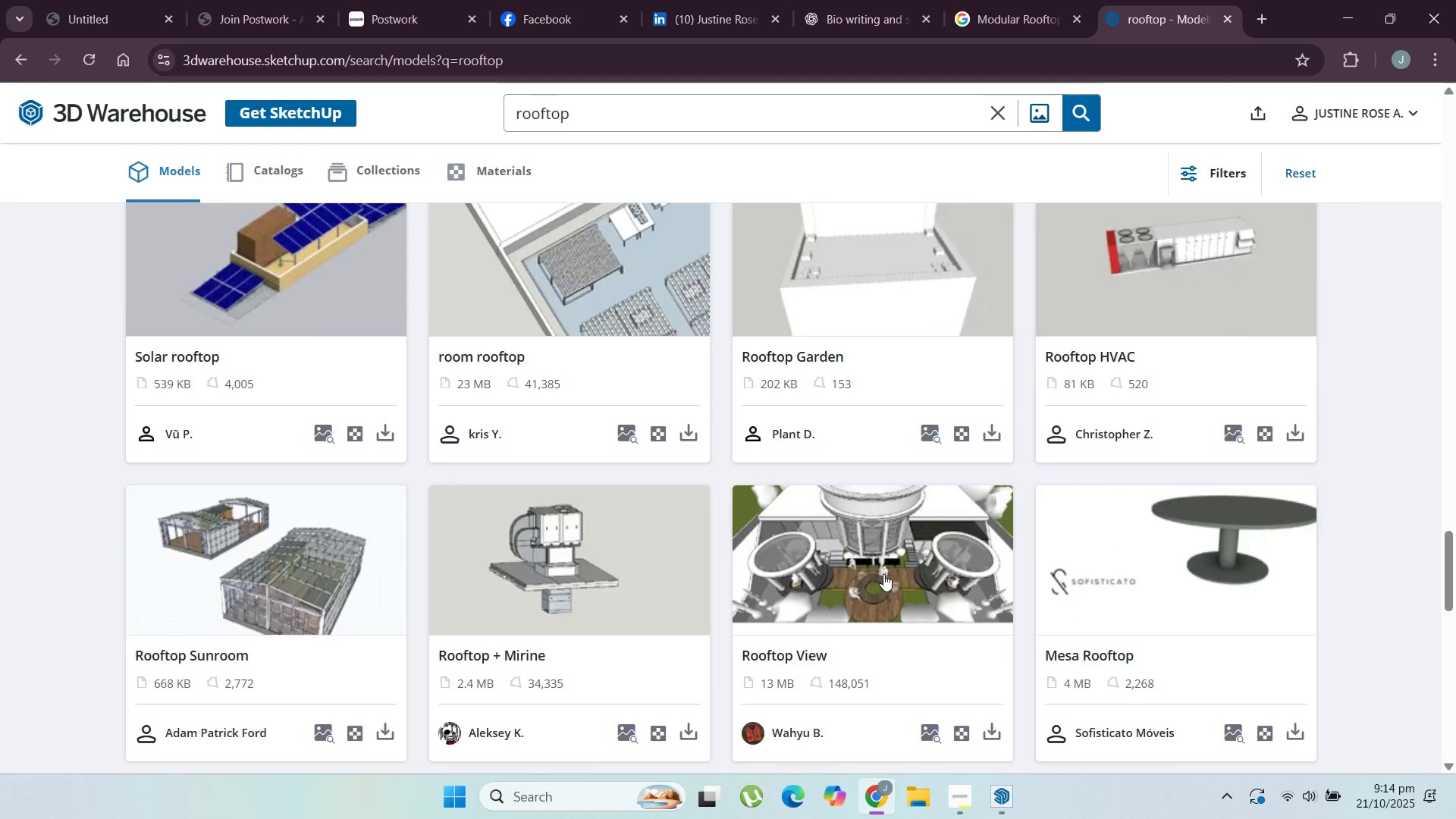 
scroll: coordinate [870, 592], scroll_direction: down, amount: 7.0
 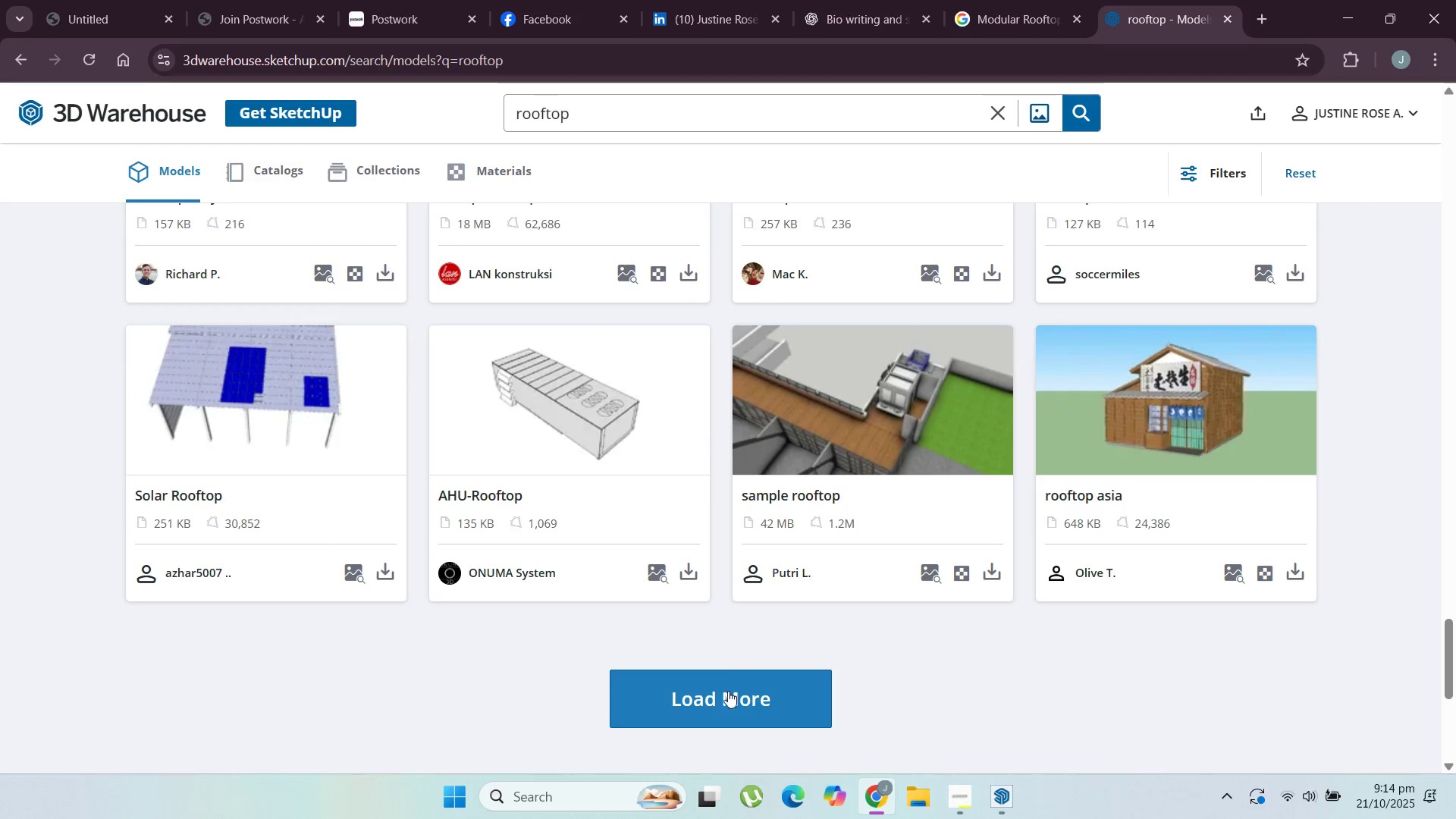 
left_click([728, 695])
 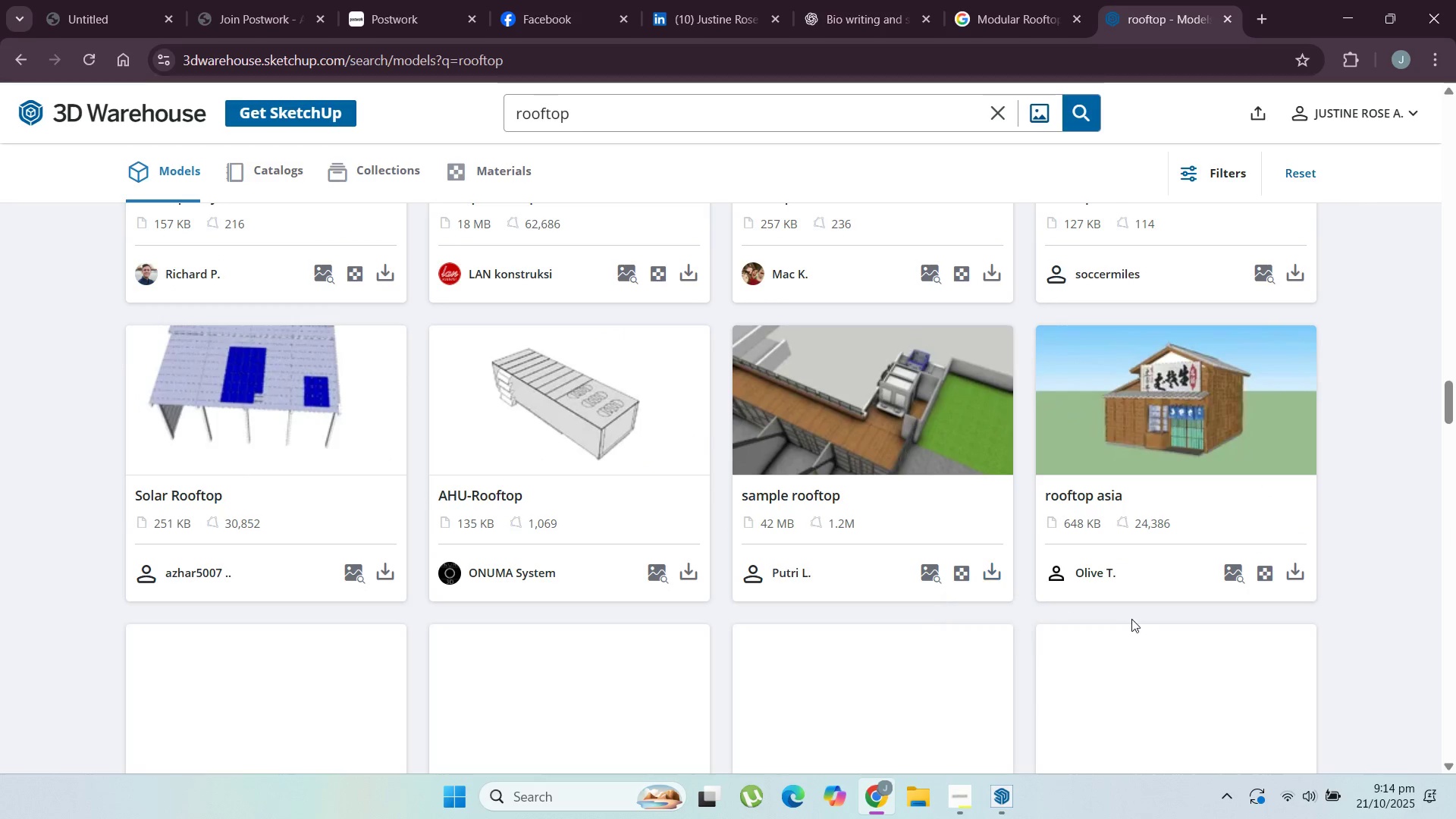 
scroll: coordinate [698, 543], scroll_direction: down, amount: 11.0
 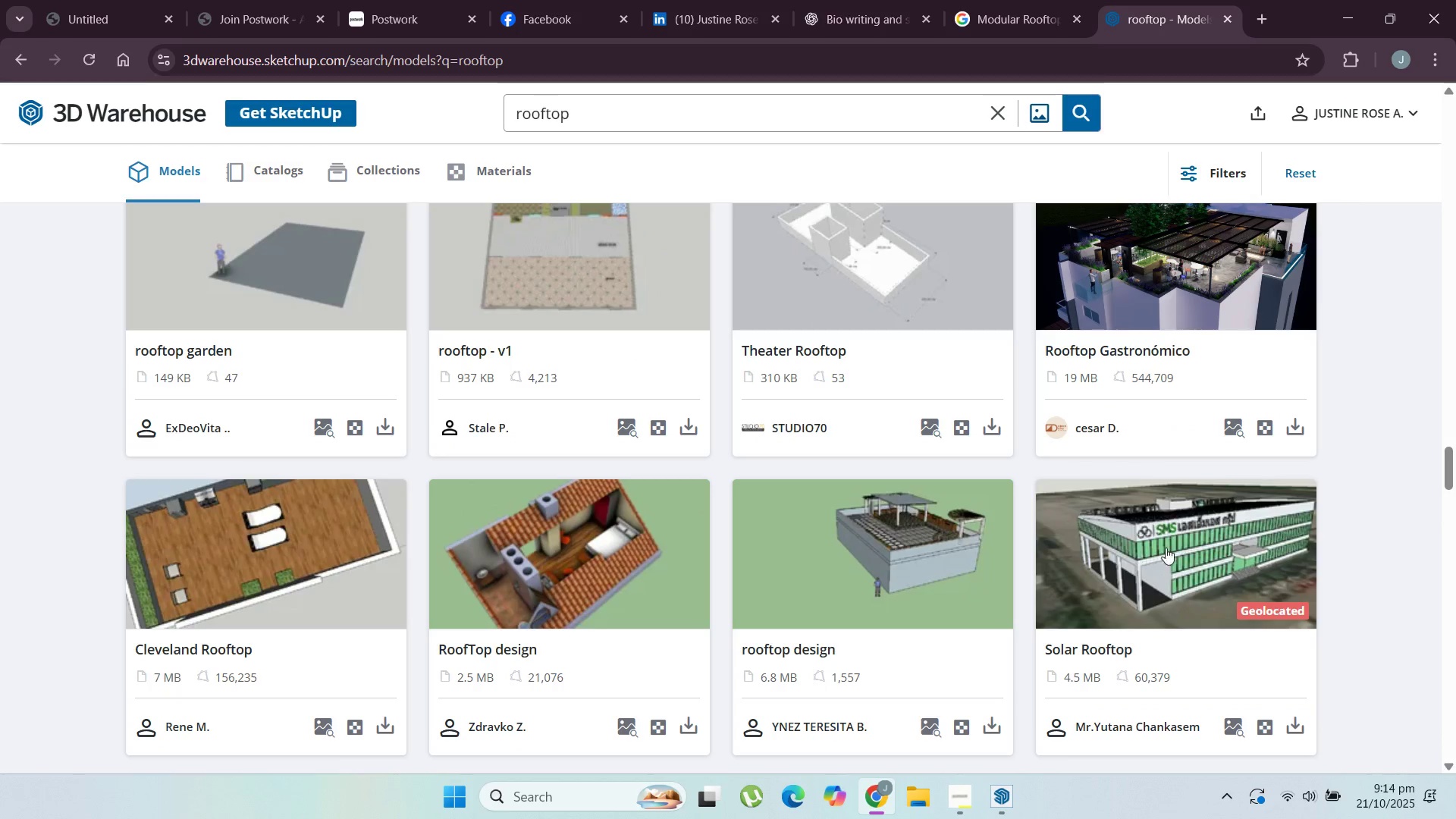 
scroll: coordinate [1219, 544], scroll_direction: up, amount: 1.0
 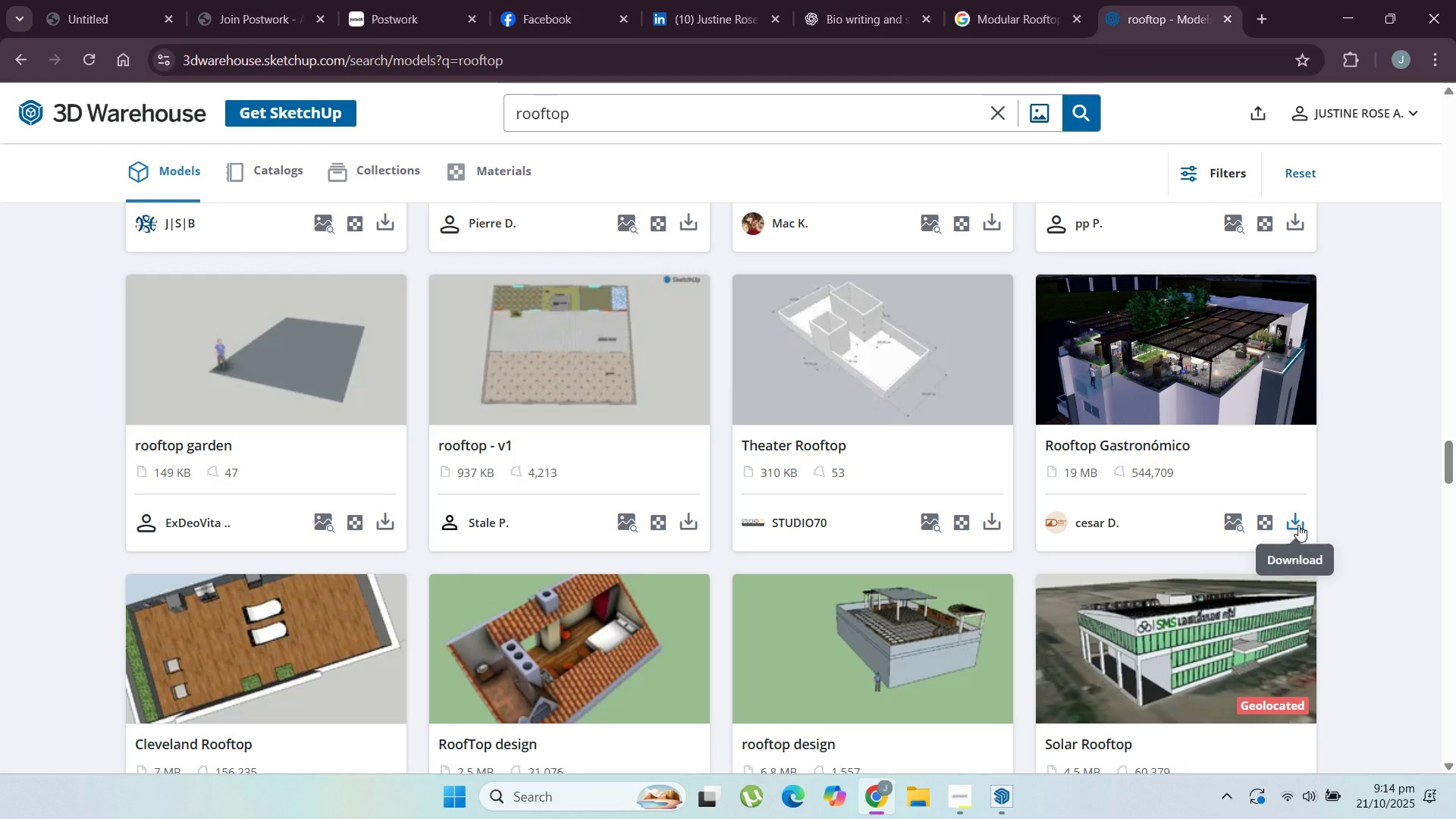 
wait(6.15)
 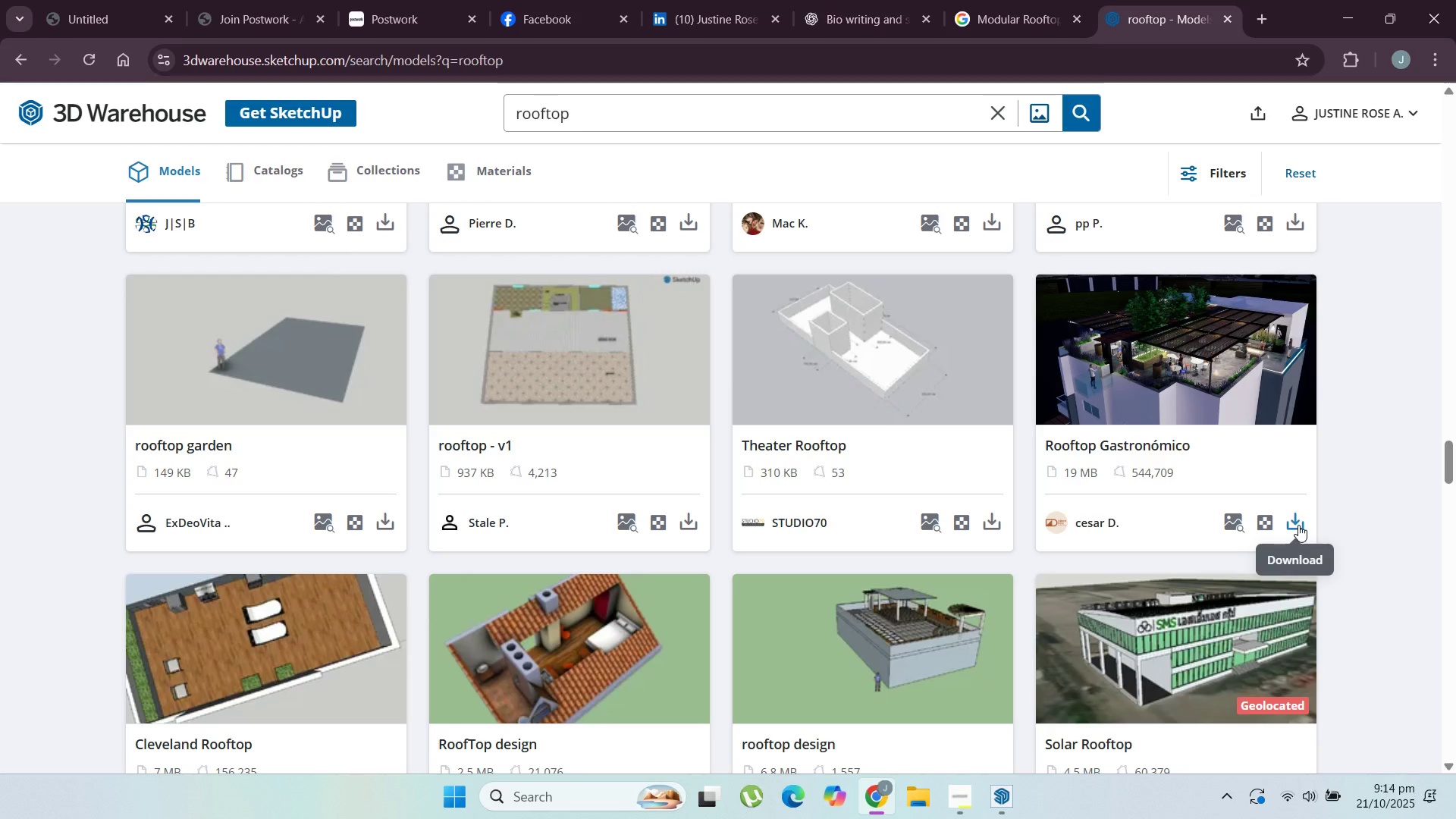 
left_click([1298, 525])
 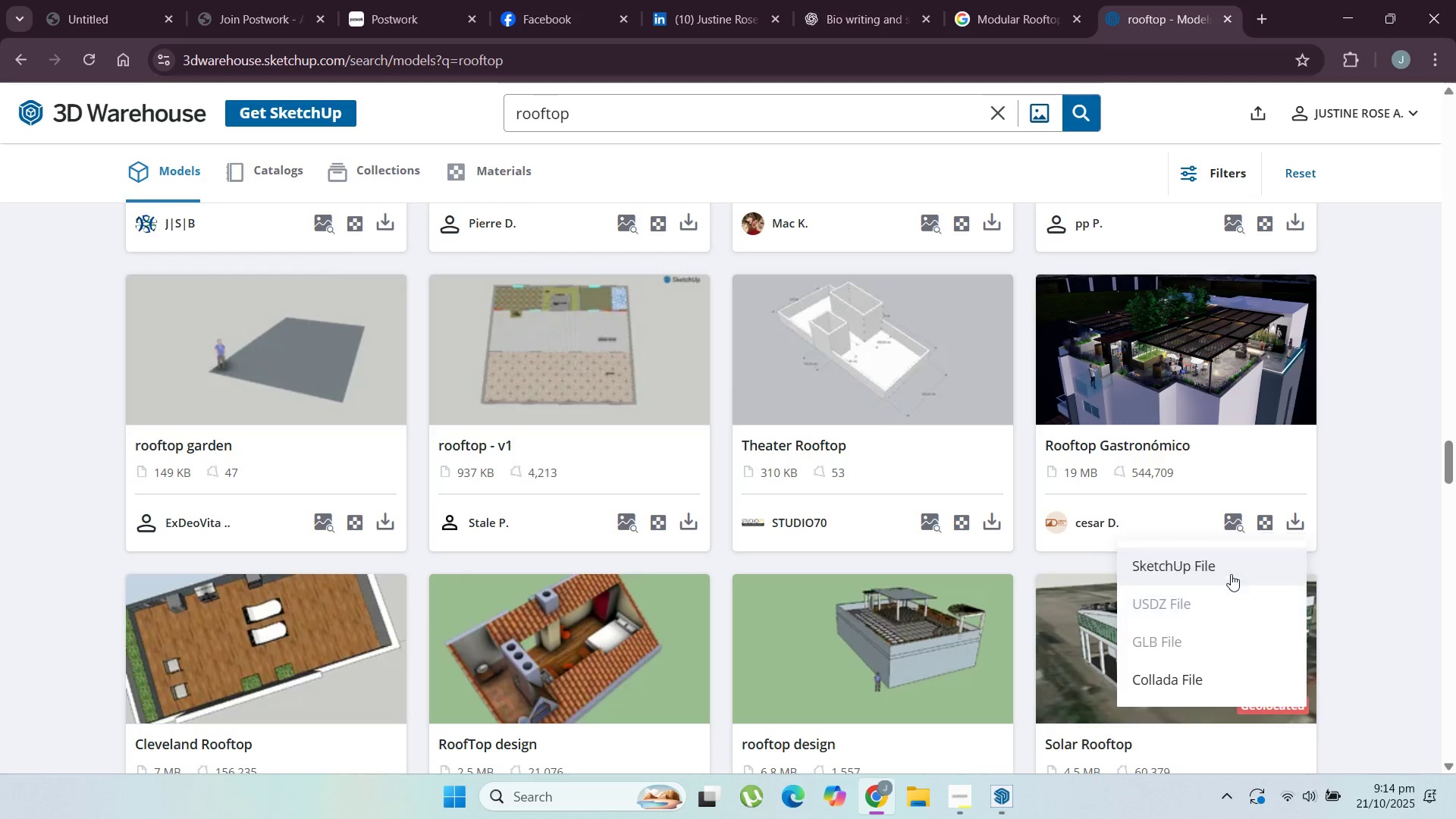 
left_click([1230, 571])
 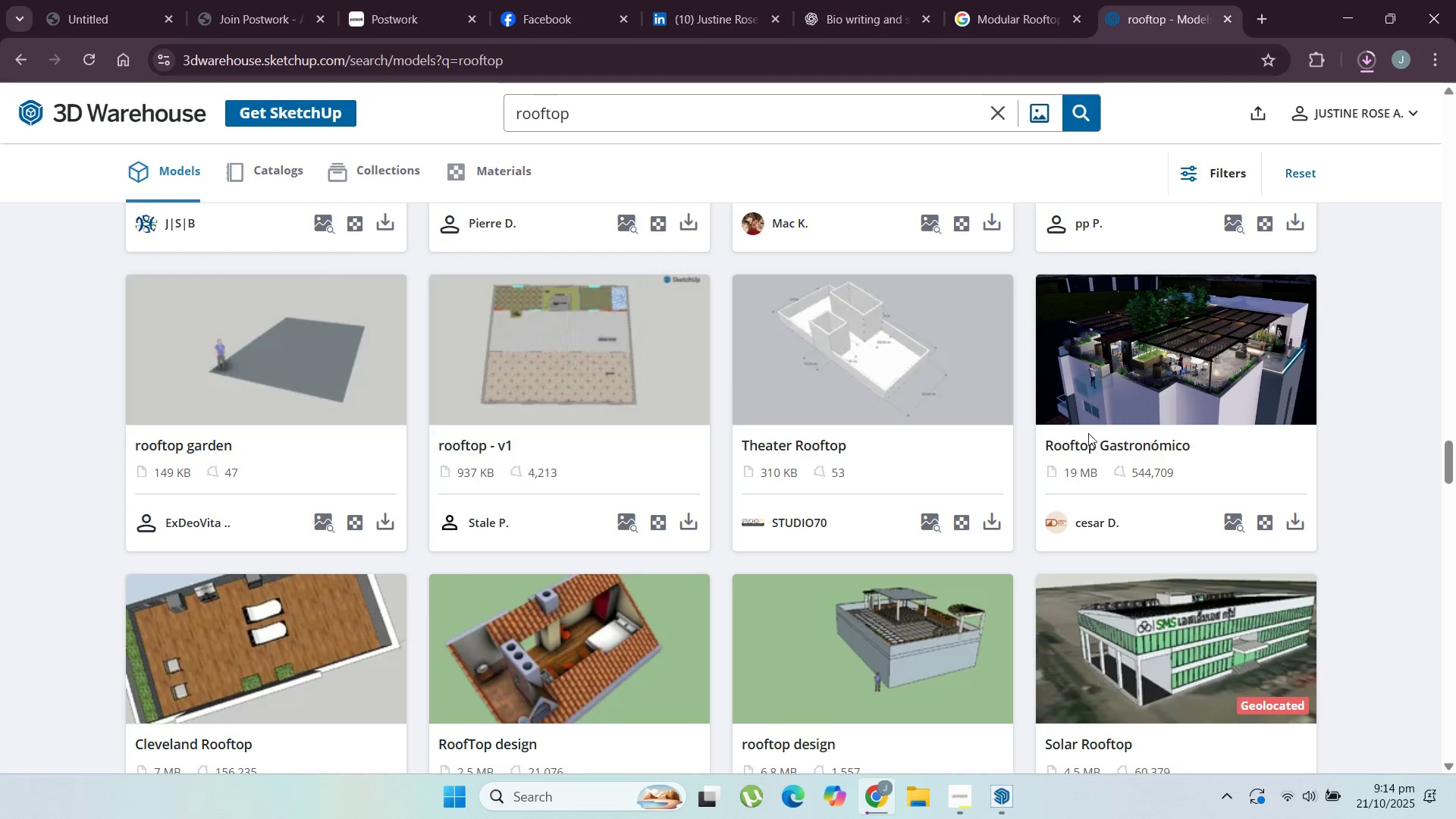 
scroll: coordinate [579, 516], scroll_direction: down, amount: 6.0
 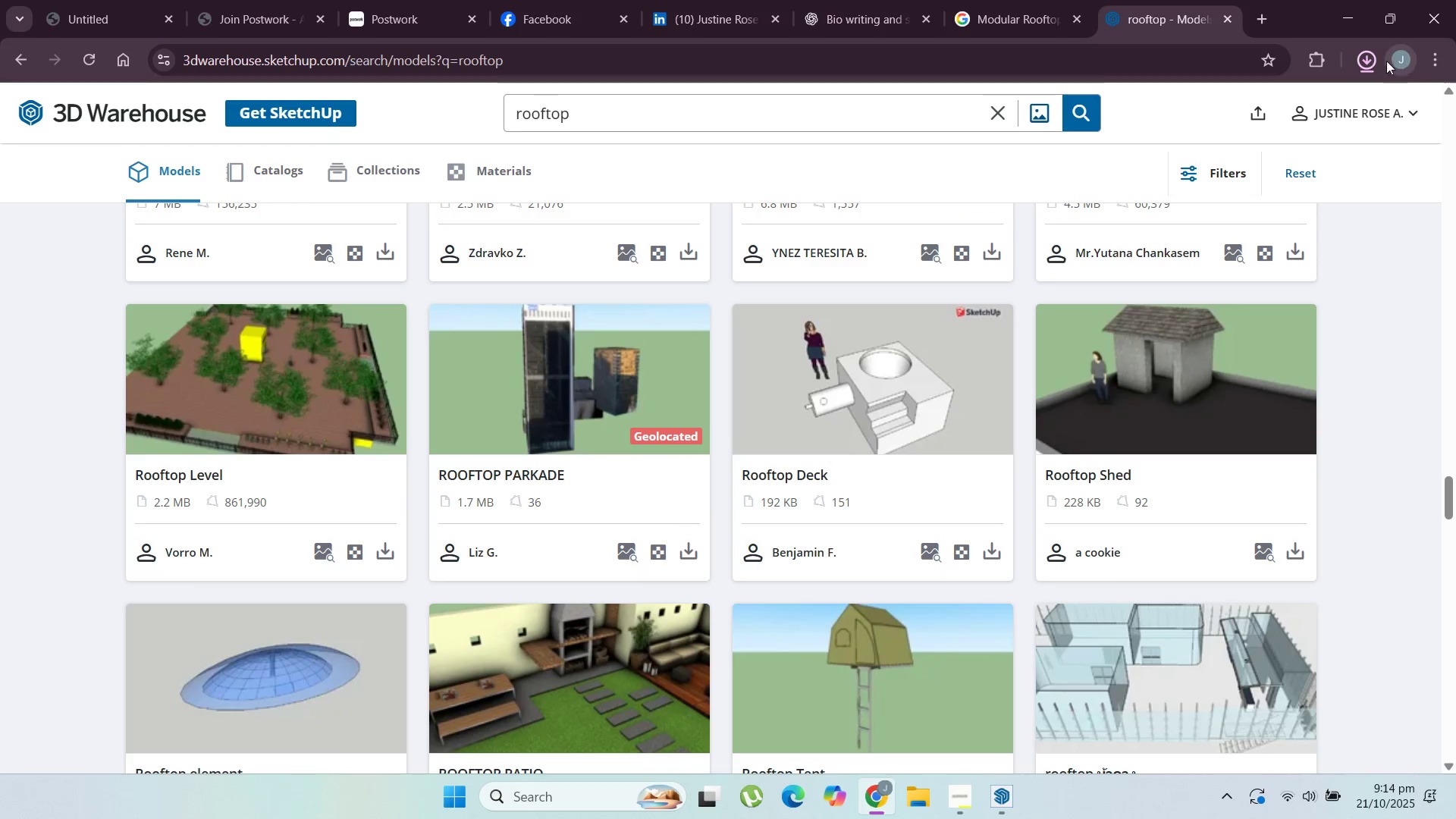 
mouse_move([1358, 74])
 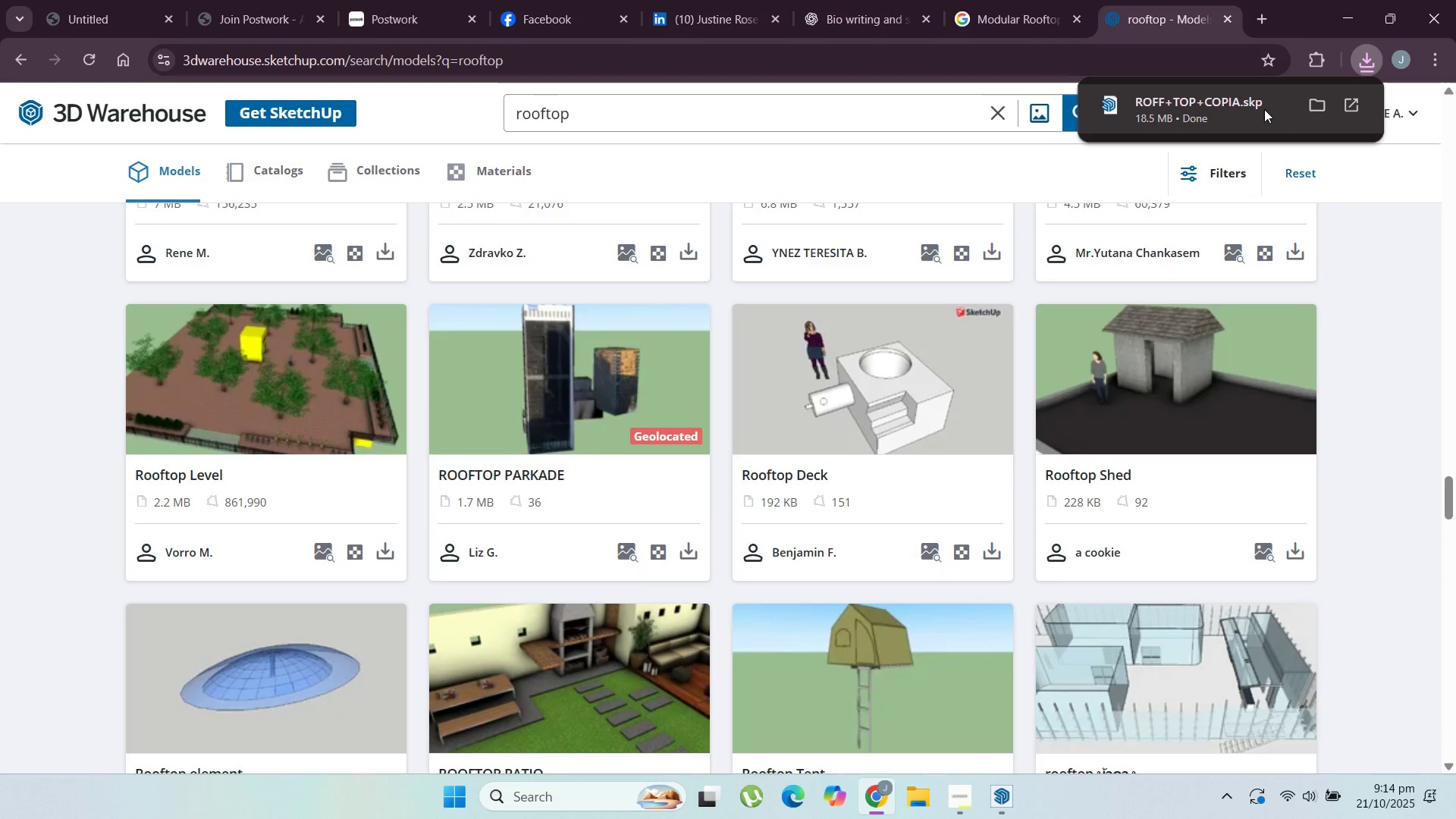 
left_click([1264, 109])
 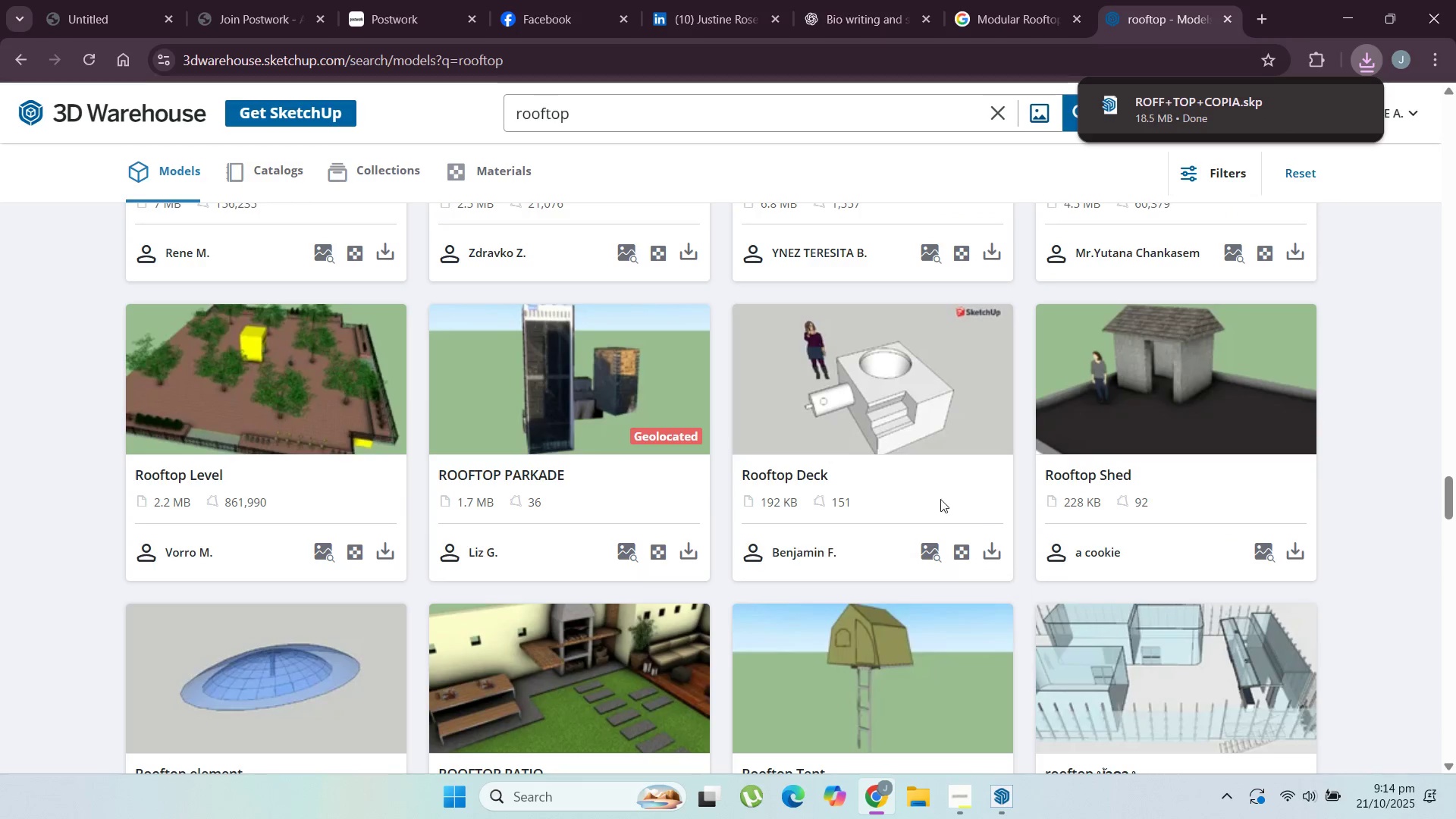 
scroll: coordinate [741, 613], scroll_direction: down, amount: 27.0
 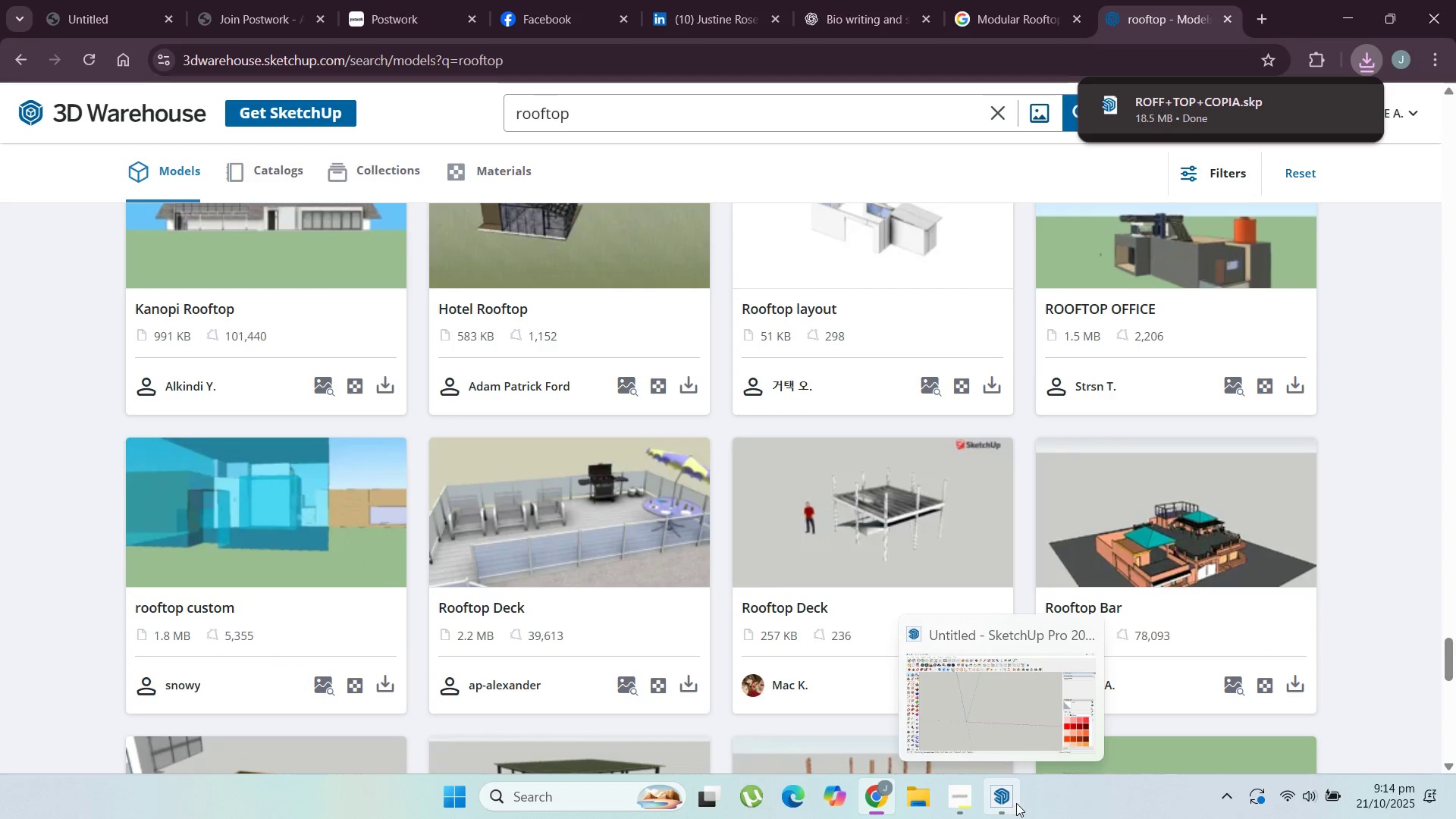 
left_click([1016, 803])
 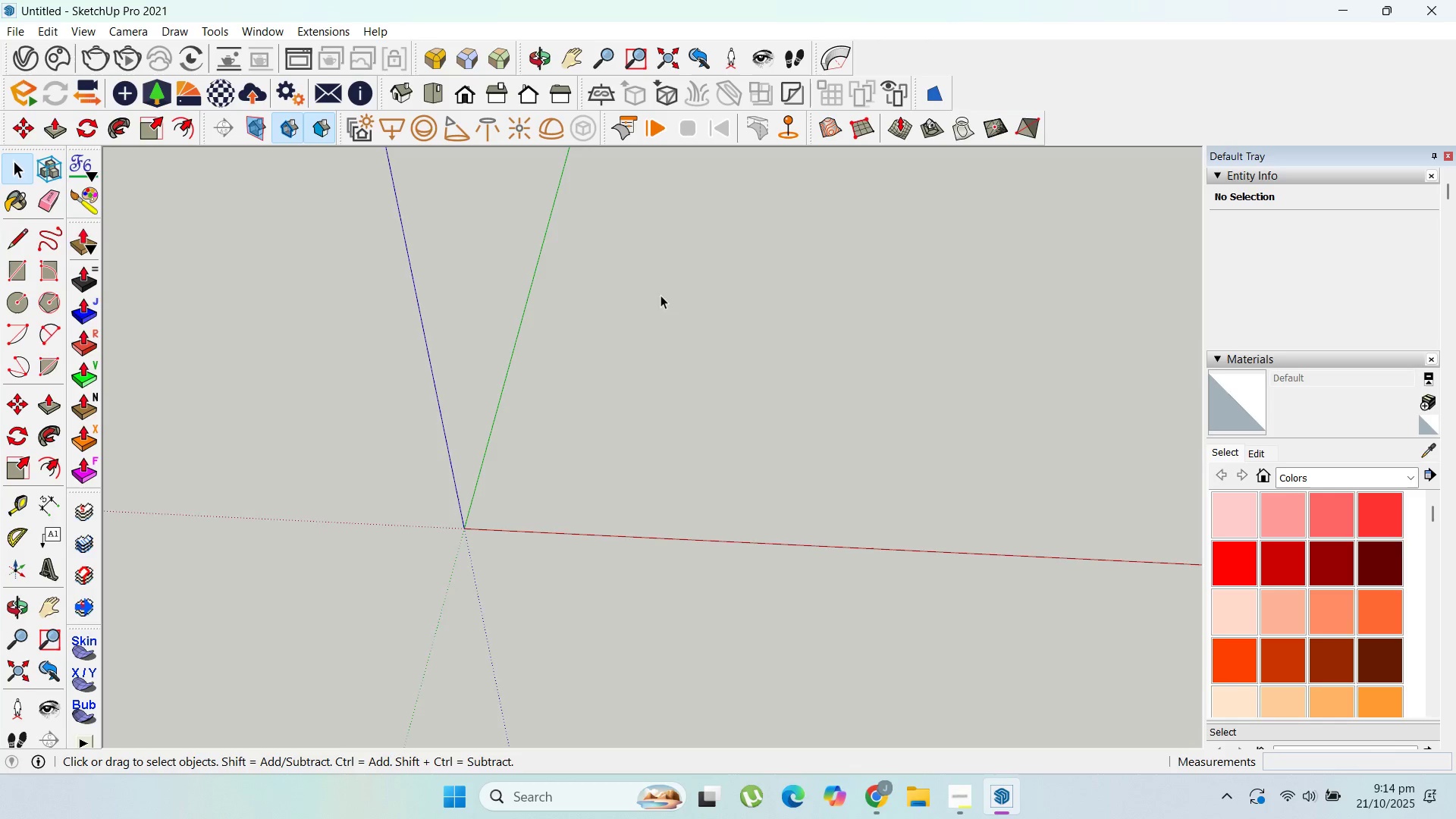 
scroll: coordinate [424, 516], scroll_direction: down, amount: 20.0
 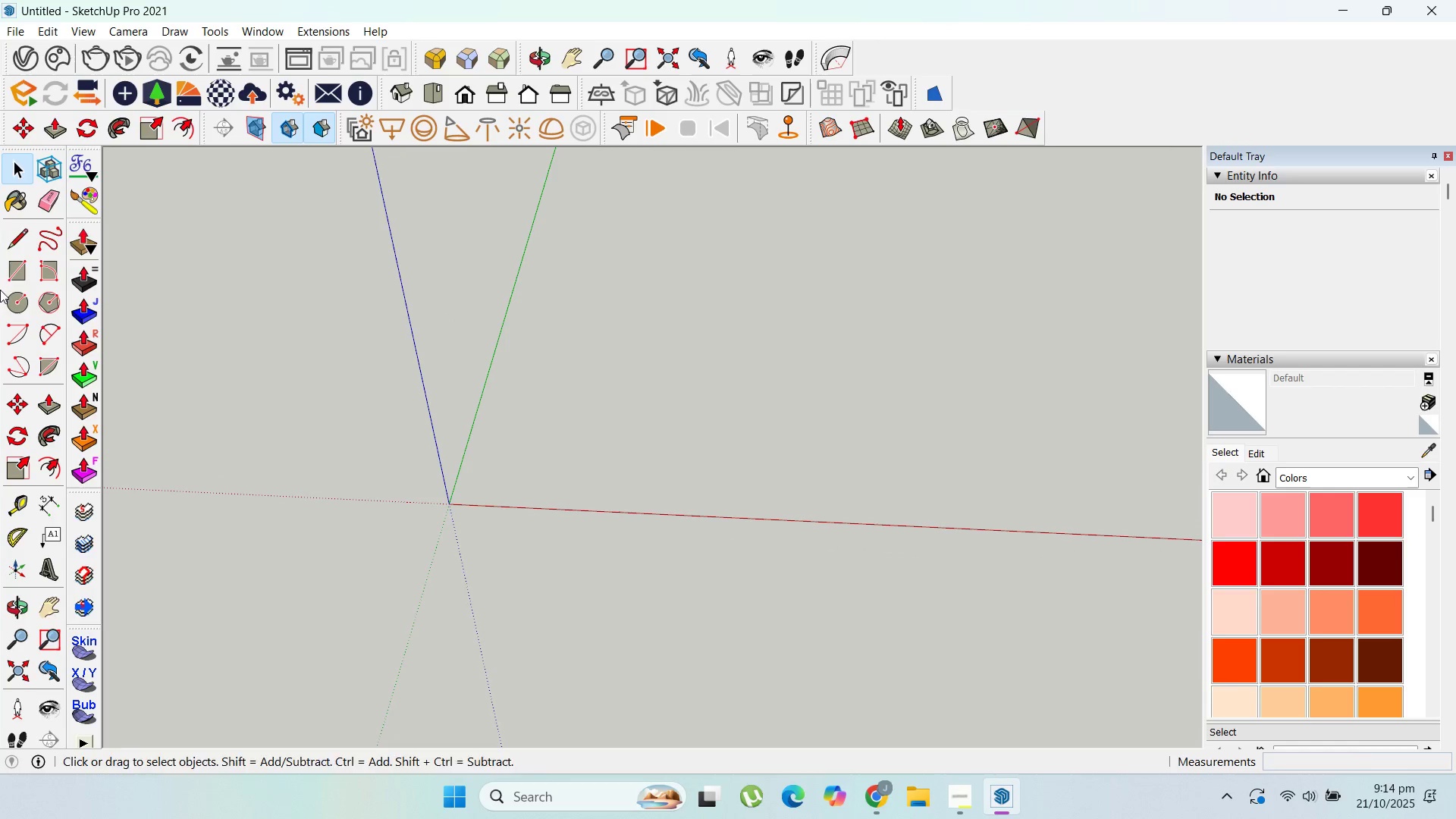 
left_click([20, 270])
 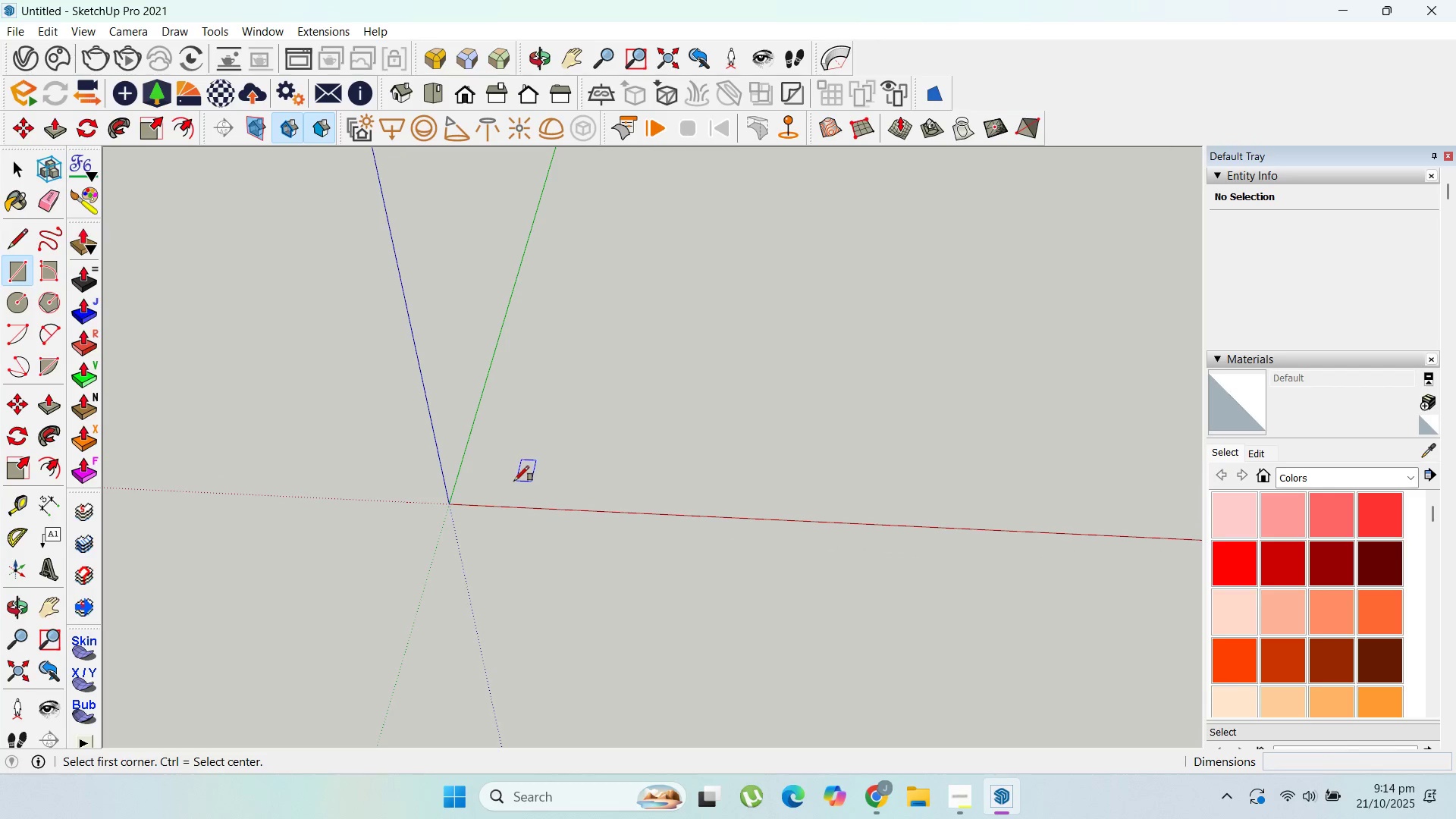 
left_click([495, 483])
 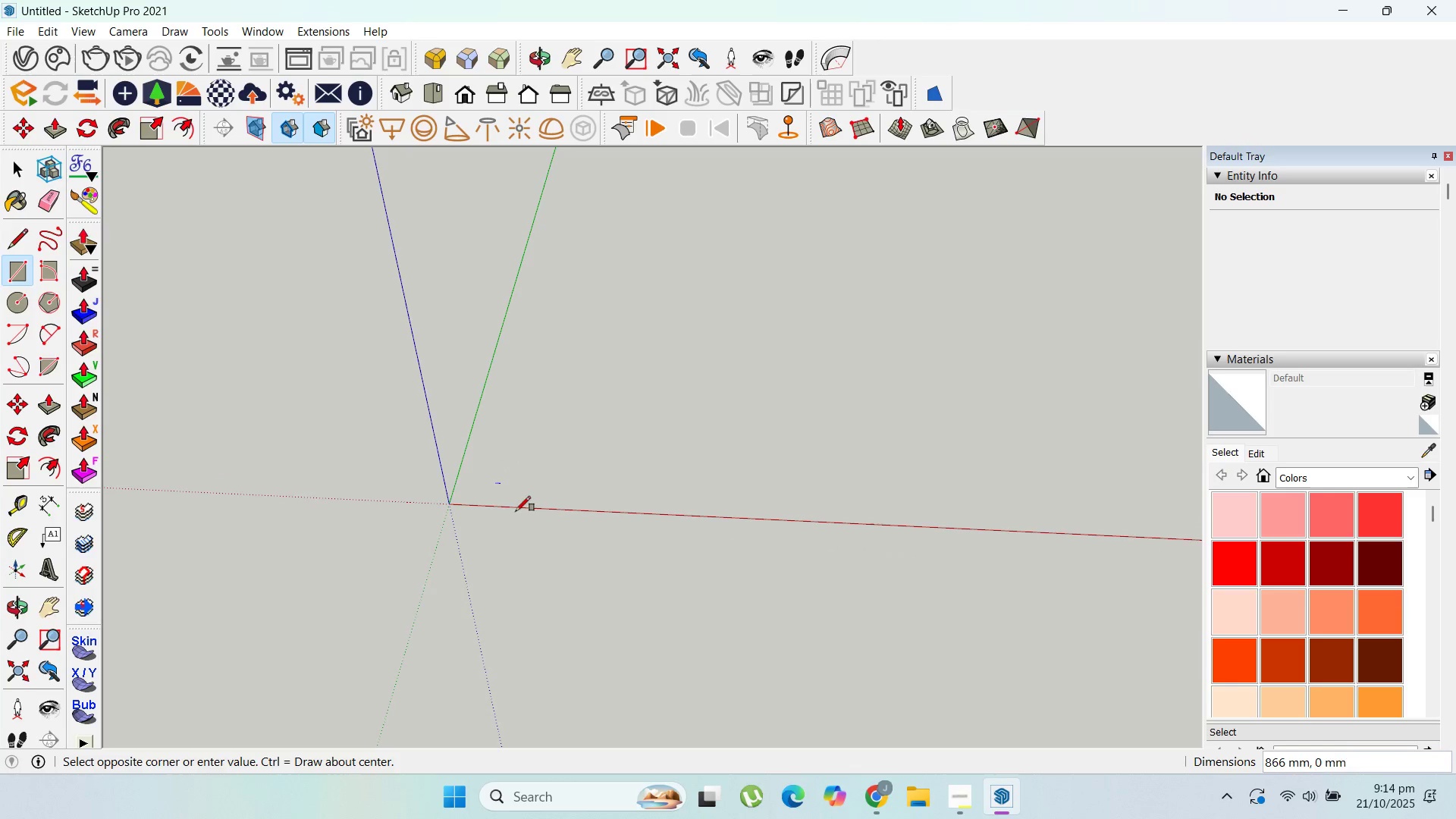 
scroll: coordinate [558, 609], scroll_direction: down, amount: 8.0
 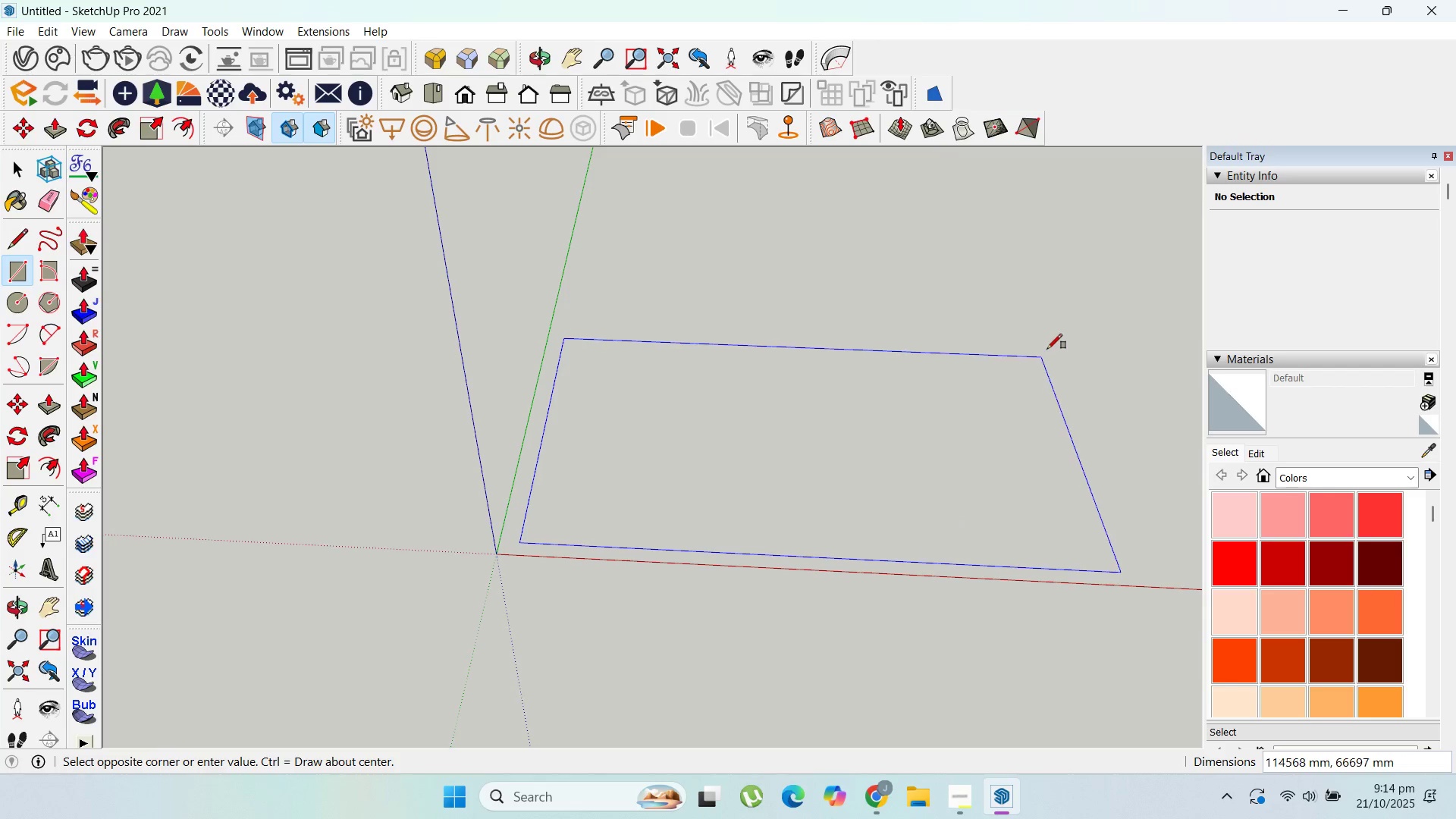 
wait(5.89)
 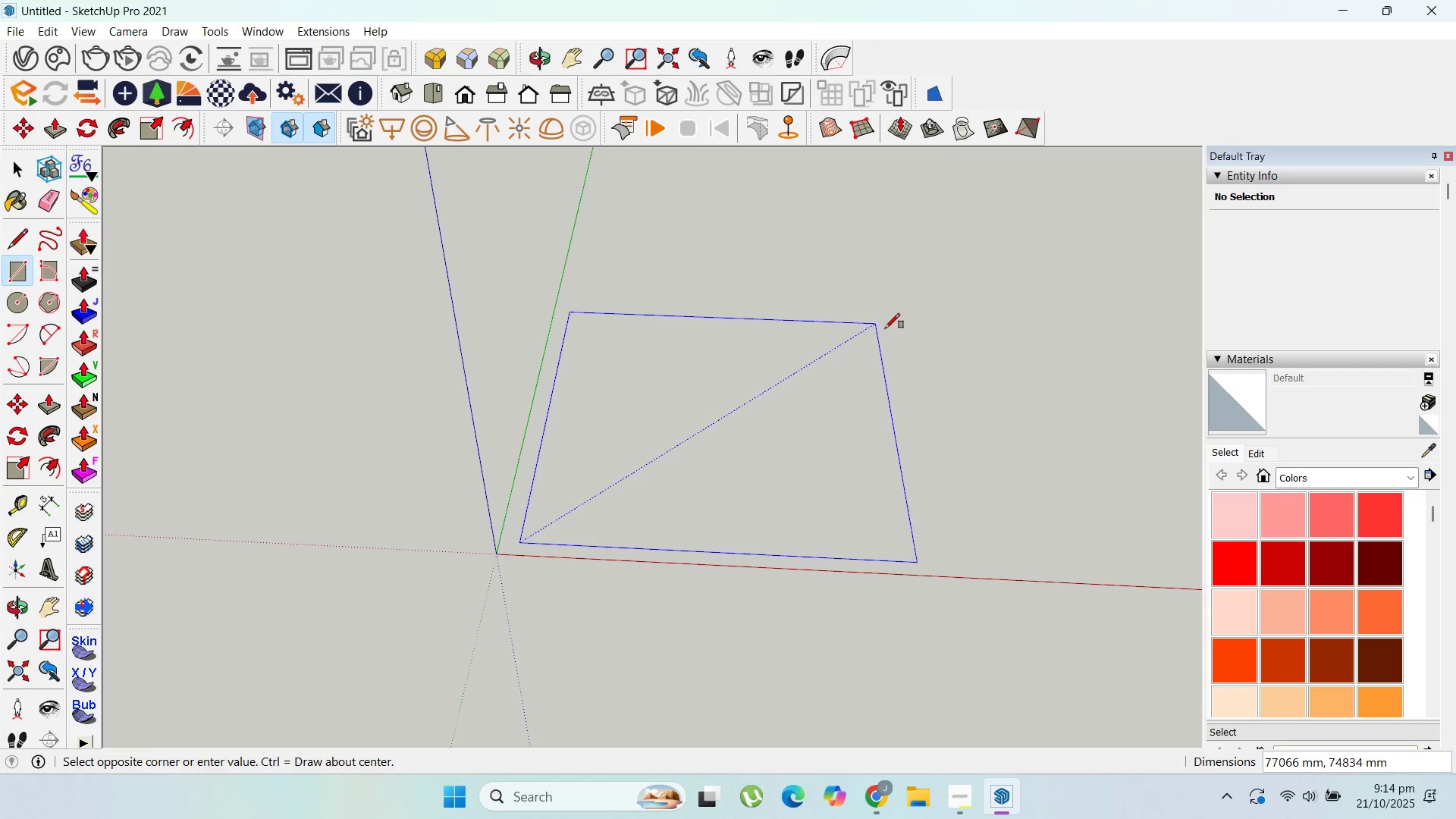 
scroll: coordinate [256, 457], scroll_direction: down, amount: 10.0
 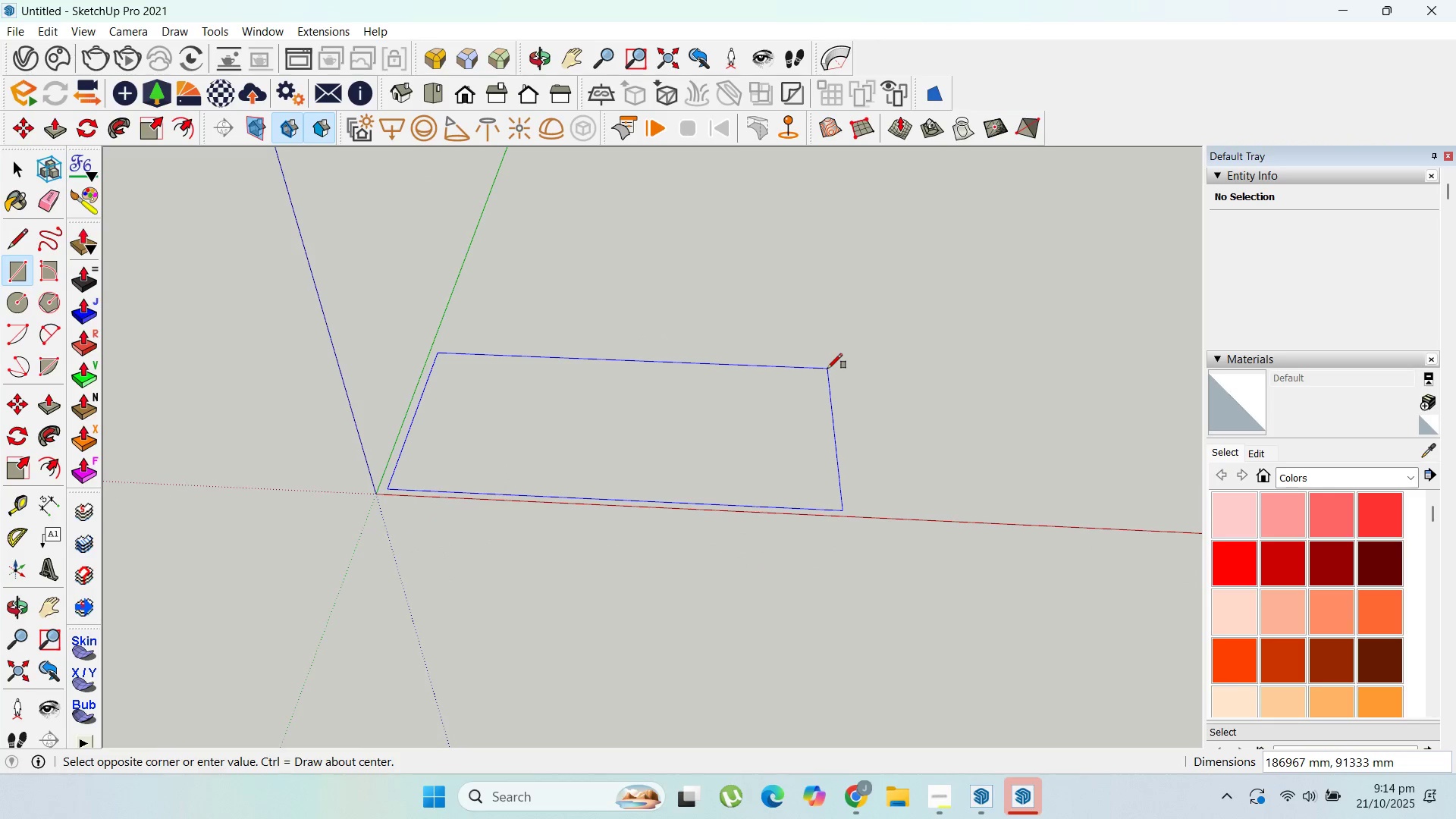 
wait(5.57)
 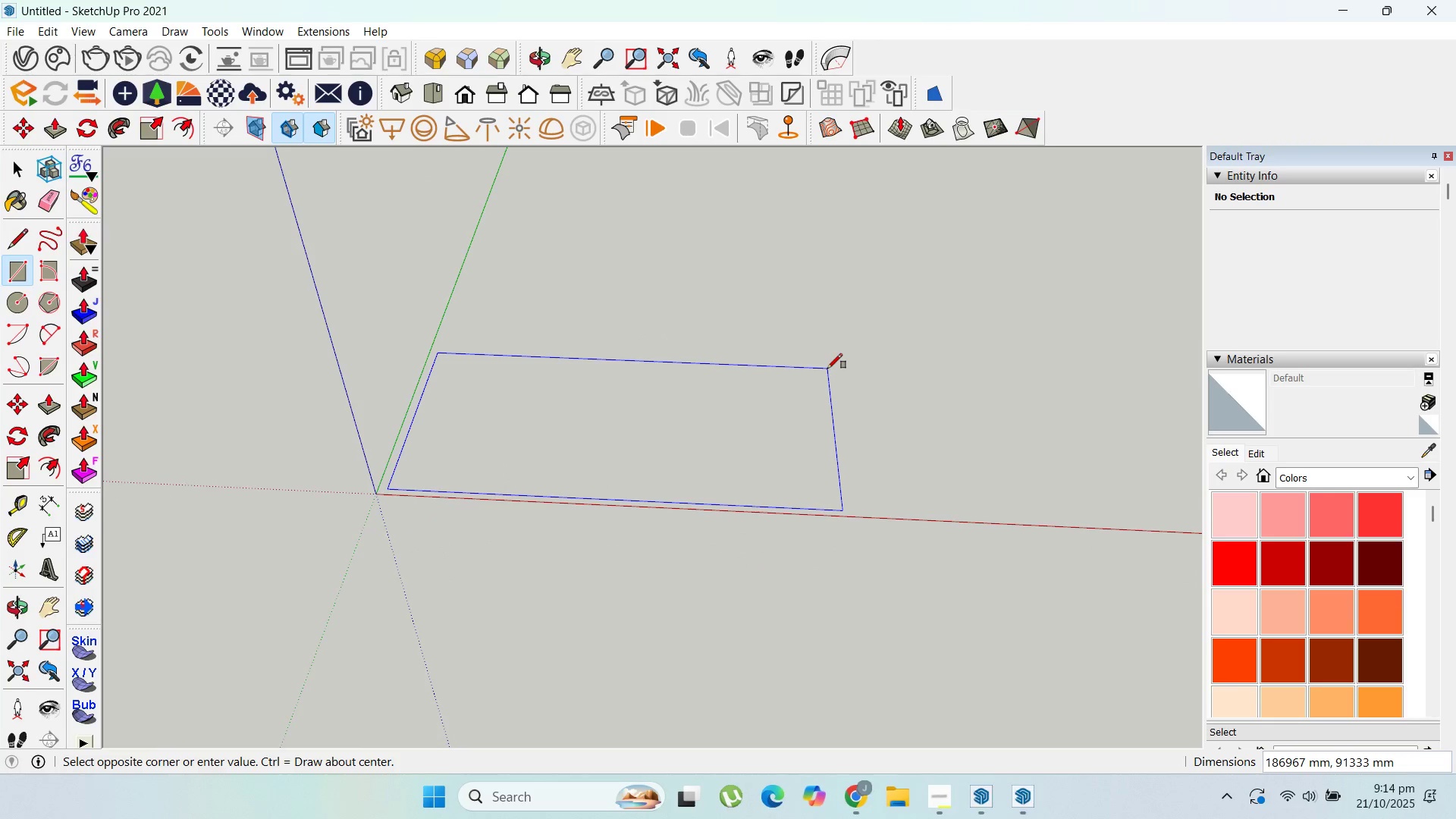 
scroll: coordinate [421, 506], scroll_direction: up, amount: 15.0
 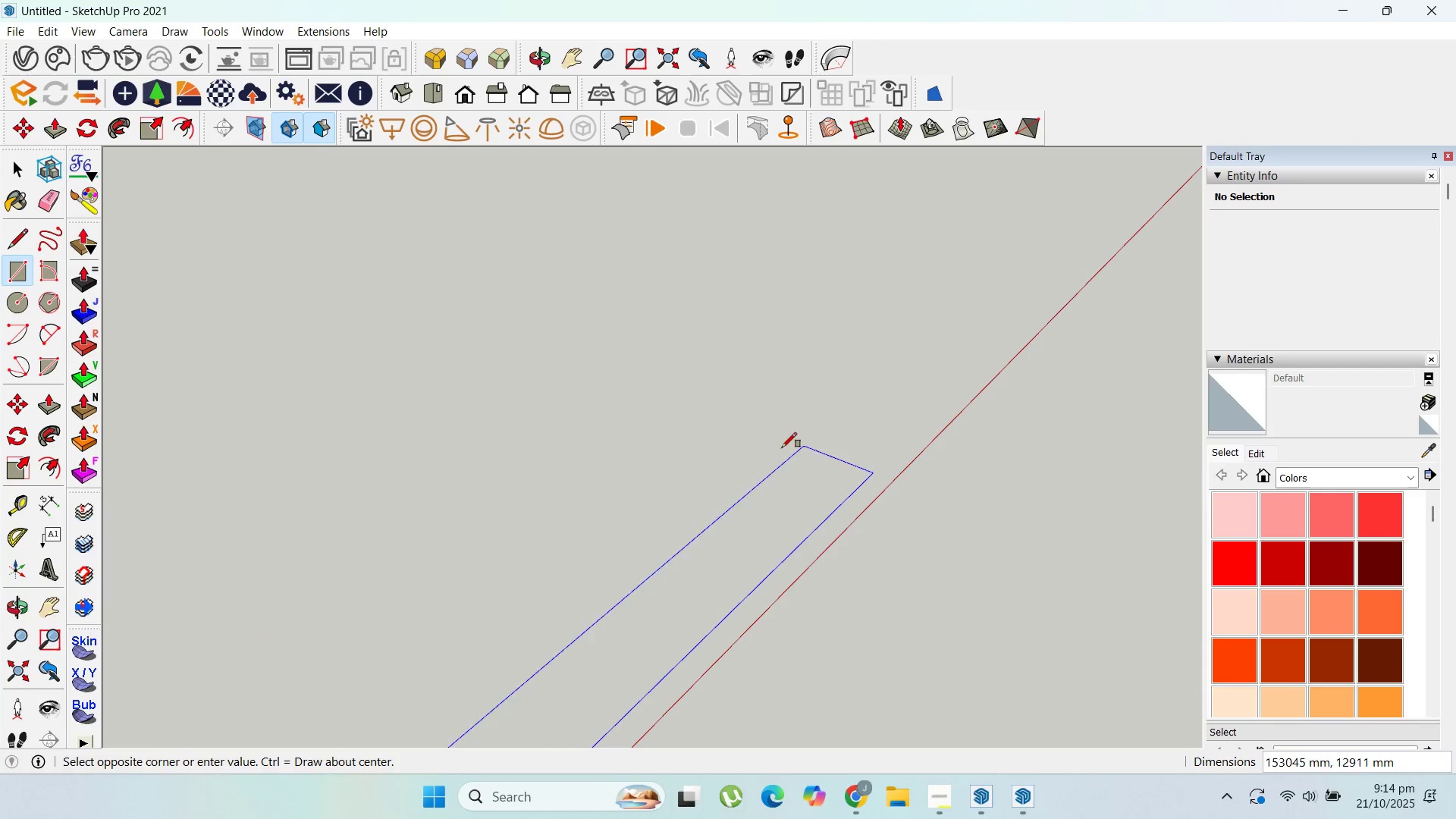 
scroll: coordinate [592, 384], scroll_direction: down, amount: 25.0
 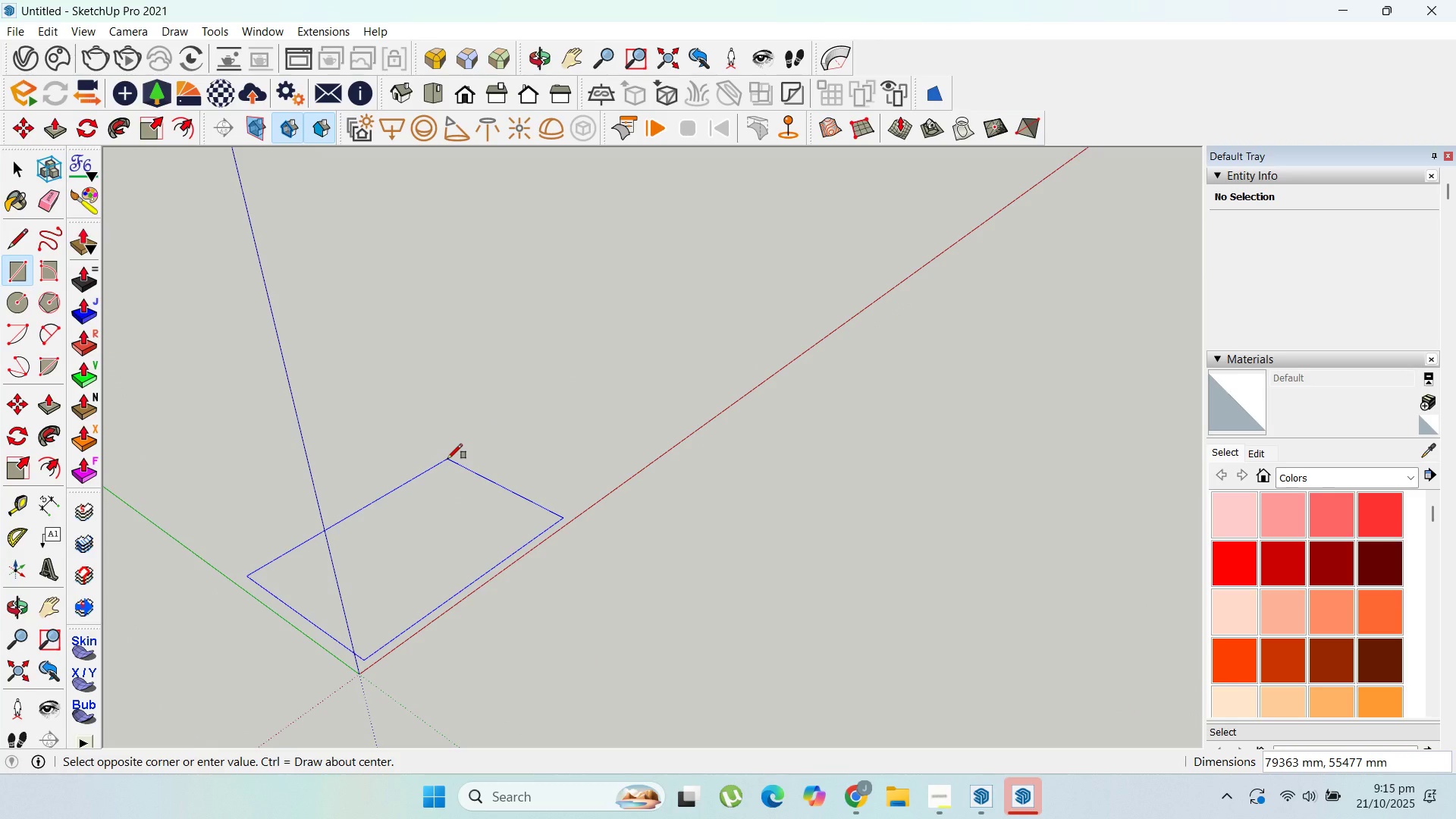 
type(1)
key(Backspace)
type(5)
key(Backspace)
key(Backspace)
type(8000,10000)
 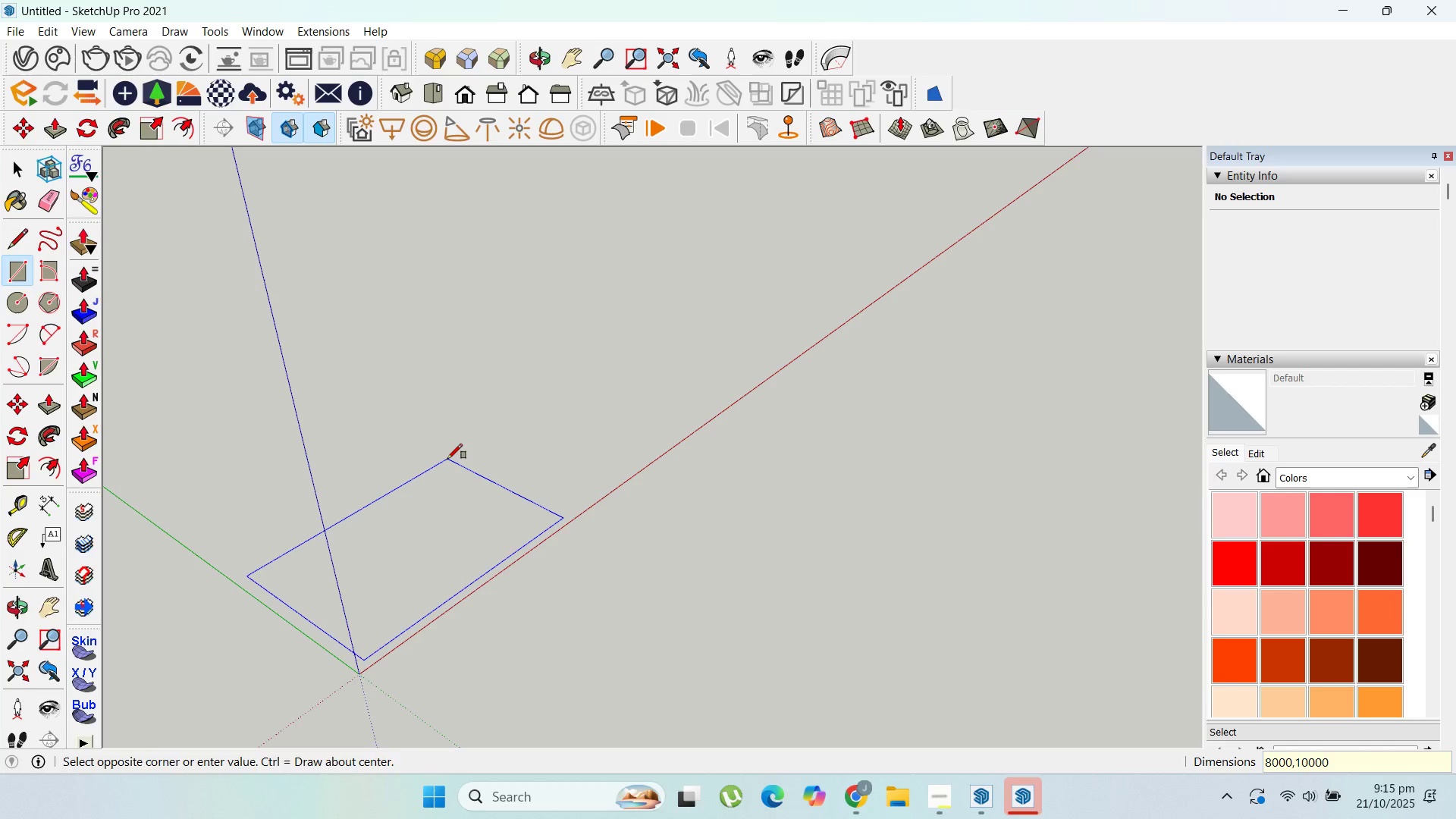 
key(Enter)
 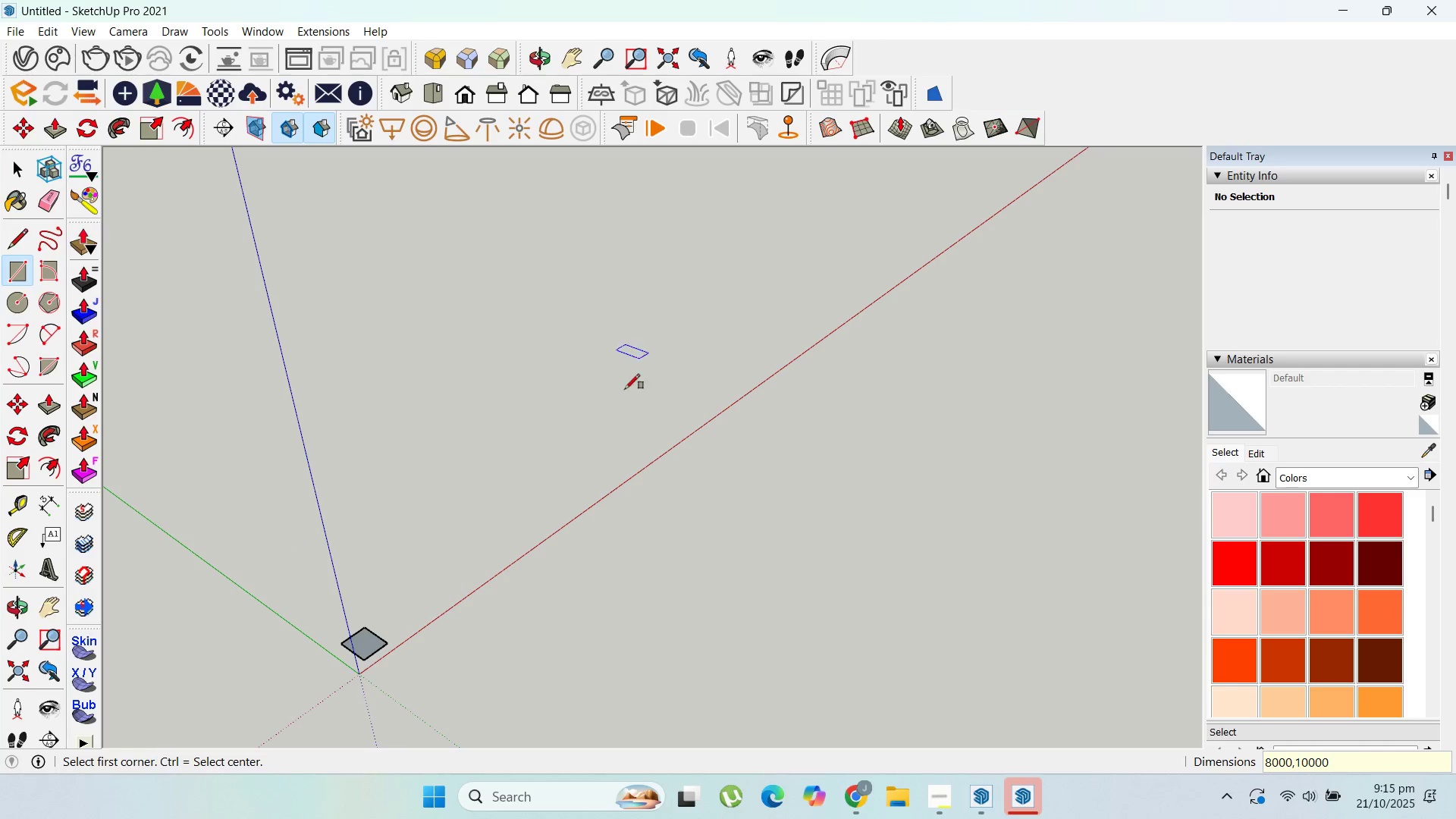 
scroll: coordinate [647, 440], scroll_direction: up, amount: 28.0
 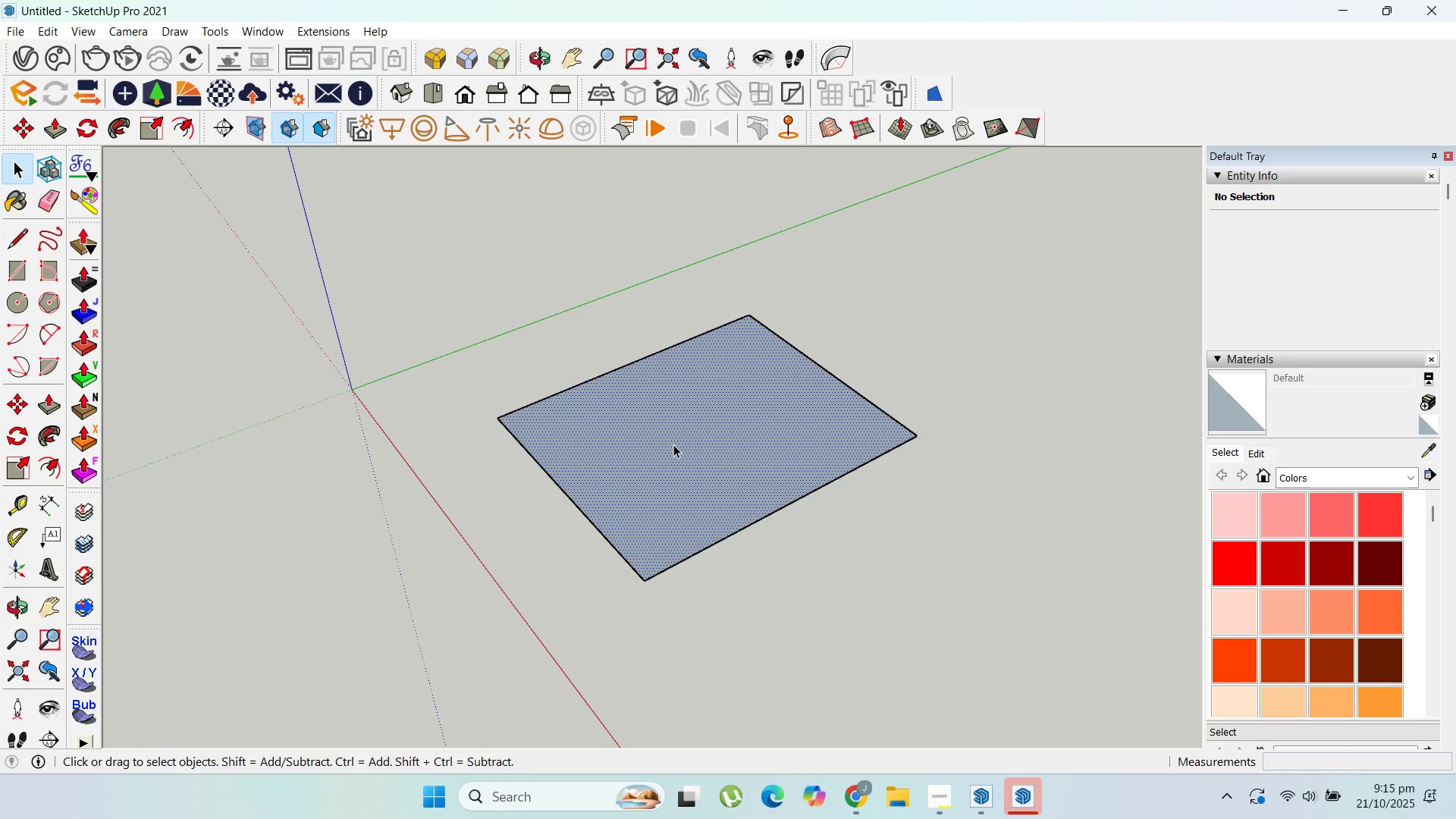 
double_click([673, 444])
 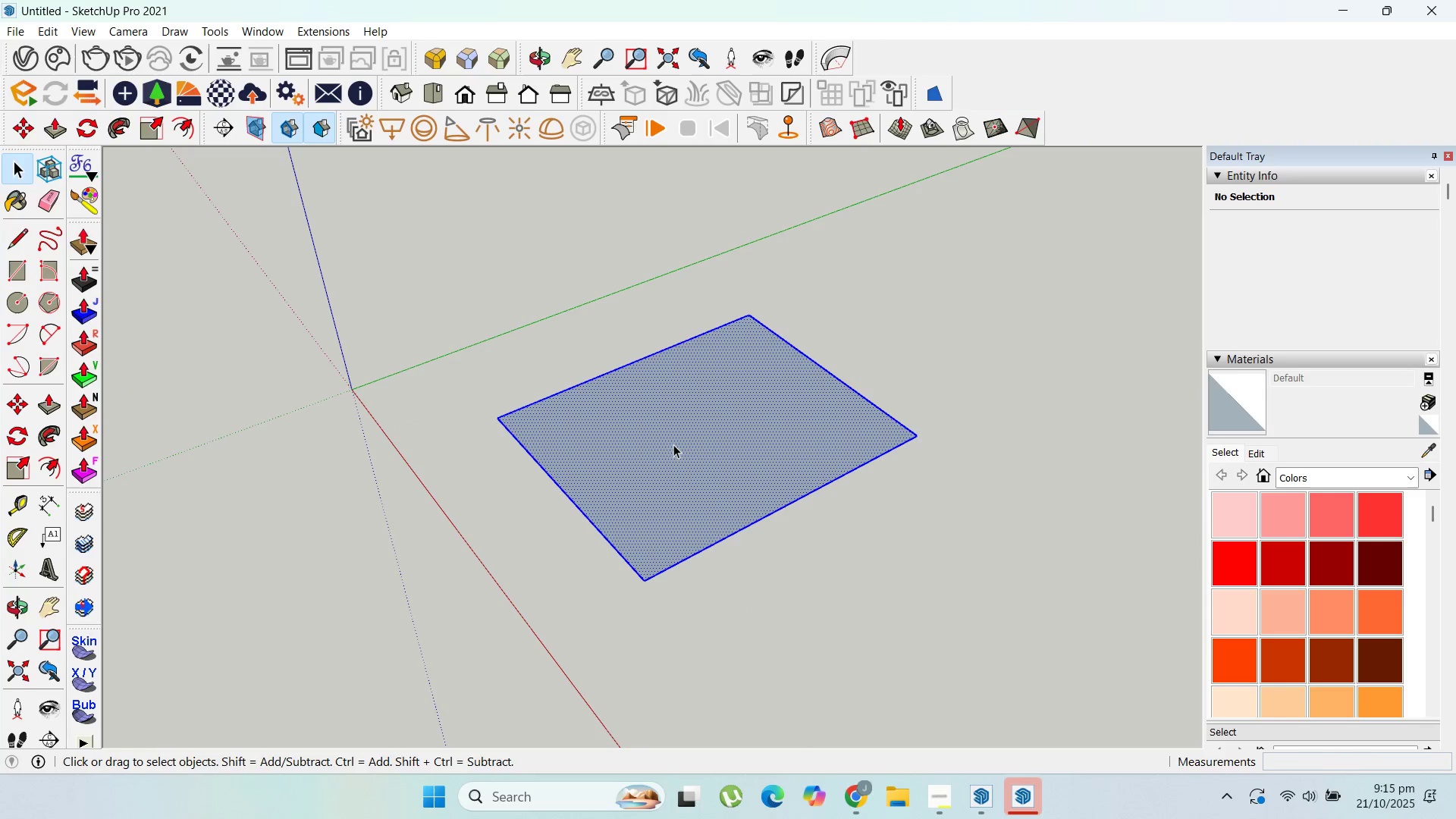 
triple_click([673, 444])
 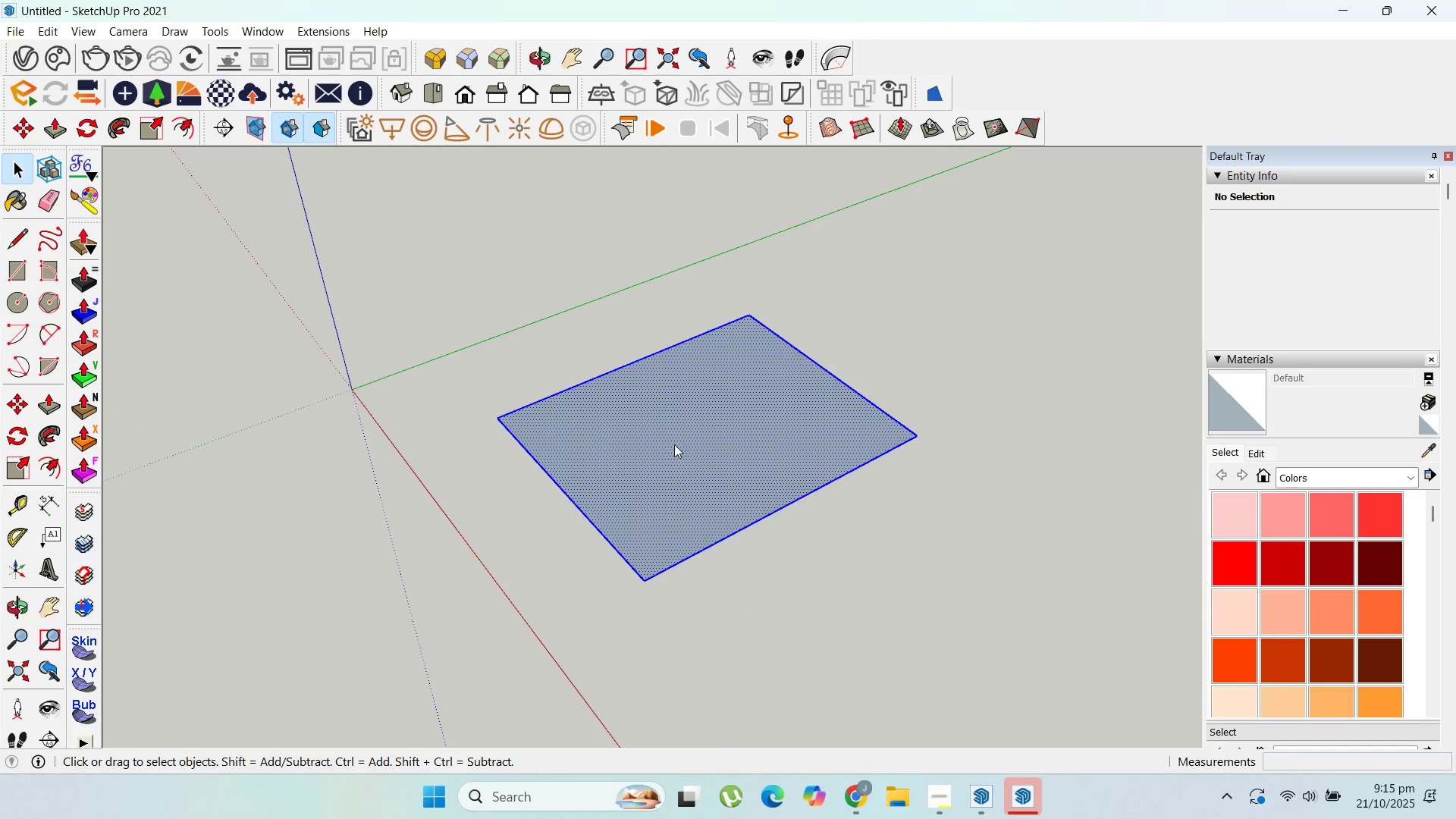 
right_click([674, 444])
 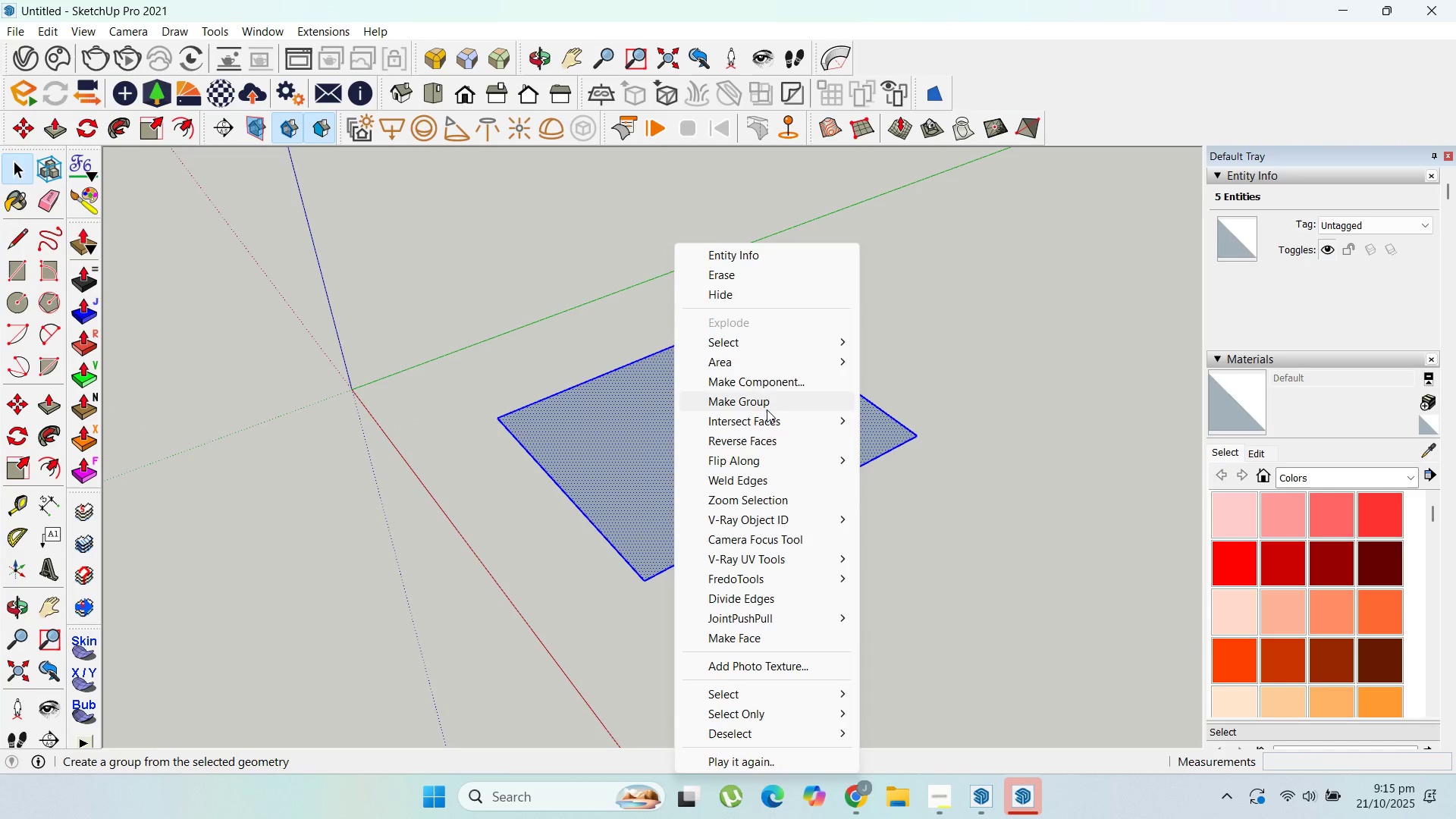 
left_click([767, 410])
 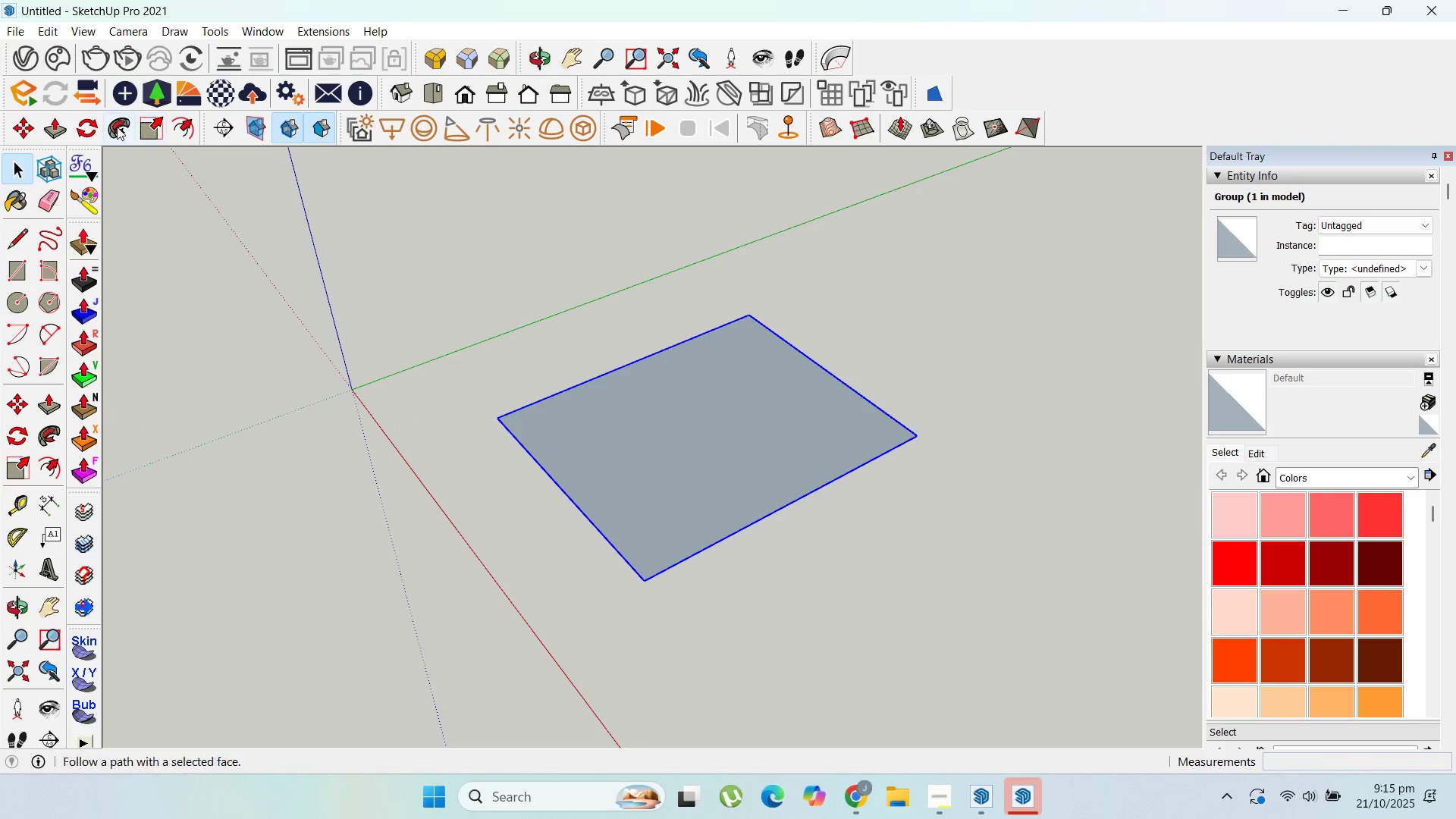 
left_click([80, 124])
 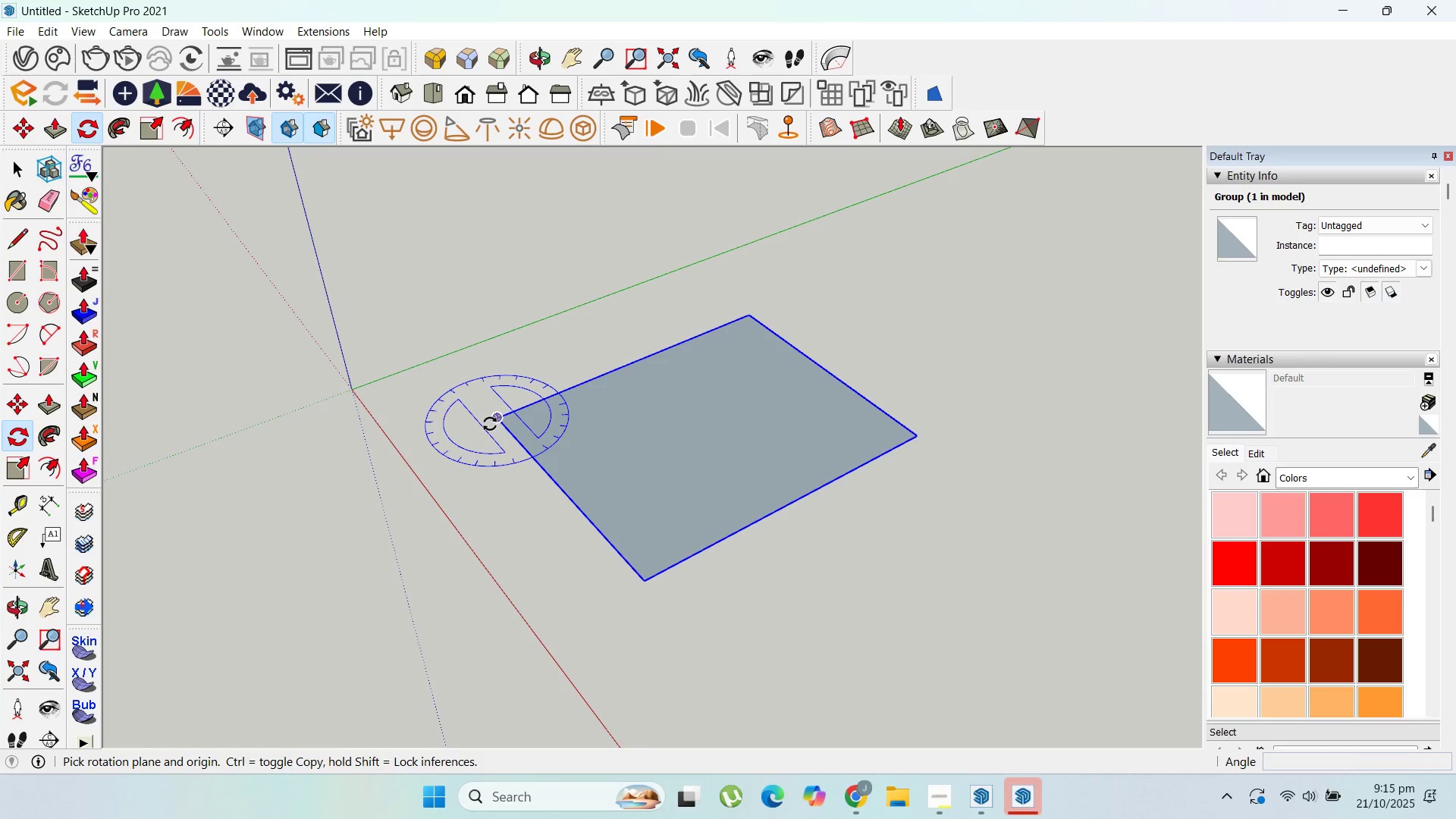 
left_click_drag(start_coordinate=[497, 423], to_coordinate=[508, 423])
 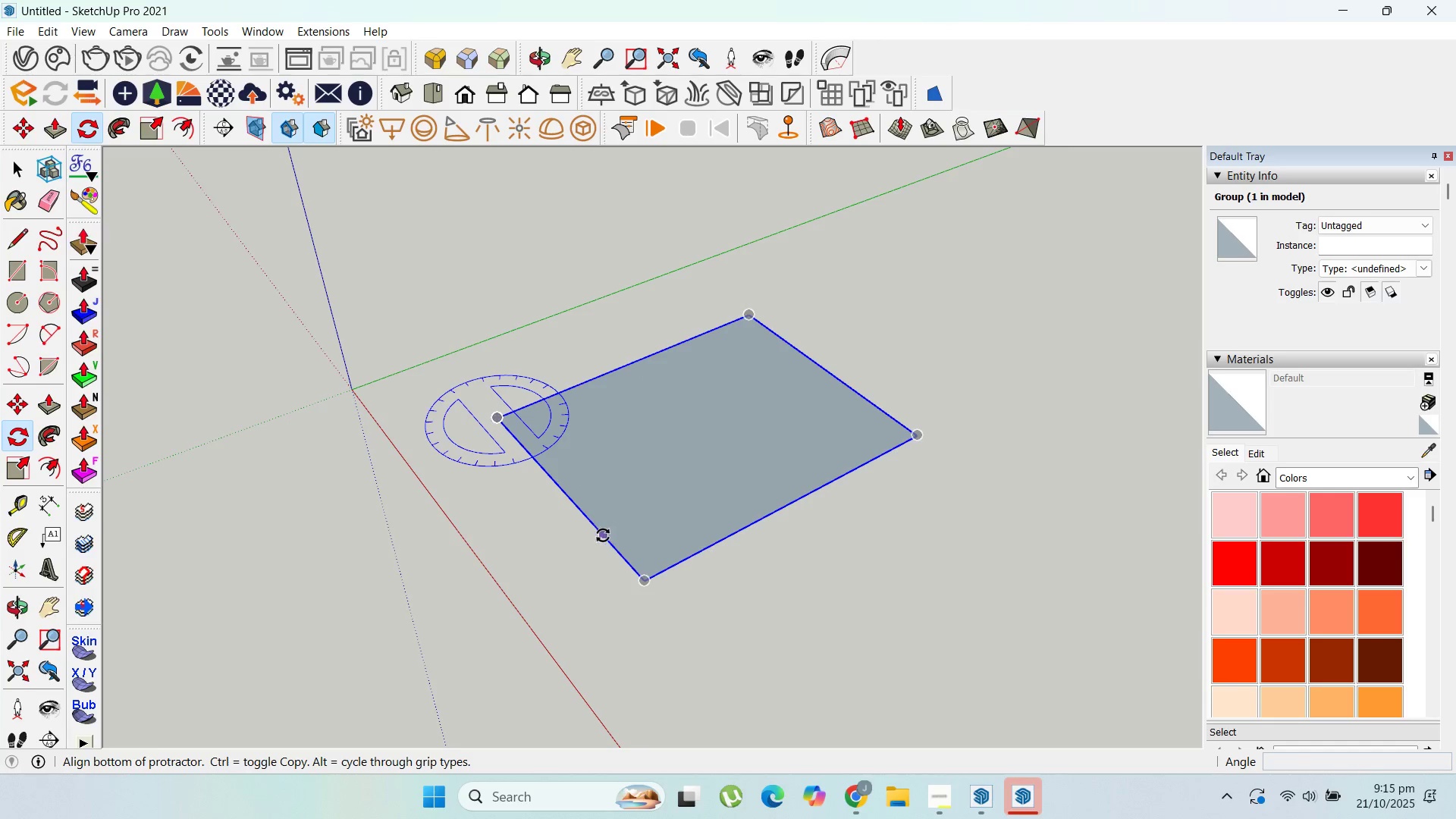 
left_click([603, 535])
 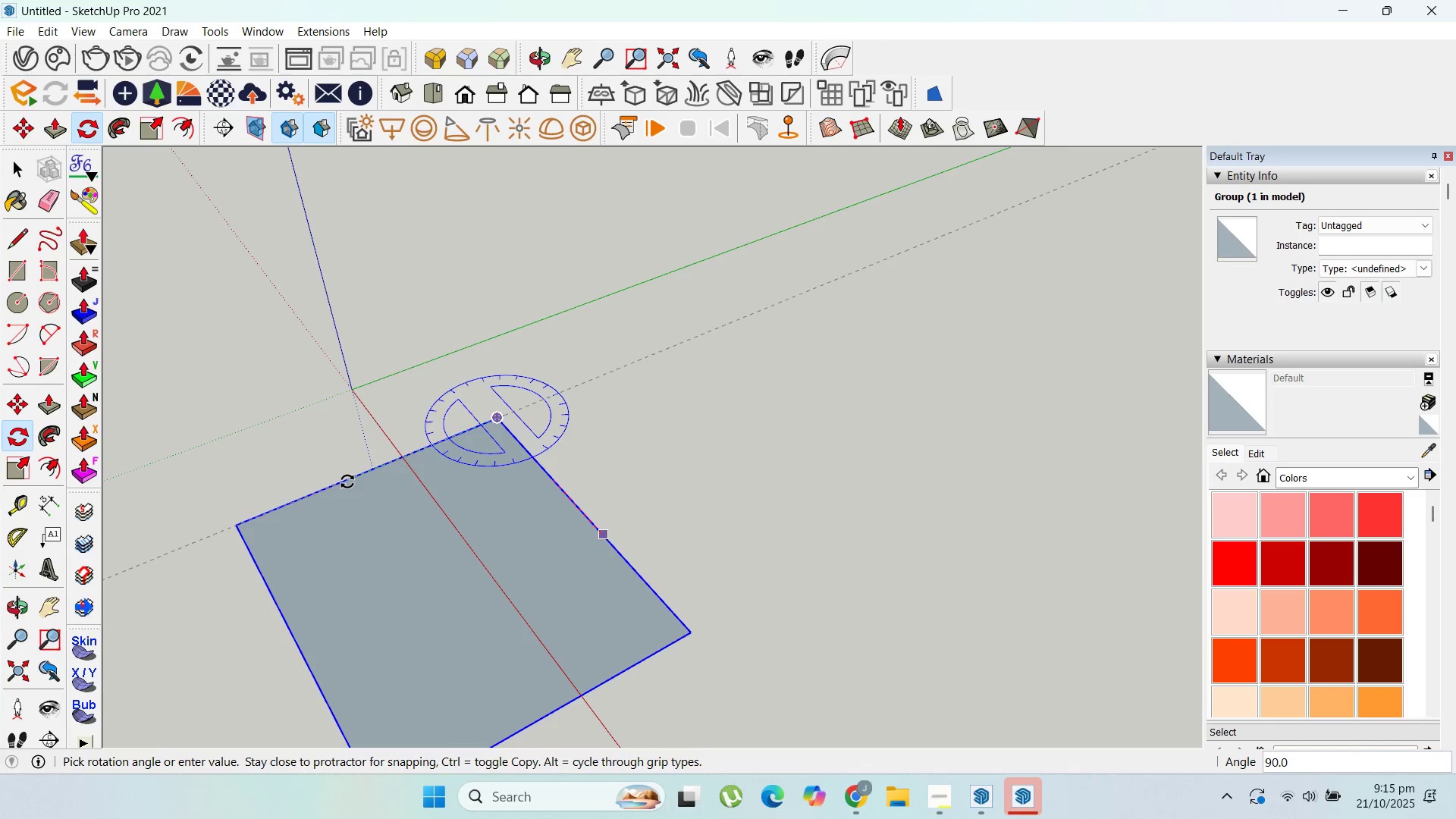 
scroll: coordinate [1319, 515], scroll_direction: down, amount: 8.0
 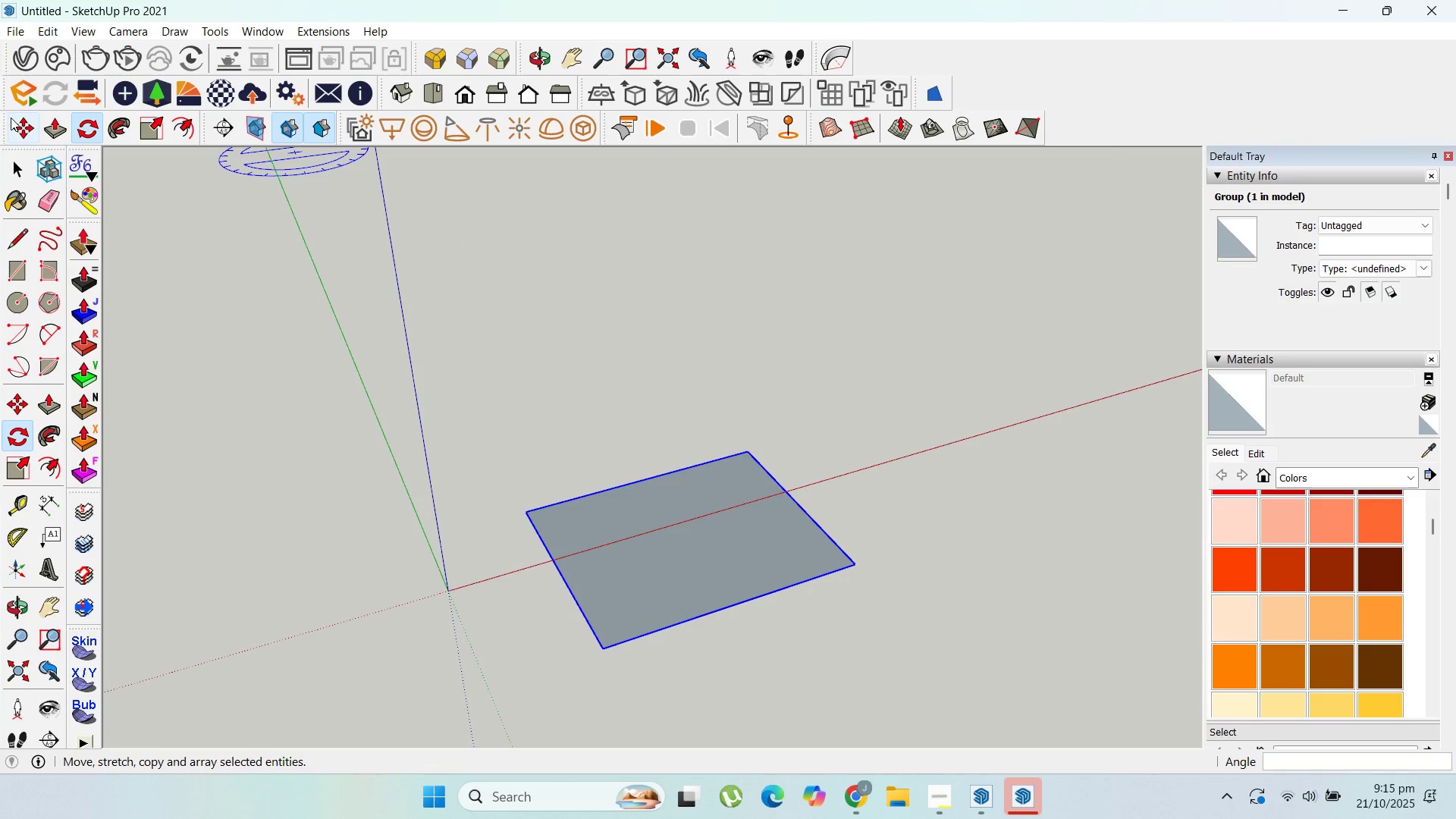 
left_click_drag(start_coordinate=[17, 124], to_coordinate=[31, 137])
 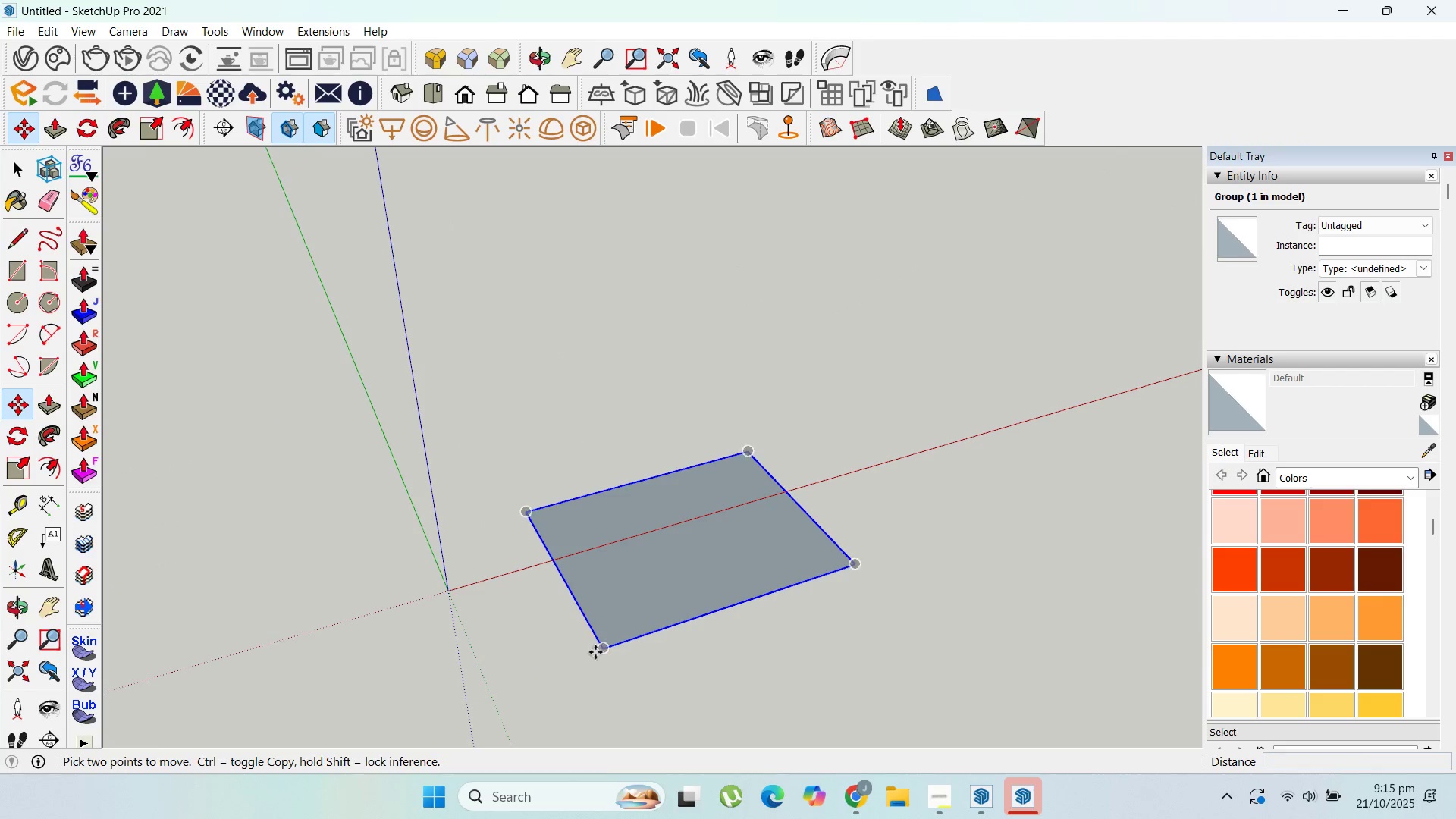 
left_click_drag(start_coordinate=[601, 651], to_coordinate=[601, 647])
 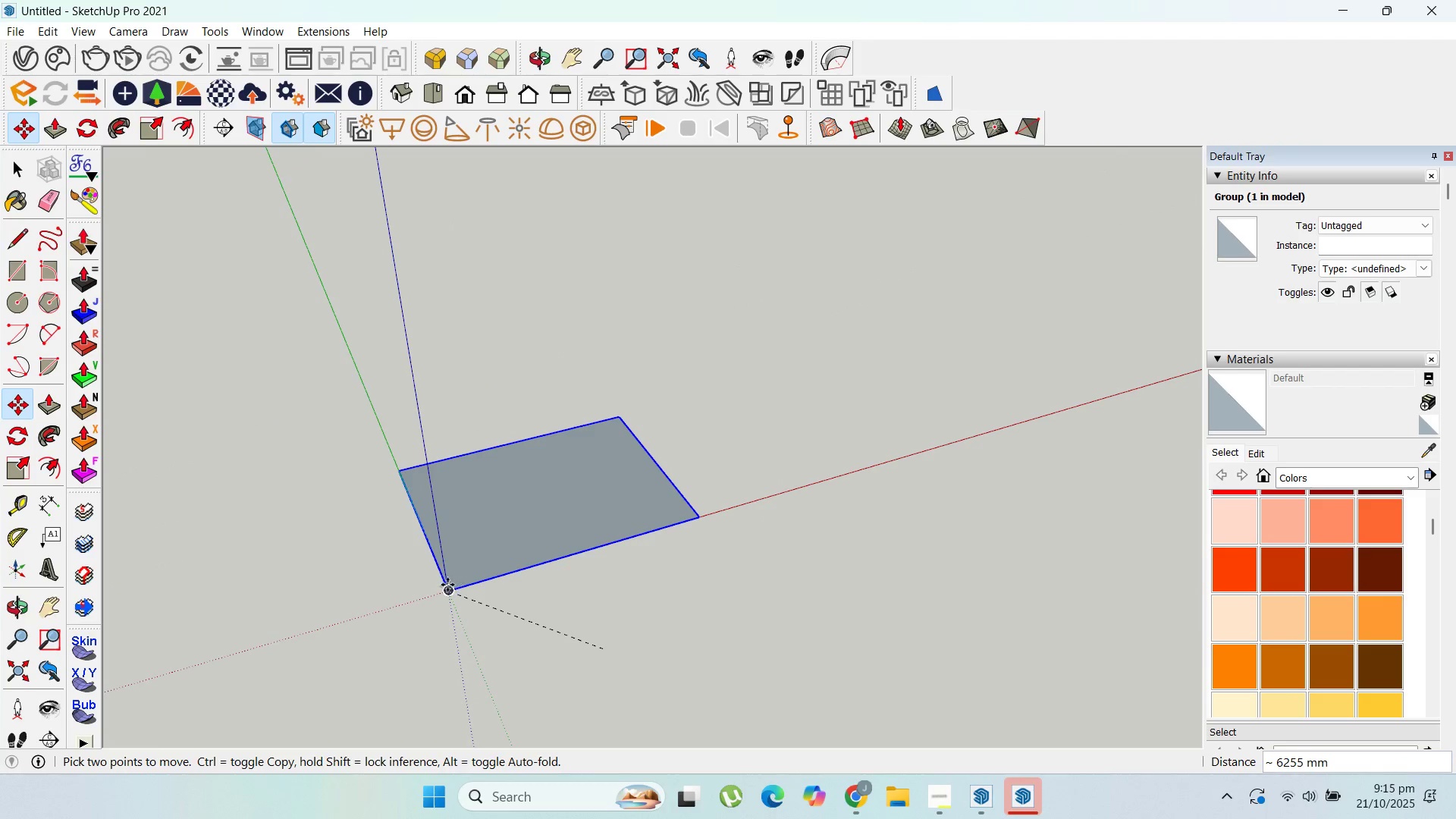 
left_click([447, 585])
 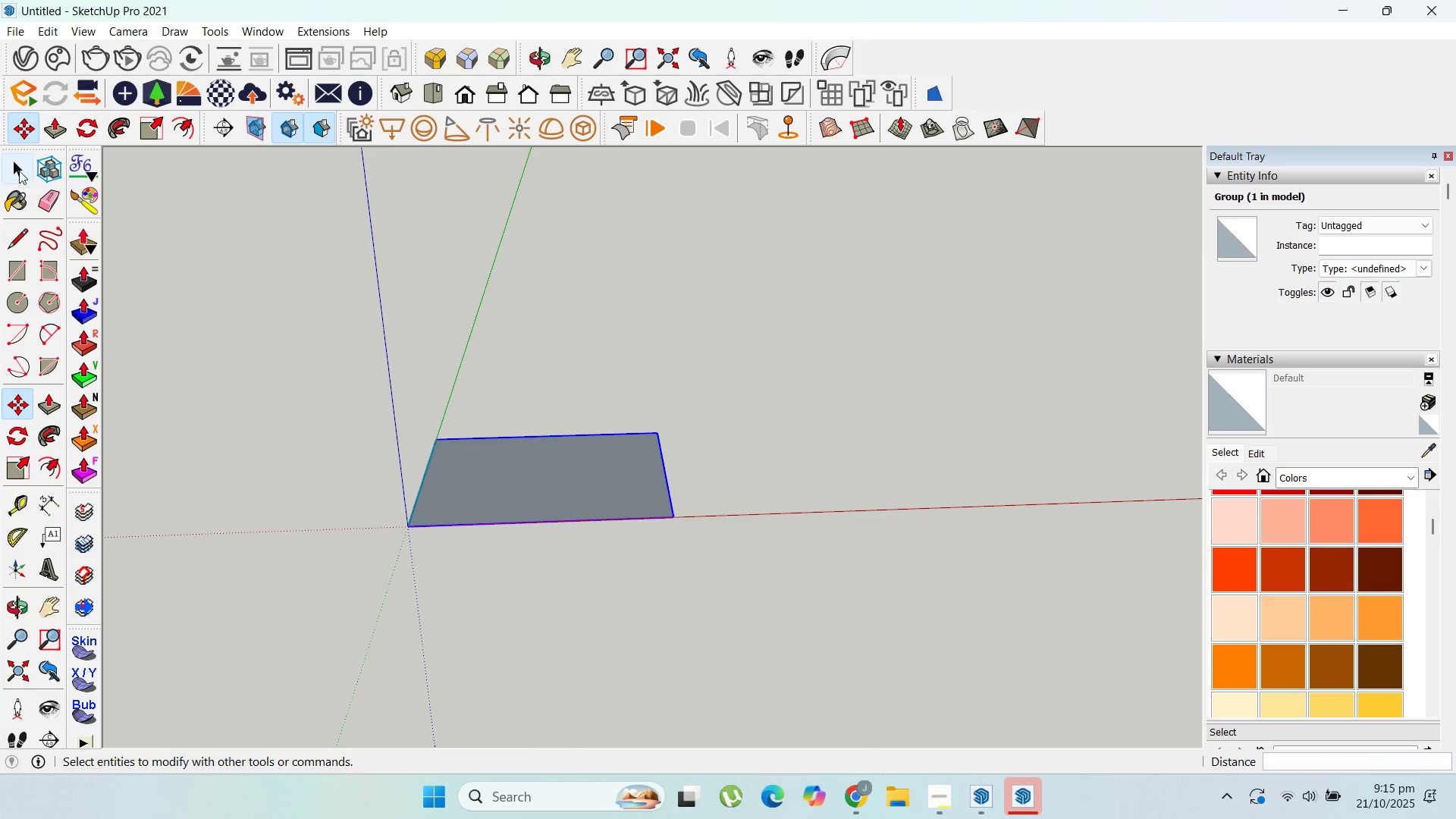 
scroll: coordinate [588, 492], scroll_direction: up, amount: 10.0
 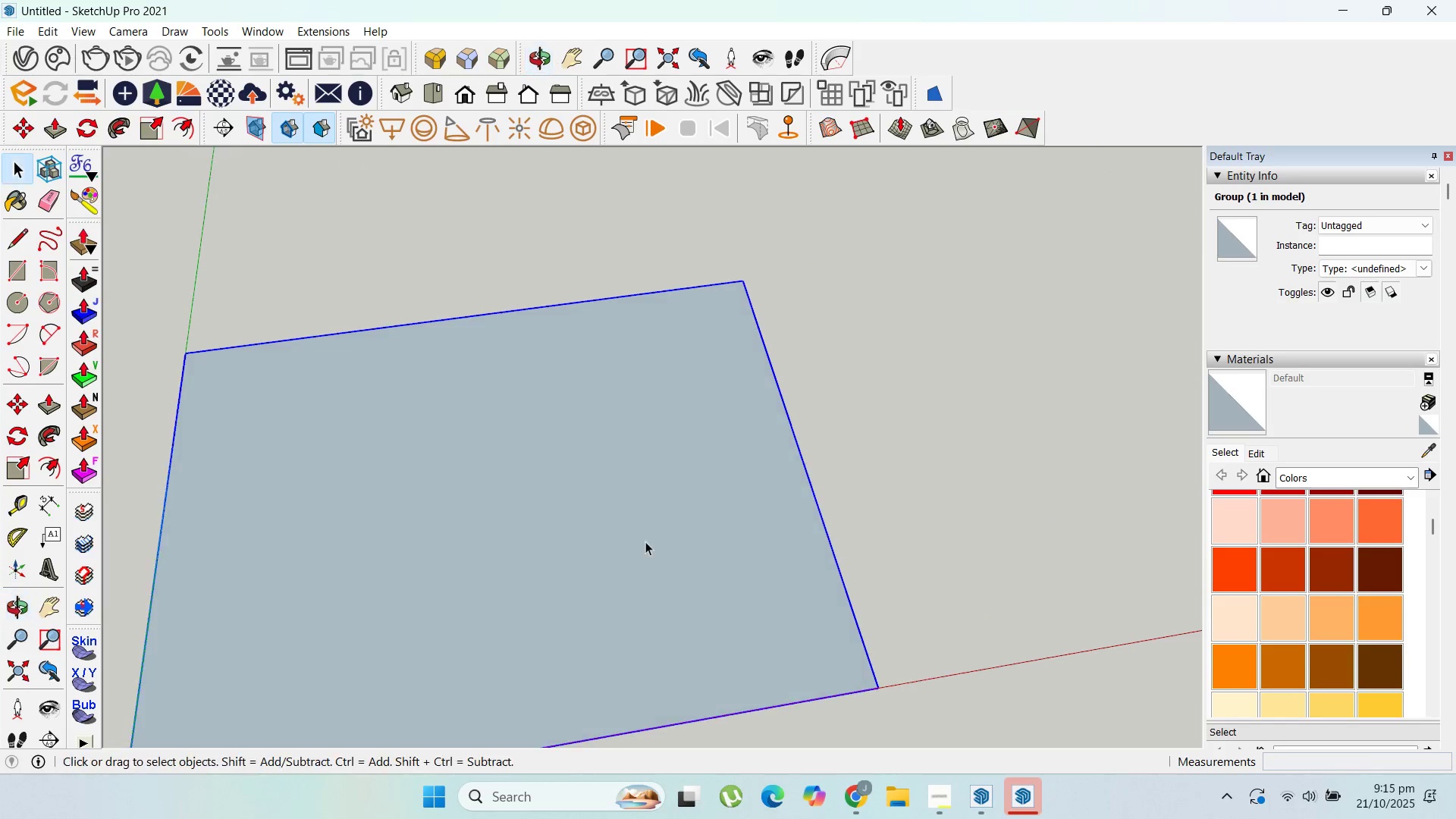 
scroll: coordinate [569, 309], scroll_direction: down, amount: 12.0
 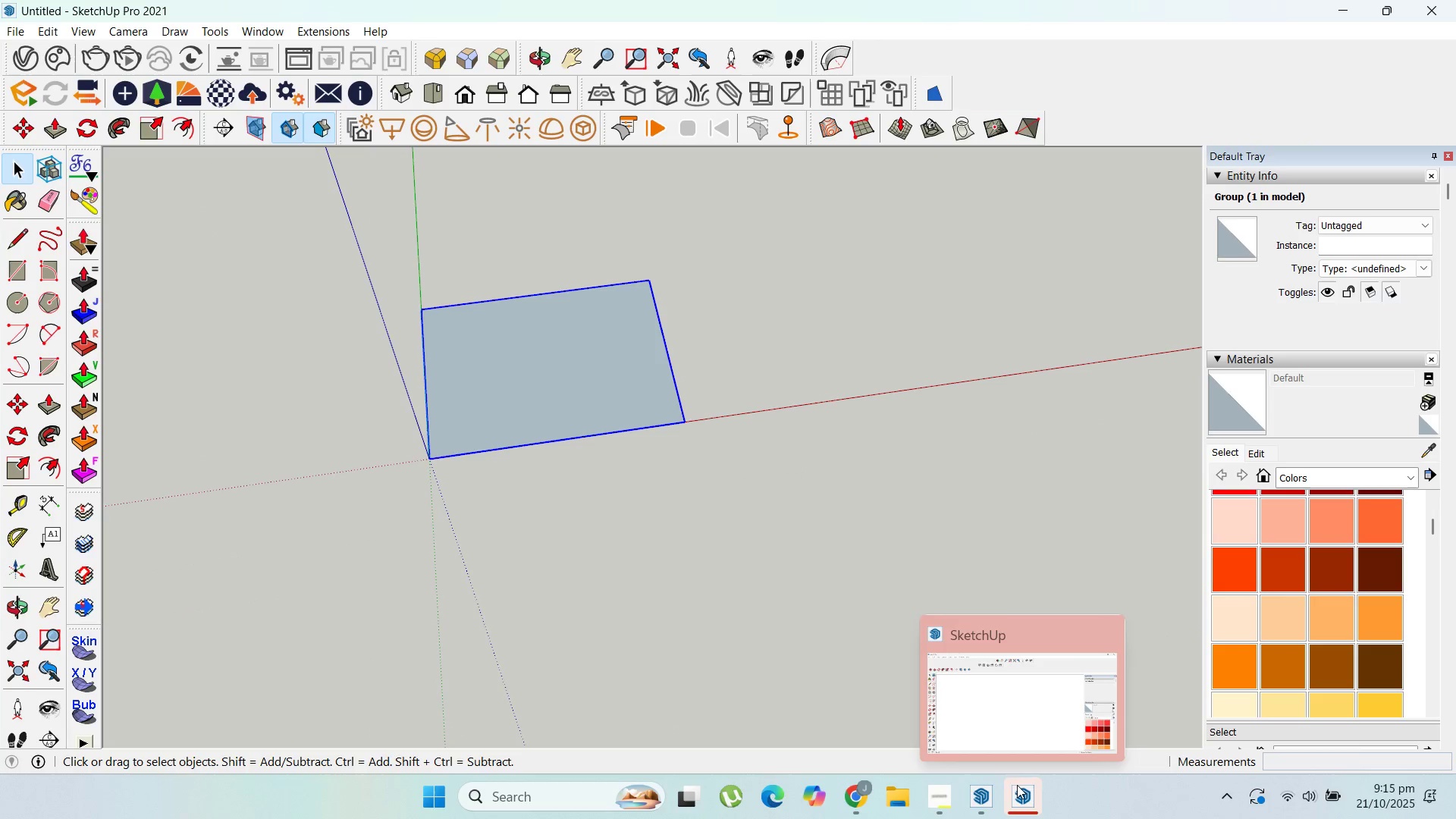 
left_click([1020, 786])
 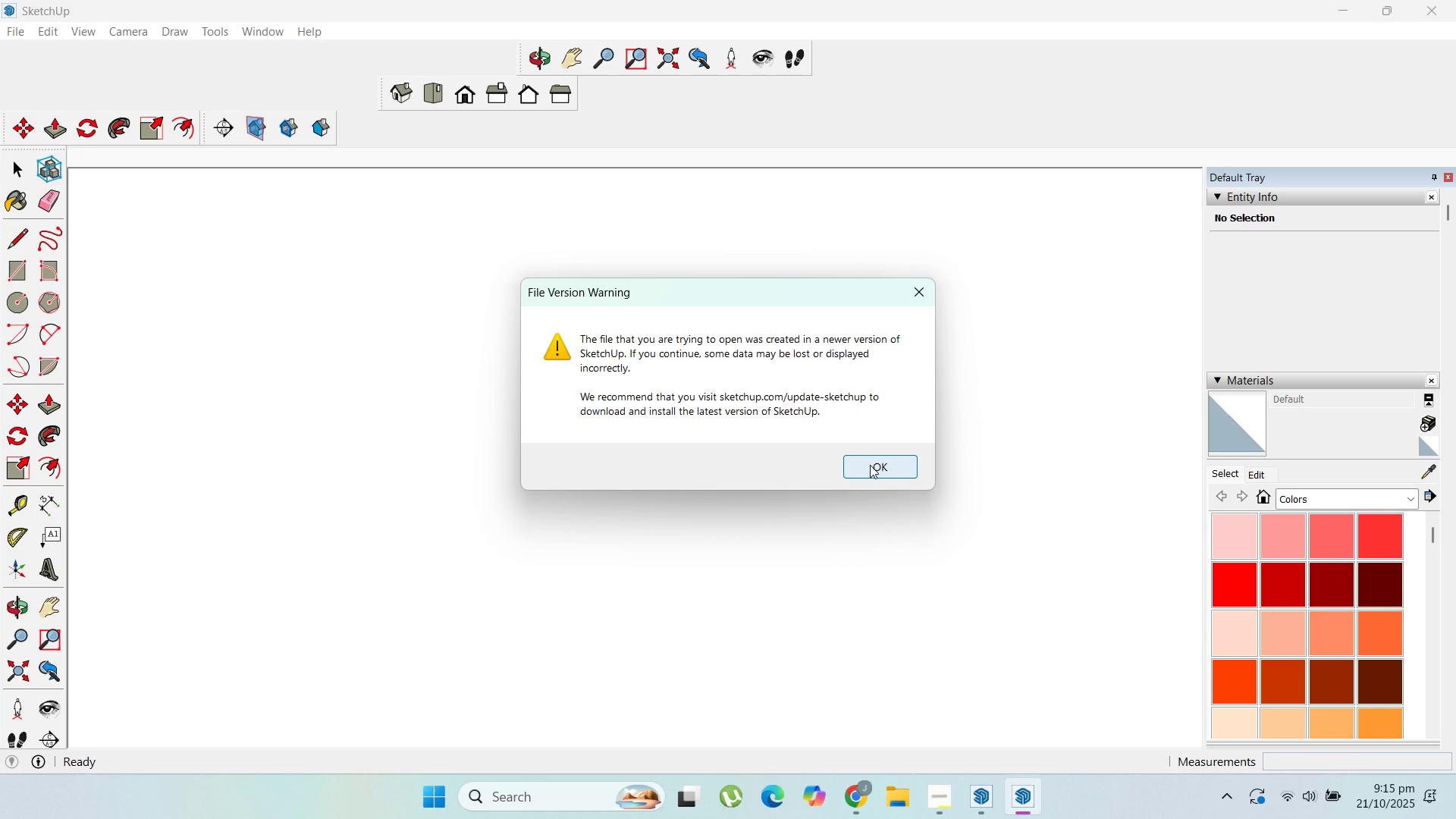 
left_click([870, 465])
 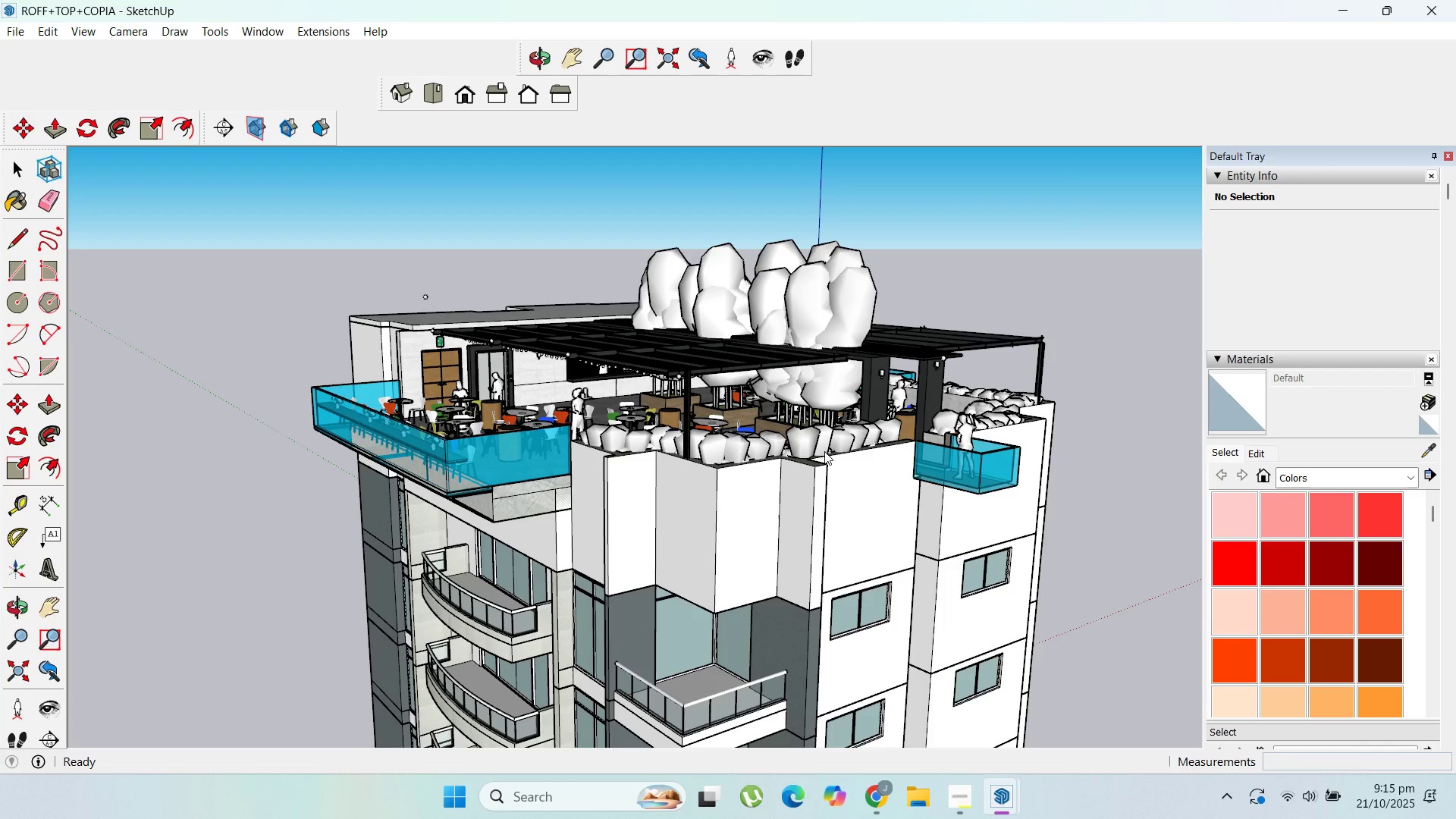 
wait(6.48)
 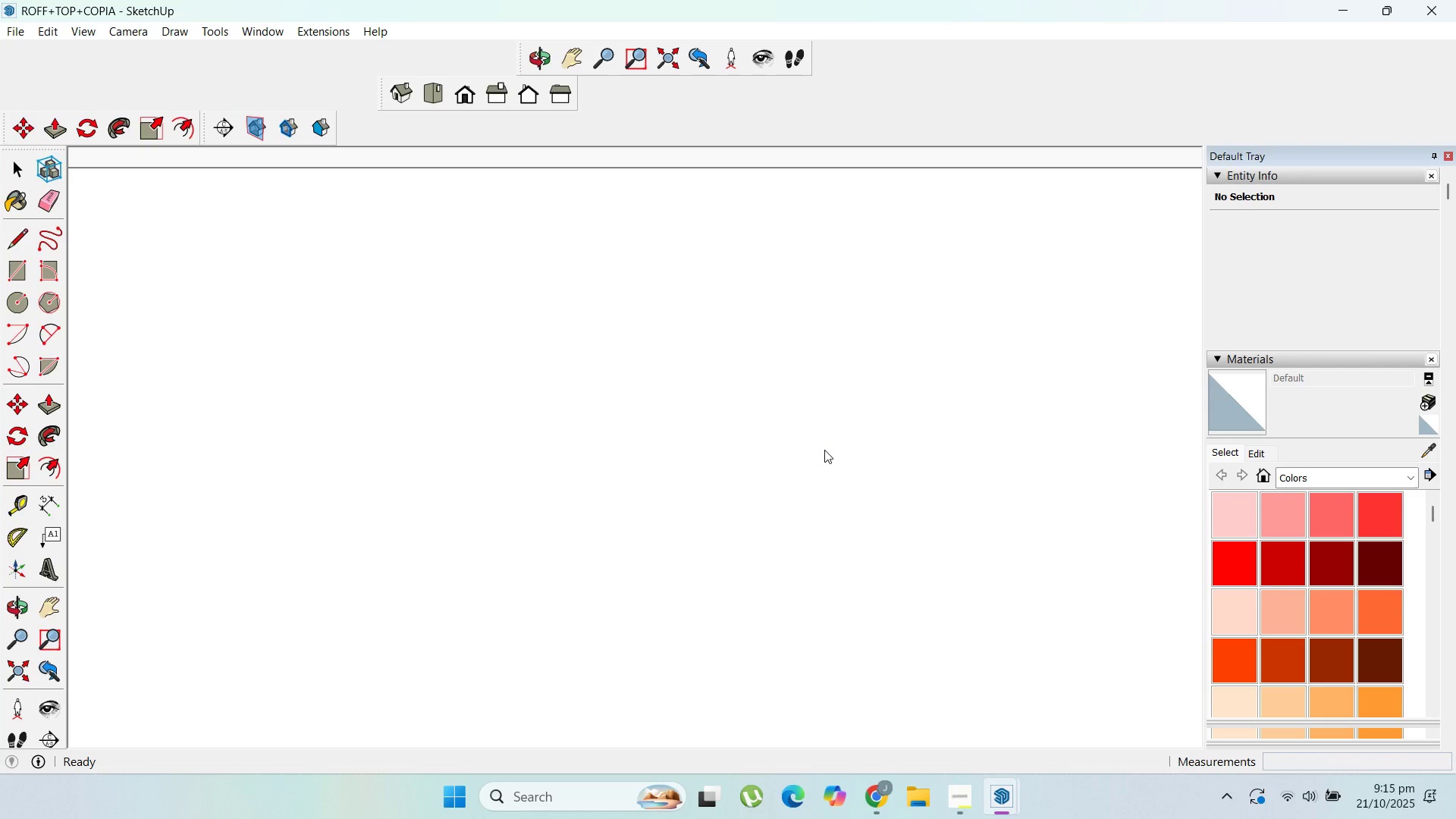 
scroll: coordinate [711, 420], scroll_direction: down, amount: 5.0
 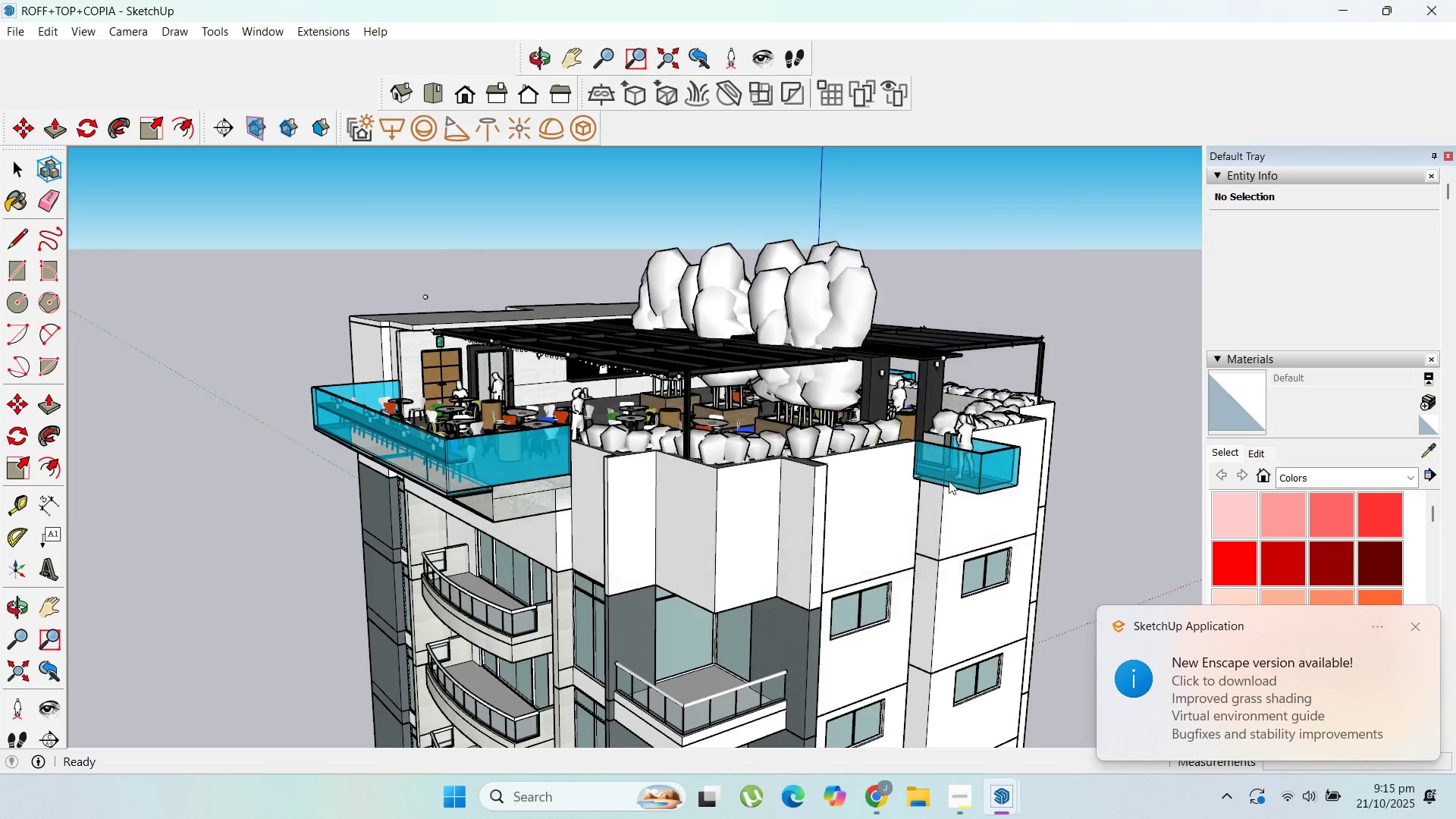 
wait(5.1)
 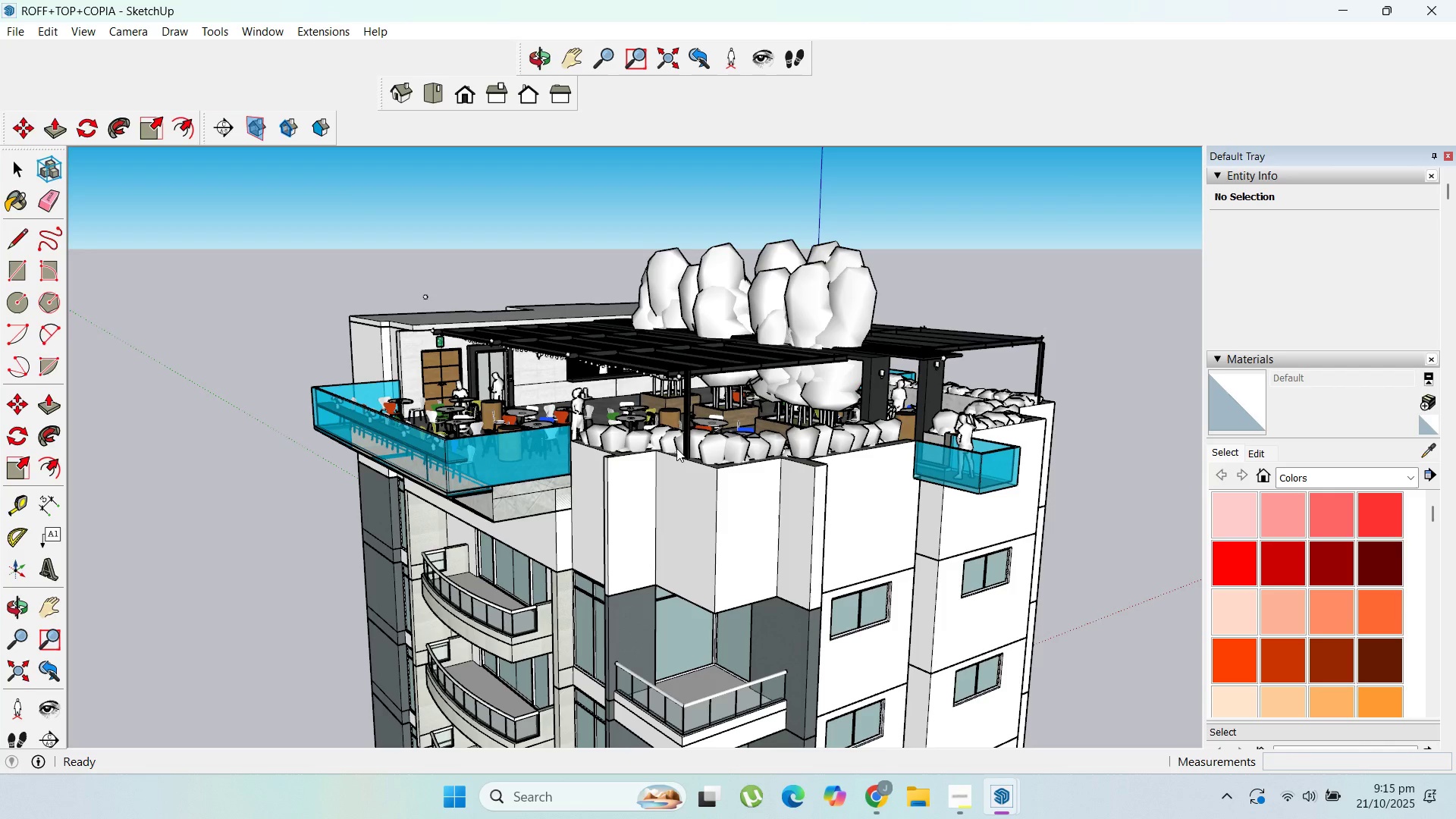 
left_click([1410, 627])
 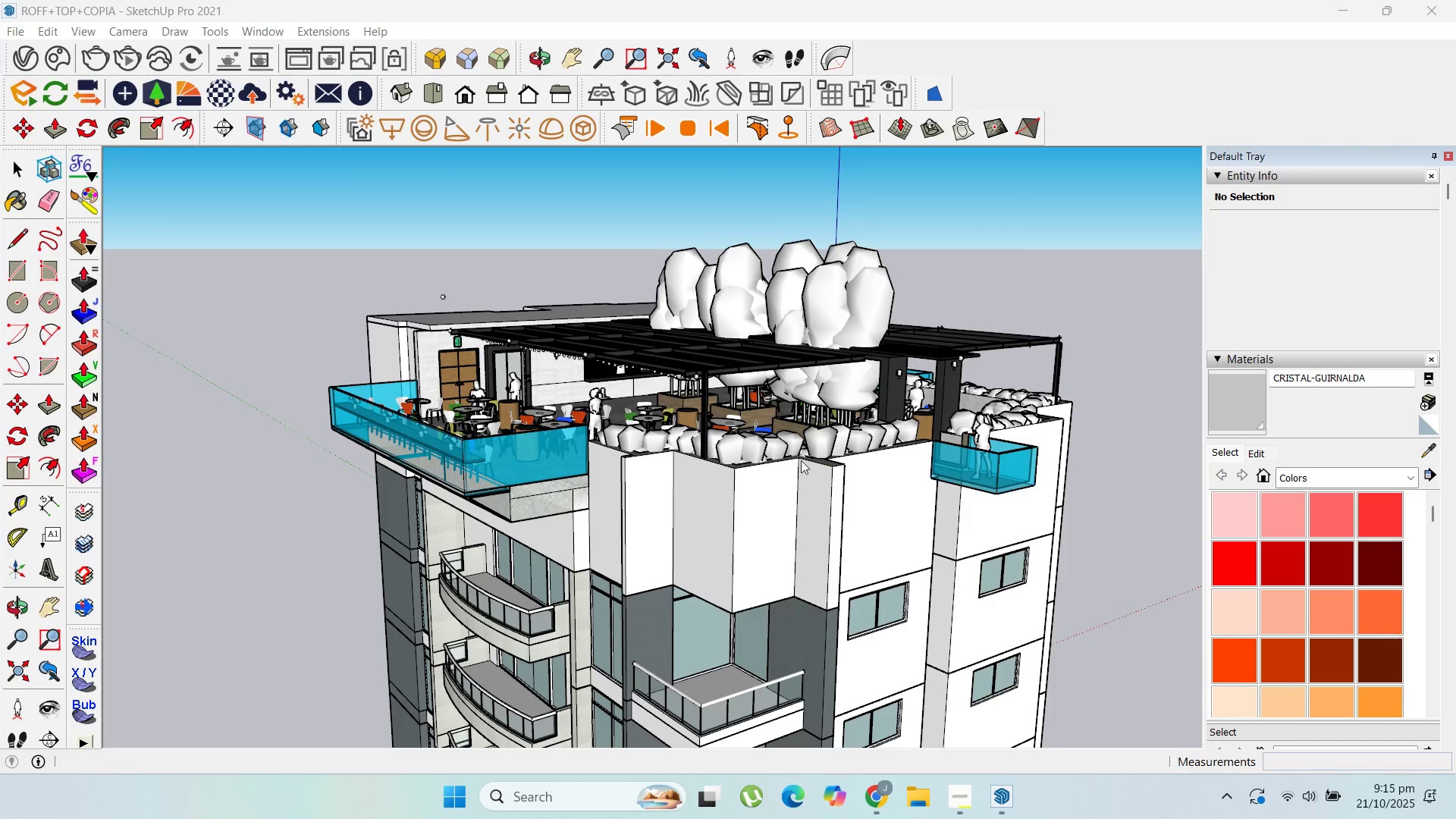 
scroll: coordinate [732, 414], scroll_direction: down, amount: 6.0
 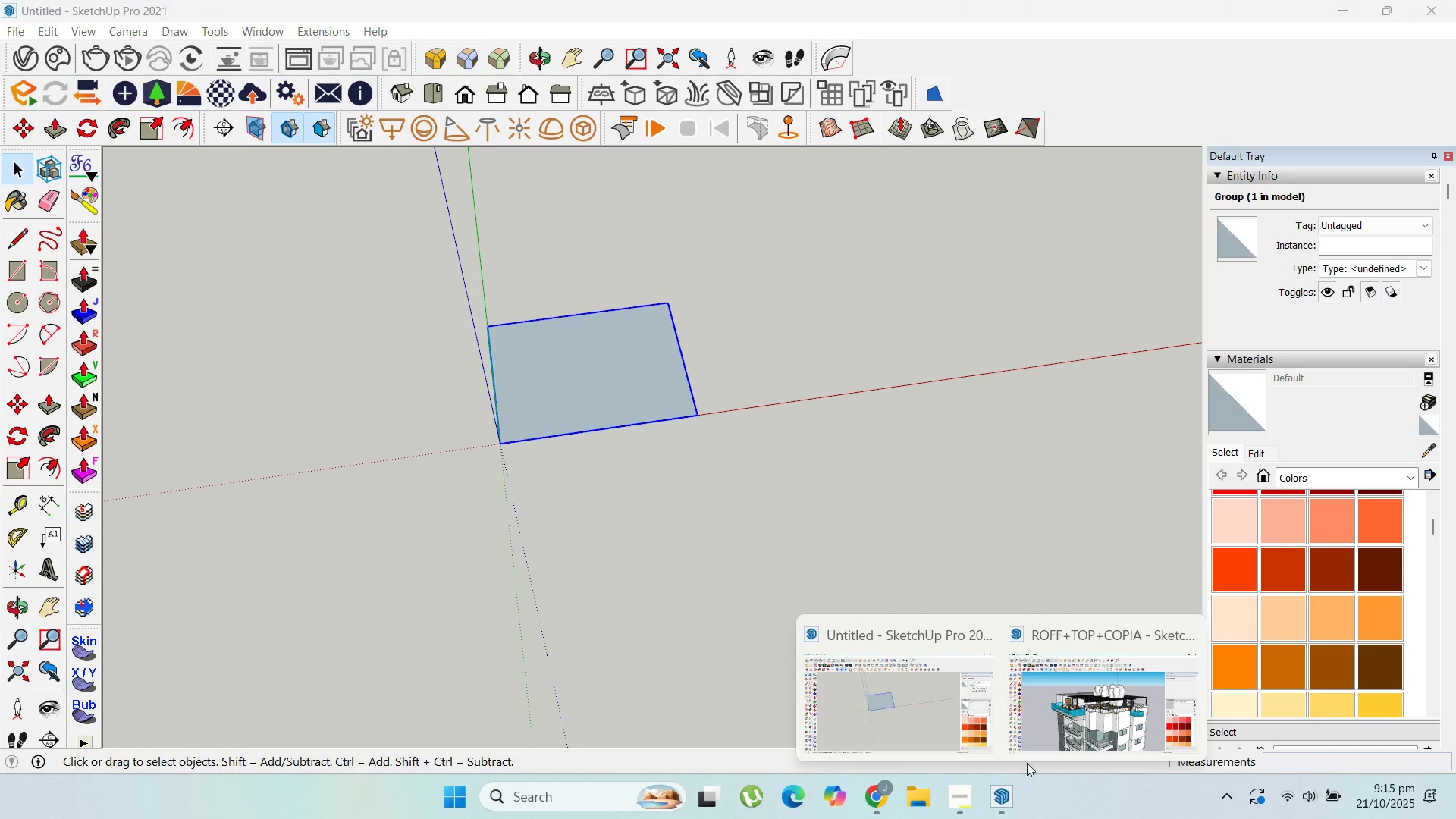 
double_click([1097, 709])
 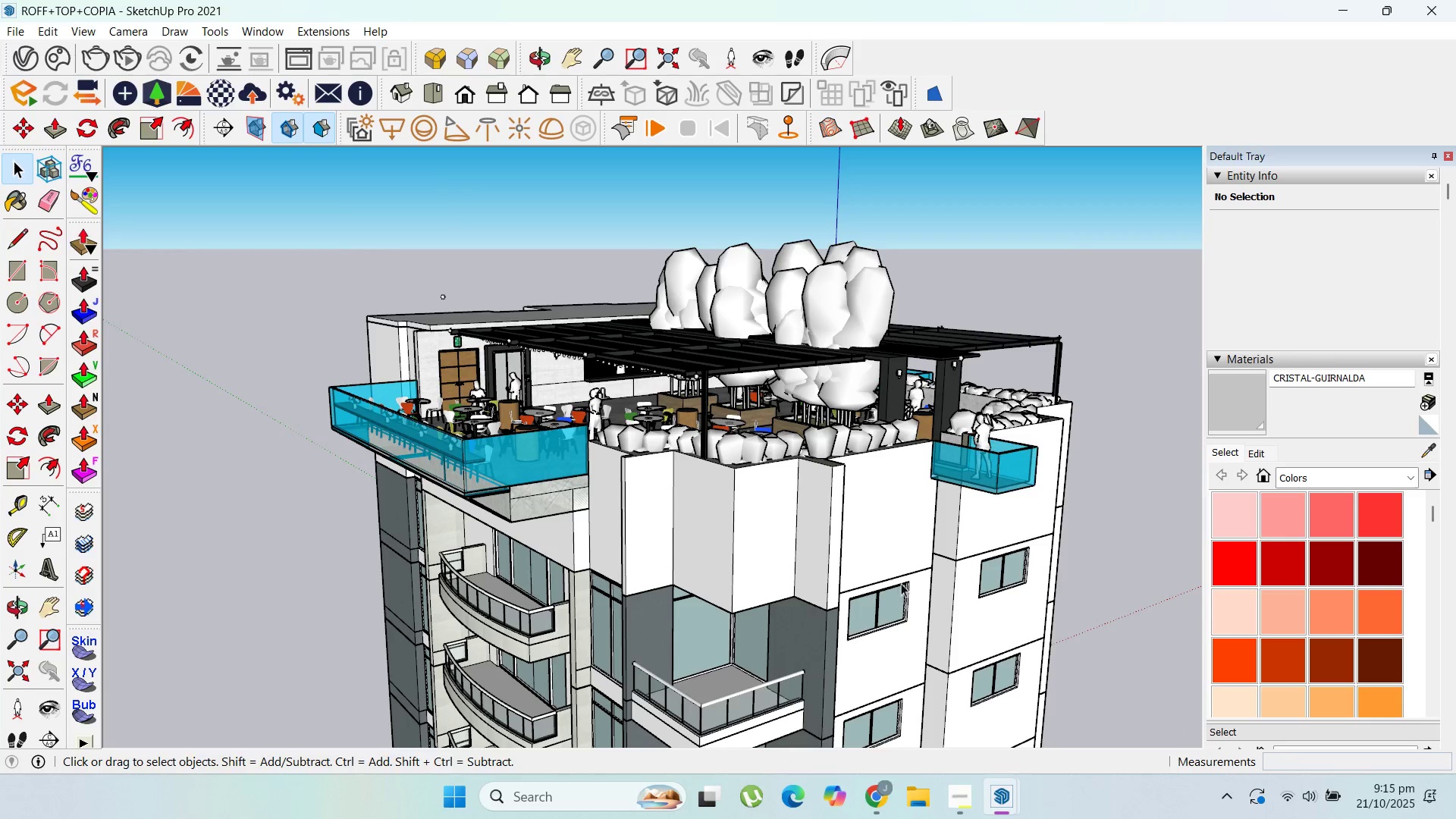 
scroll: coordinate [877, 368], scroll_direction: down, amount: 9.0
 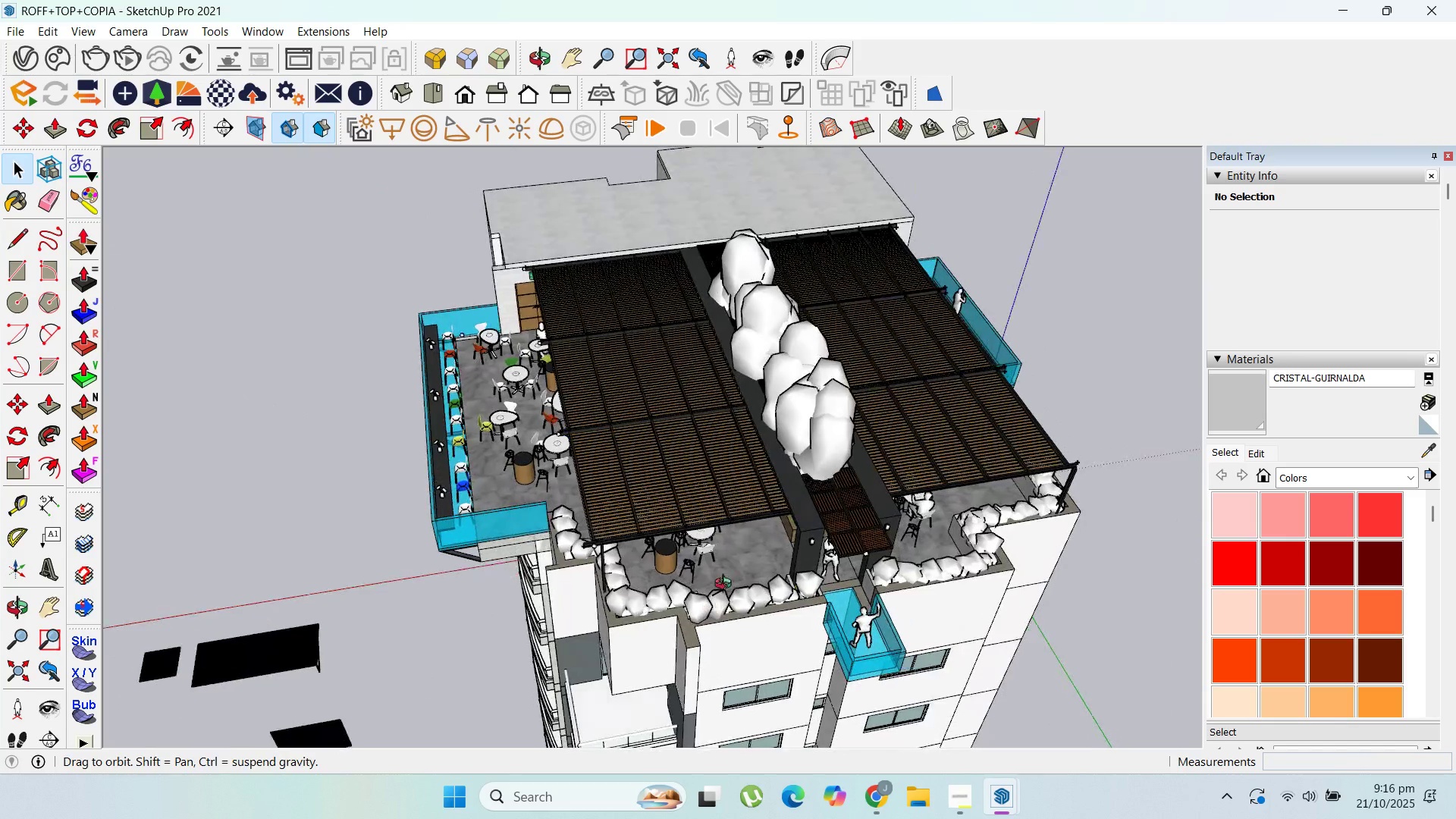 
scroll: coordinate [942, 558], scroll_direction: up, amount: 15.0
 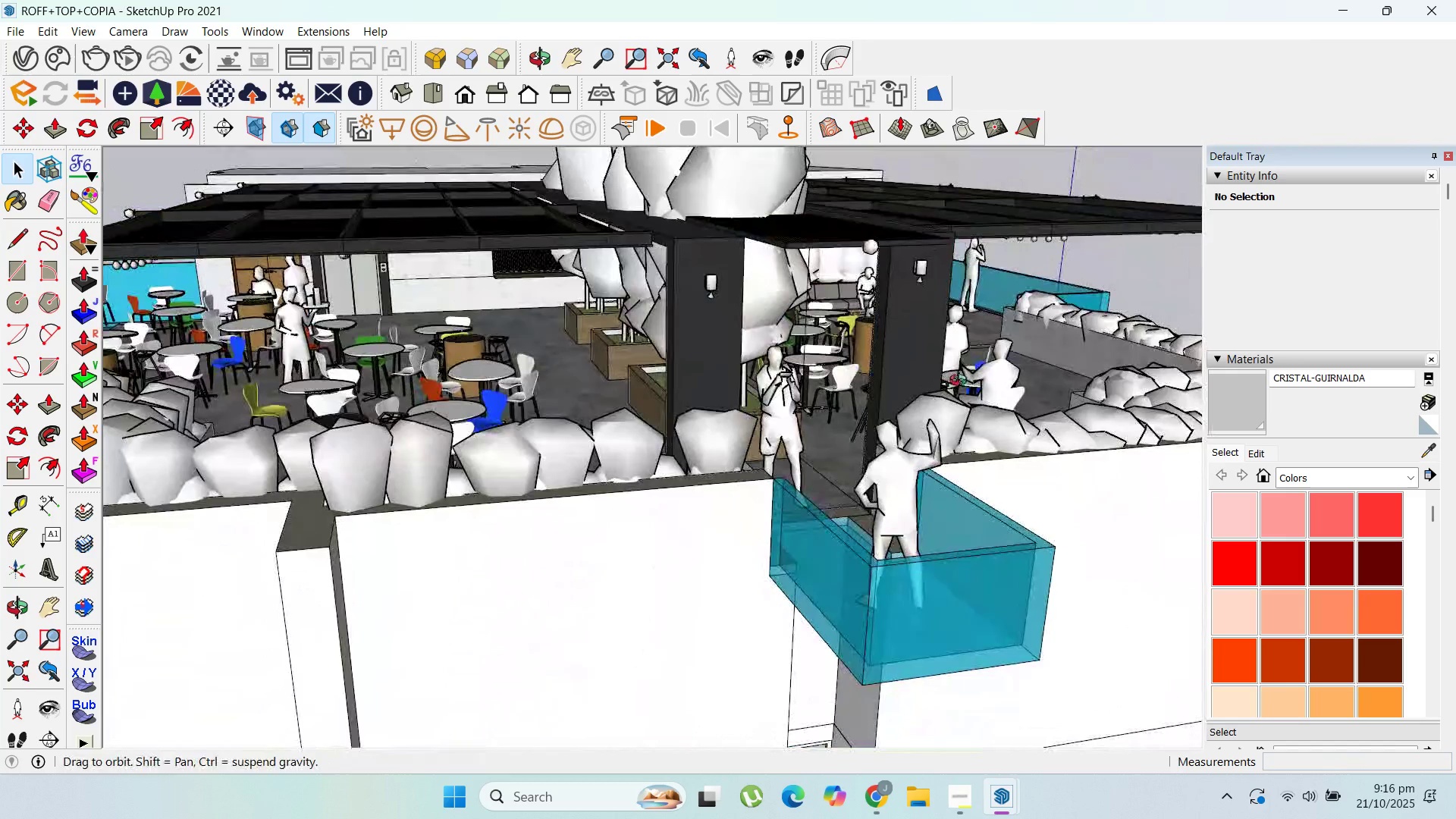 
scroll: coordinate [792, 447], scroll_direction: down, amount: 15.0
 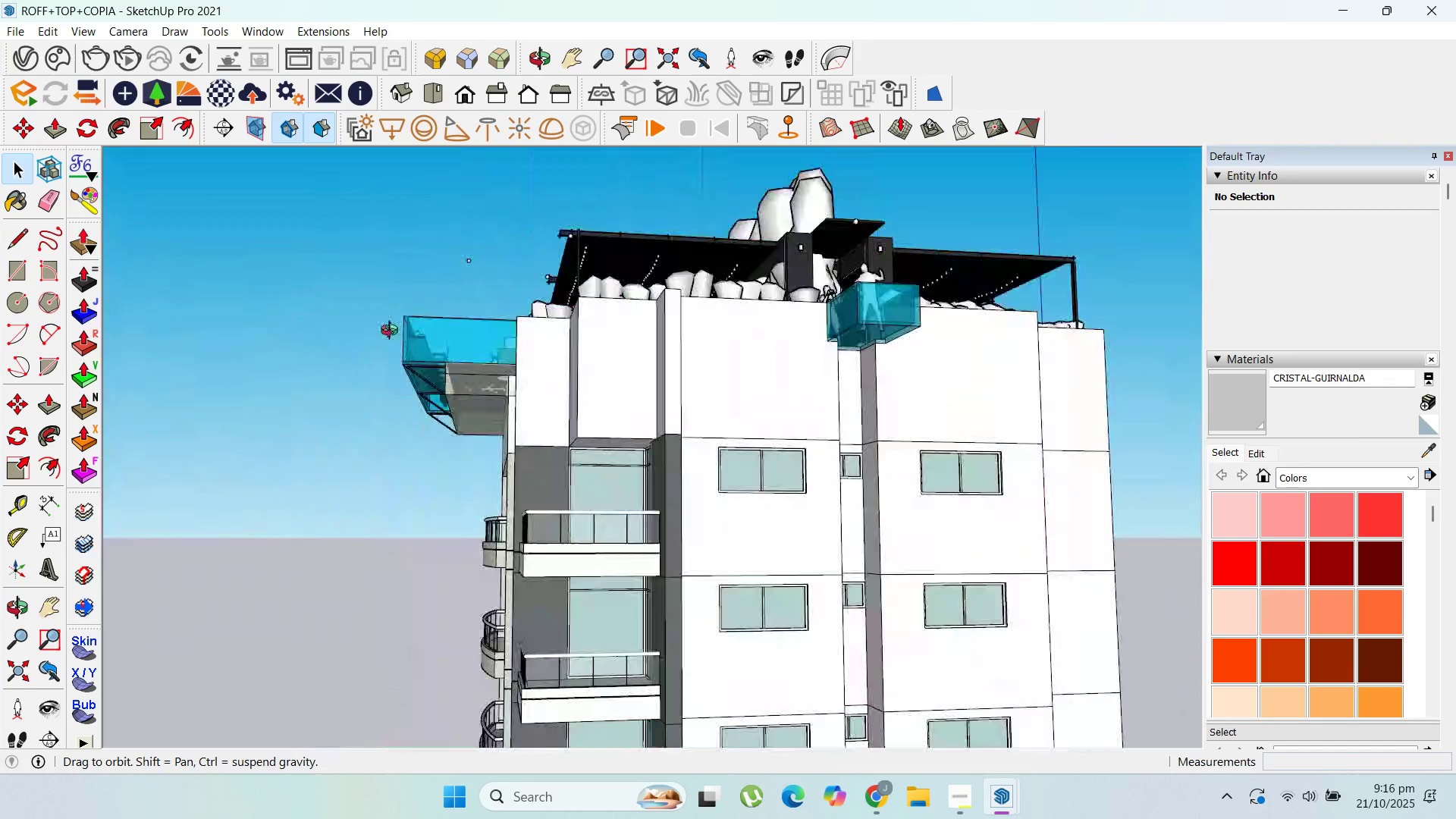 
scroll: coordinate [739, 436], scroll_direction: up, amount: 26.0
 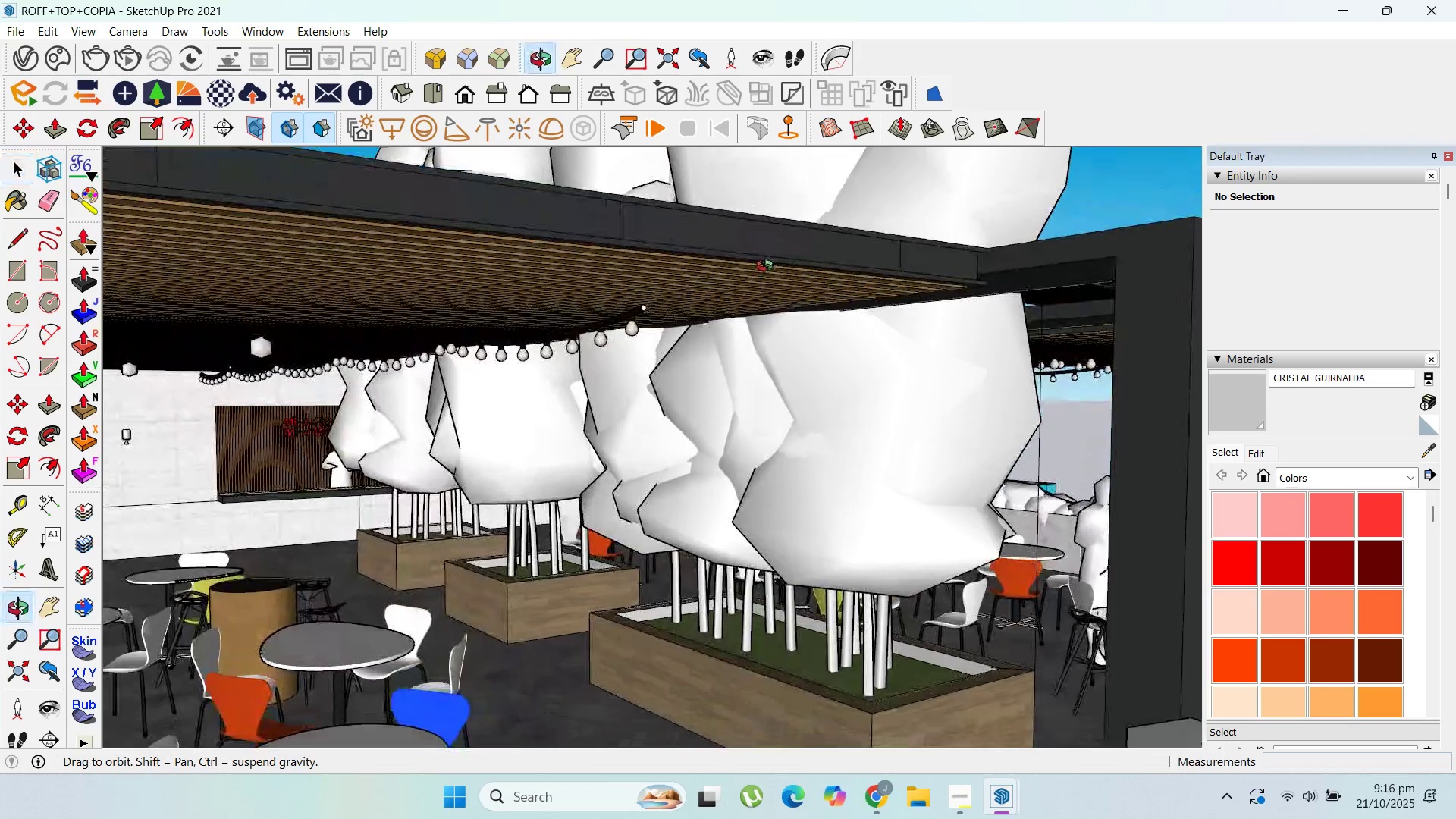 
scroll: coordinate [759, 426], scroll_direction: down, amount: 21.0
 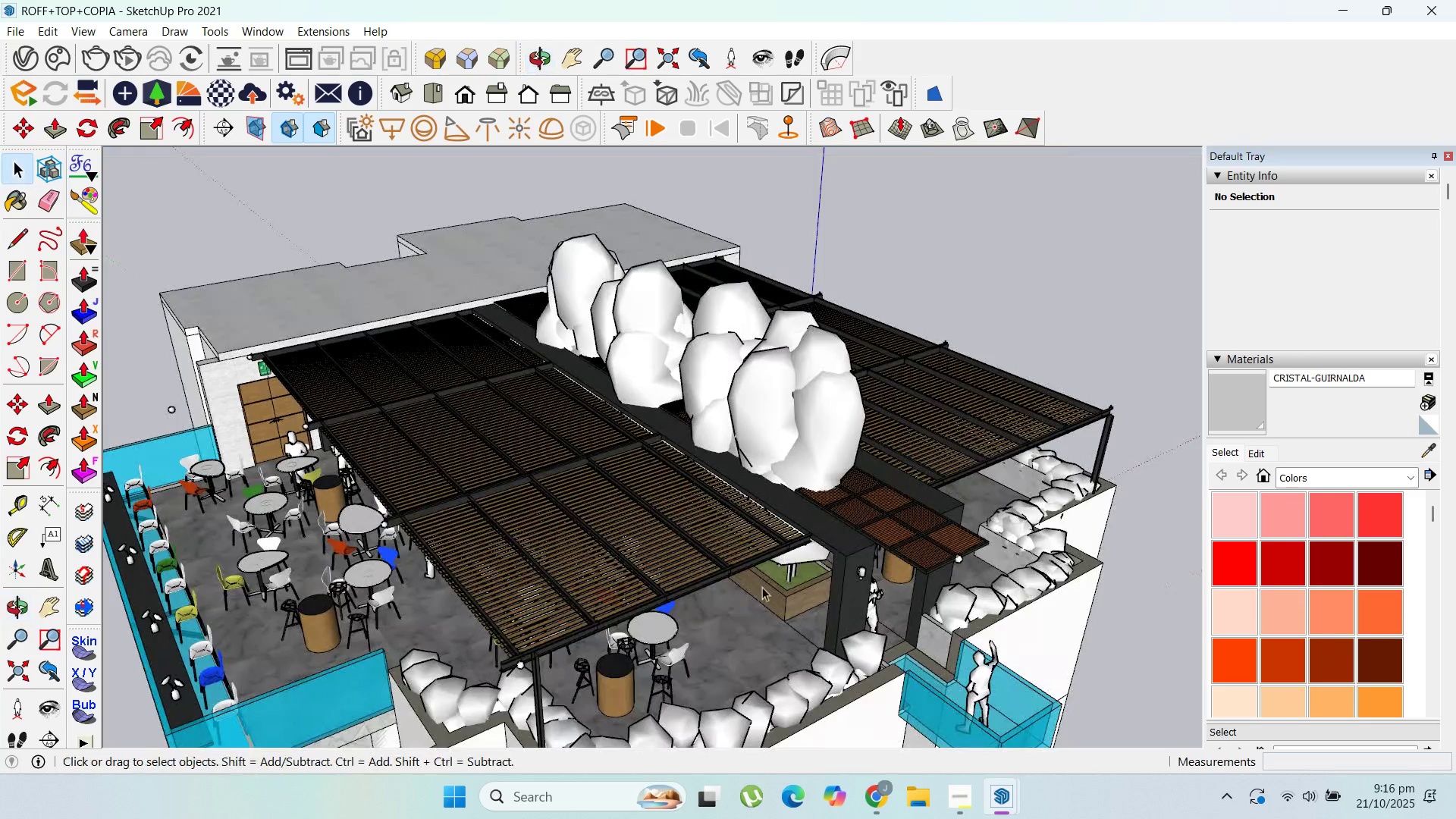 
scroll: coordinate [311, 570], scroll_direction: up, amount: 4.0
 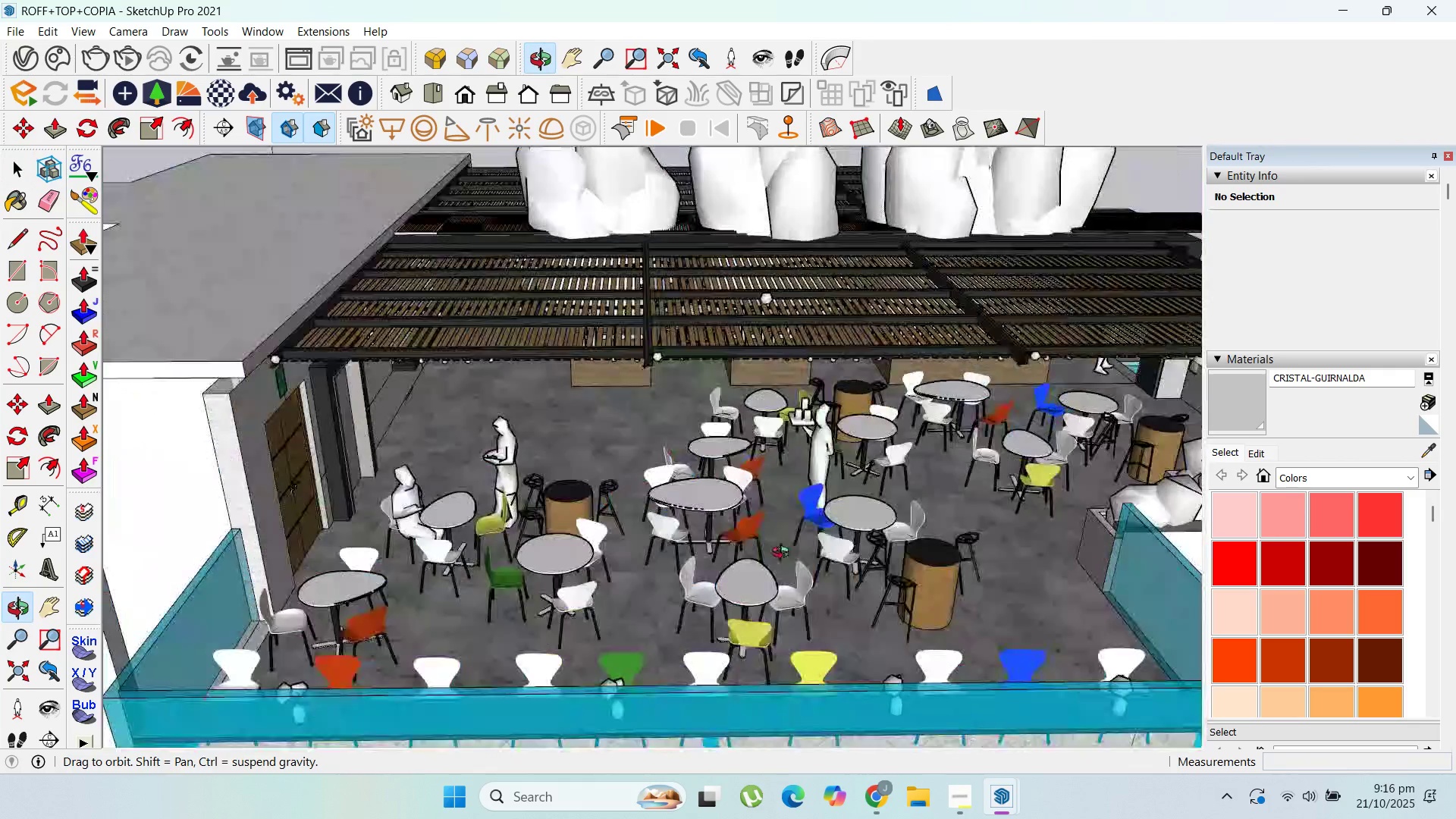 
scroll: coordinate [859, 523], scroll_direction: down, amount: 14.0
 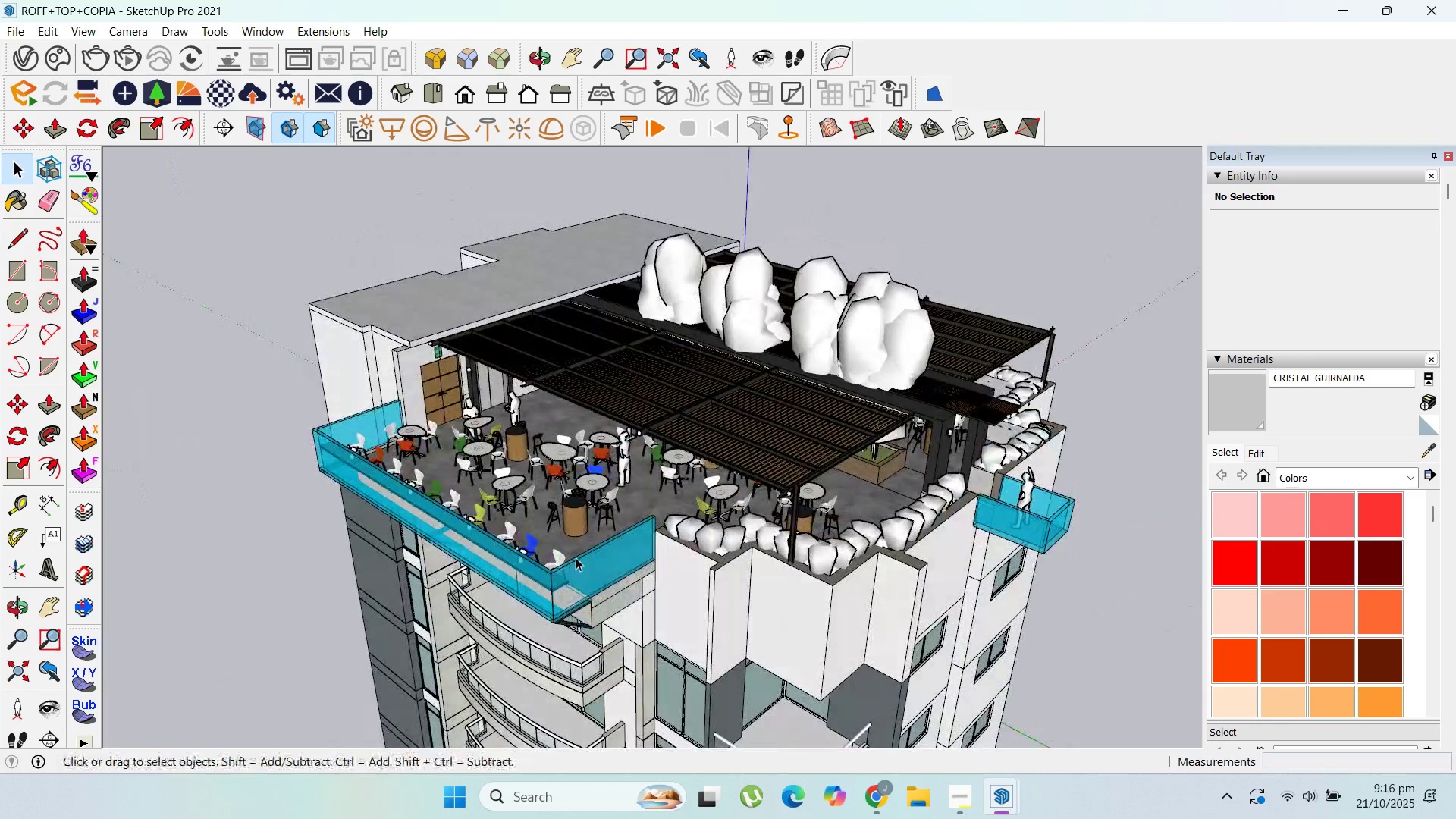 
scroll: coordinate [701, 541], scroll_direction: up, amount: 5.0
 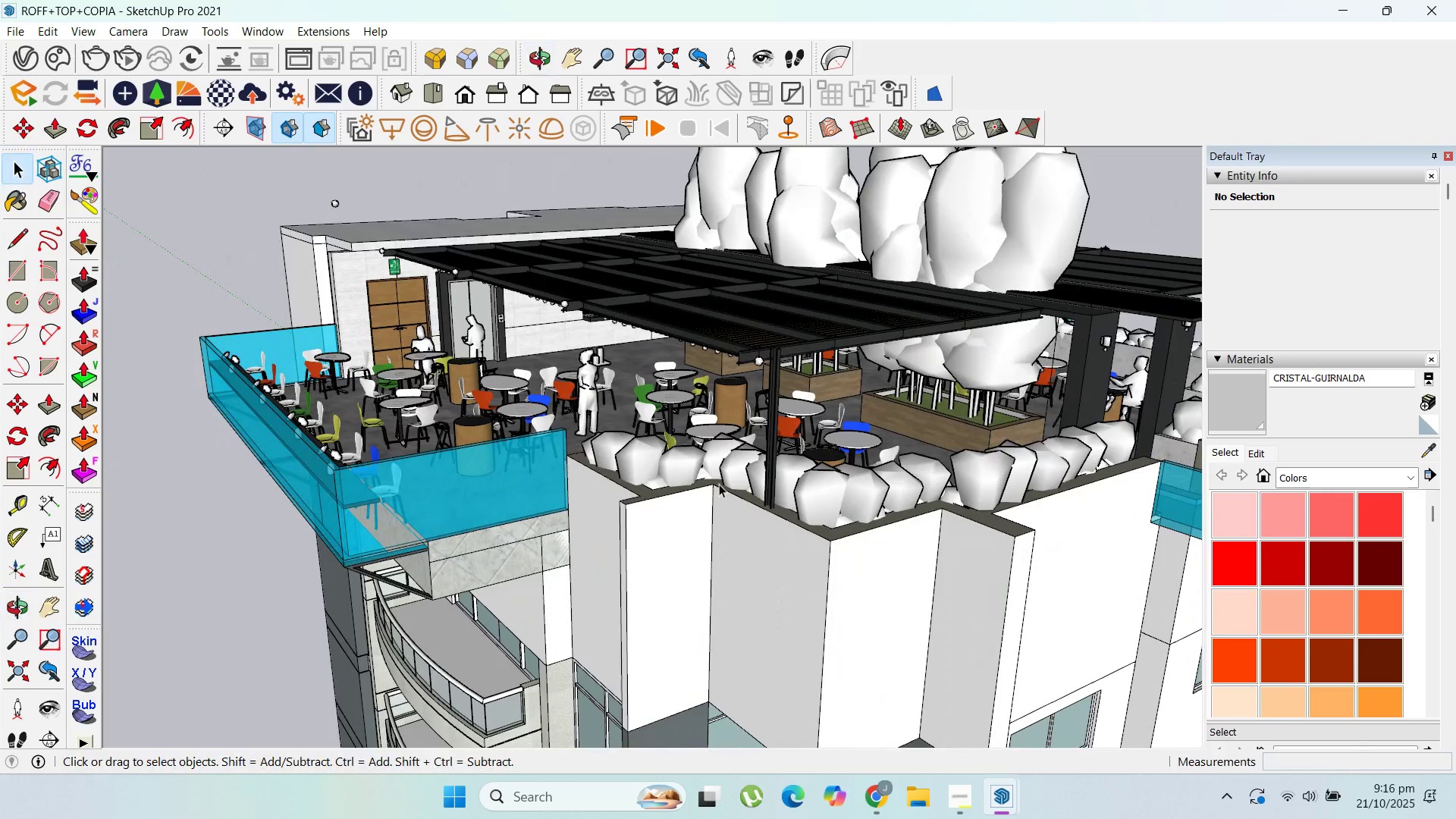 
scroll: coordinate [827, 377], scroll_direction: down, amount: 74.0
 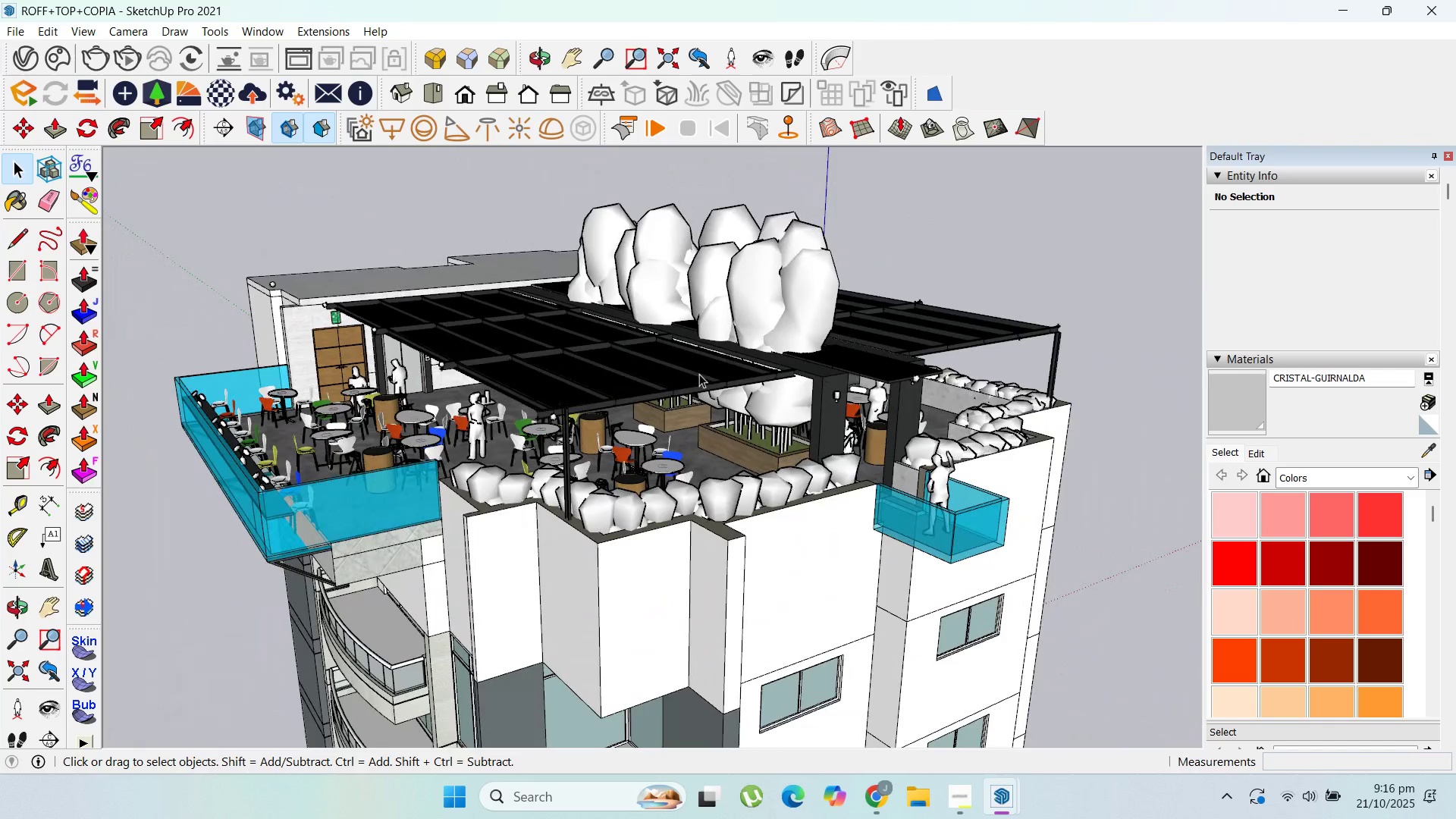 
left_click([698, 374])
 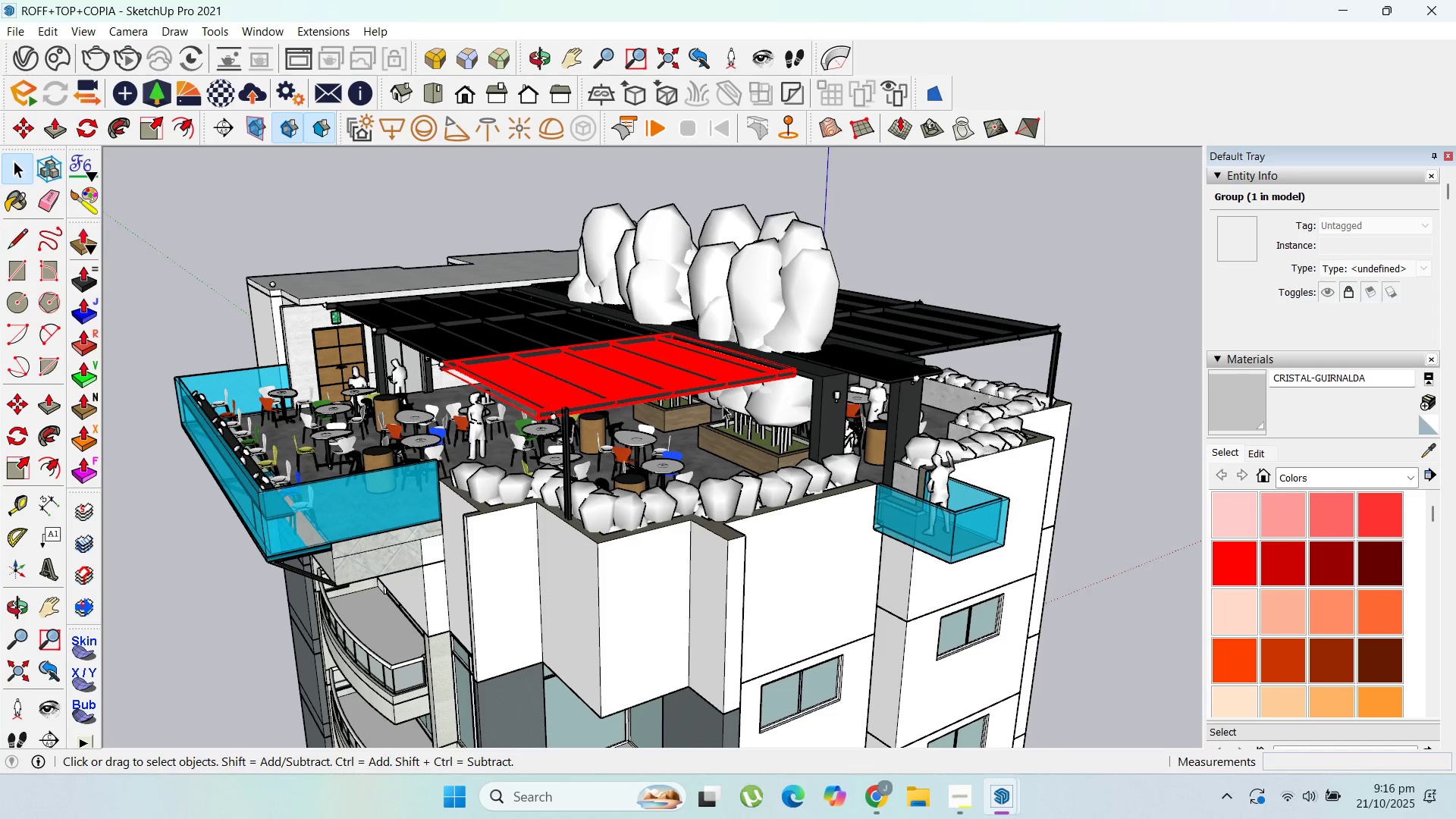 
scroll: coordinate [669, 419], scroll_direction: up, amount: 4.0
 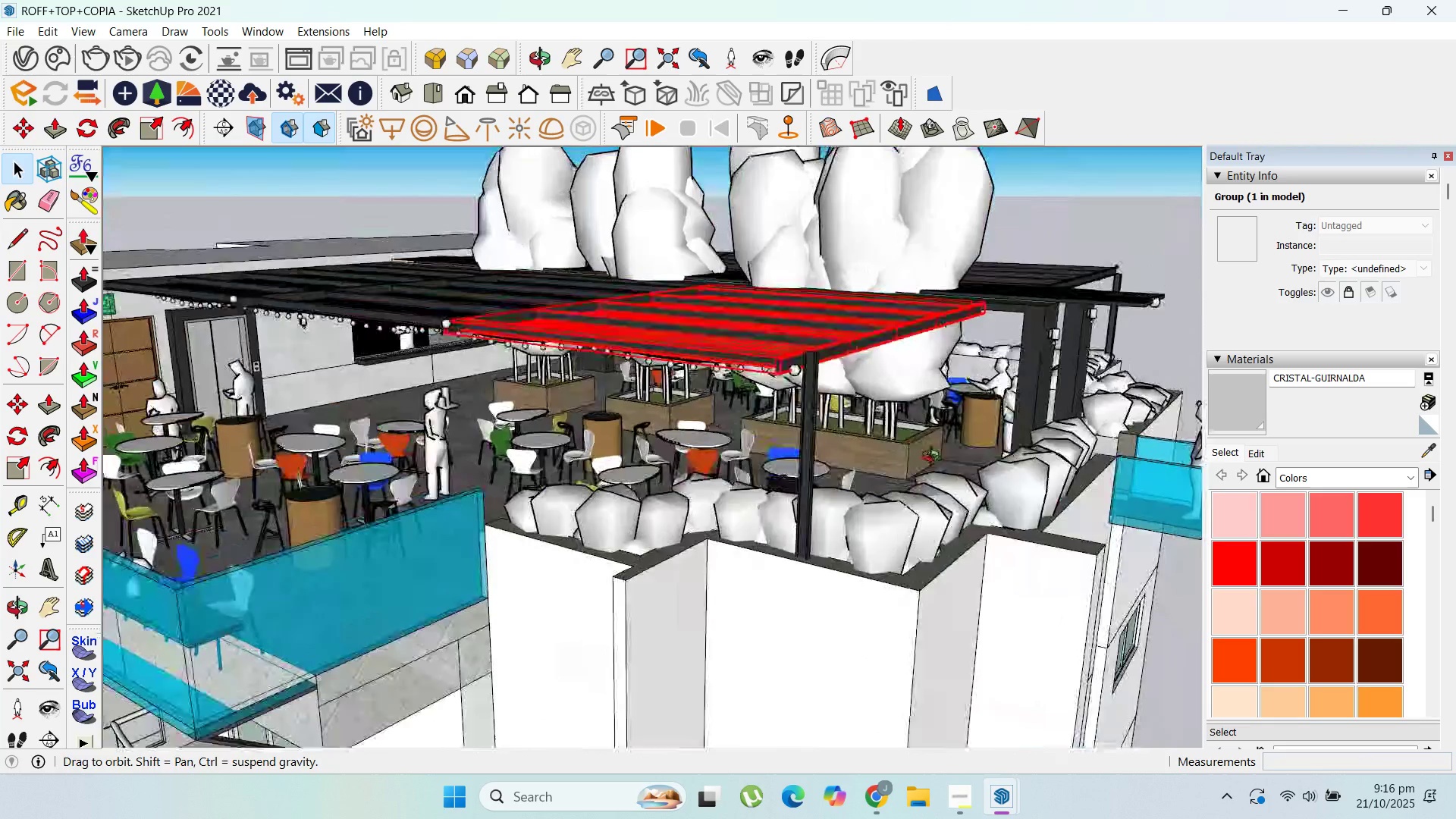 
scroll: coordinate [959, 463], scroll_direction: down, amount: 3.0
 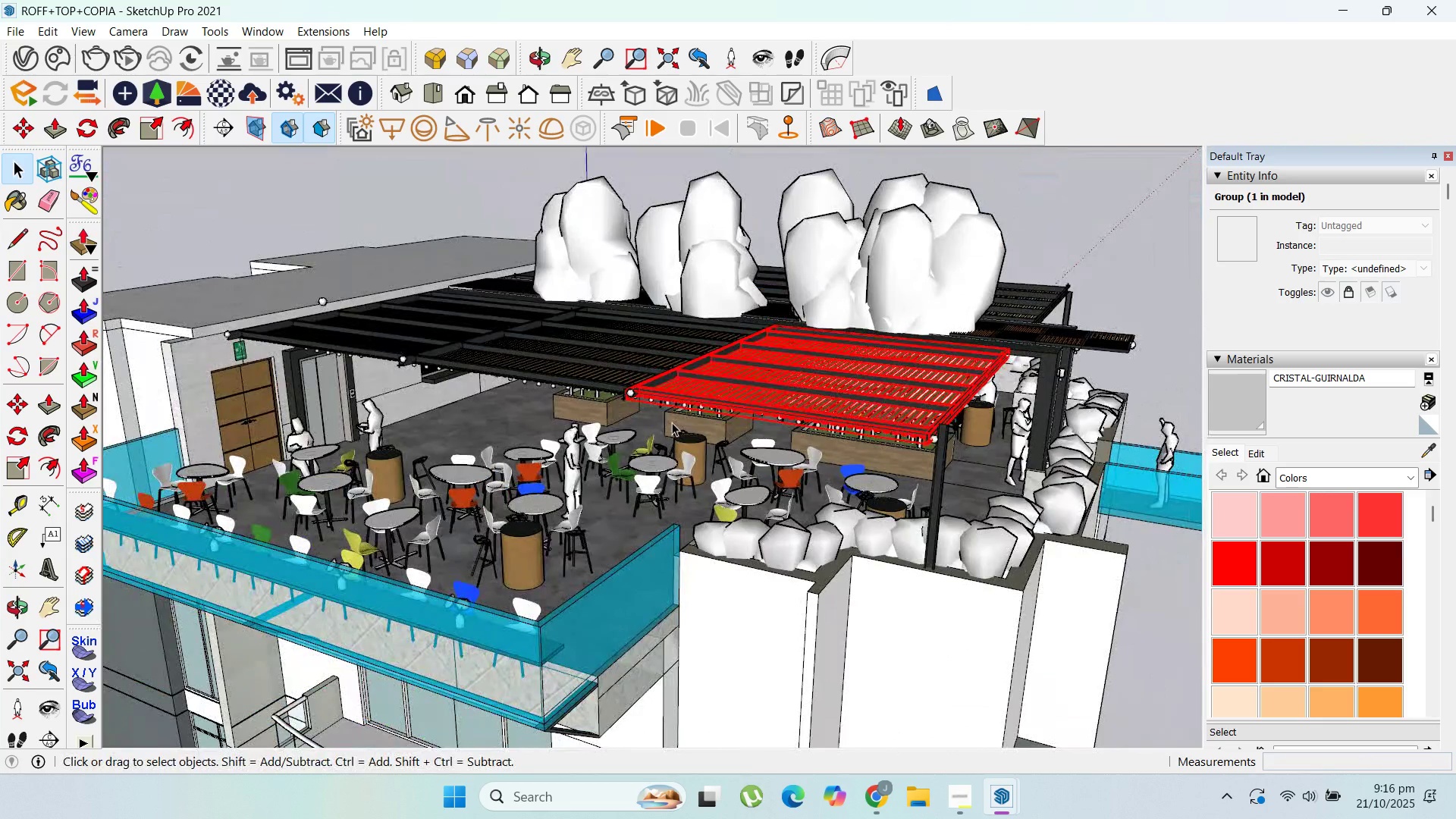 
scroll: coordinate [672, 422], scroll_direction: up, amount: 2.0
 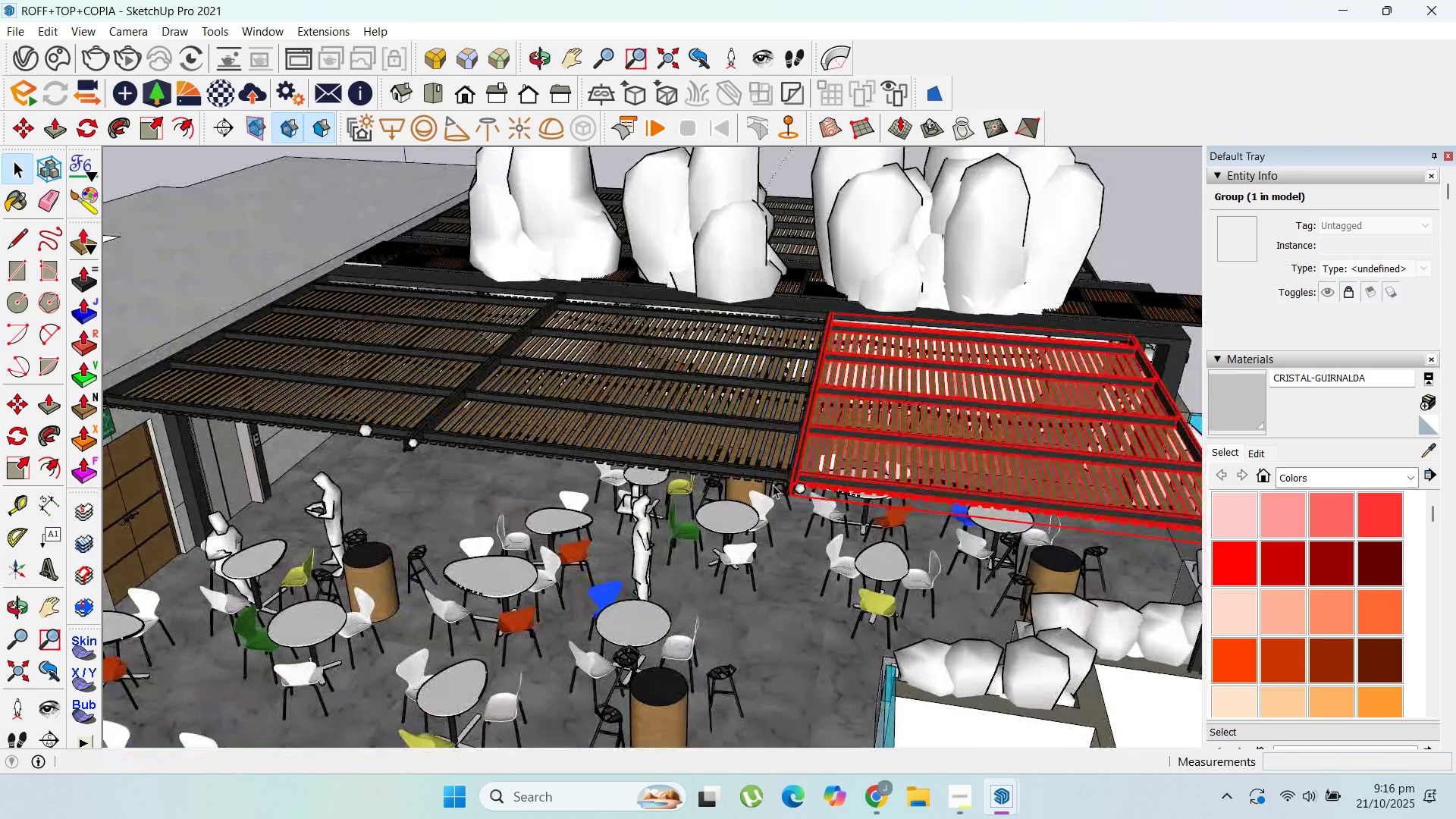 
scroll: coordinate [563, 394], scroll_direction: down, amount: 9.0
 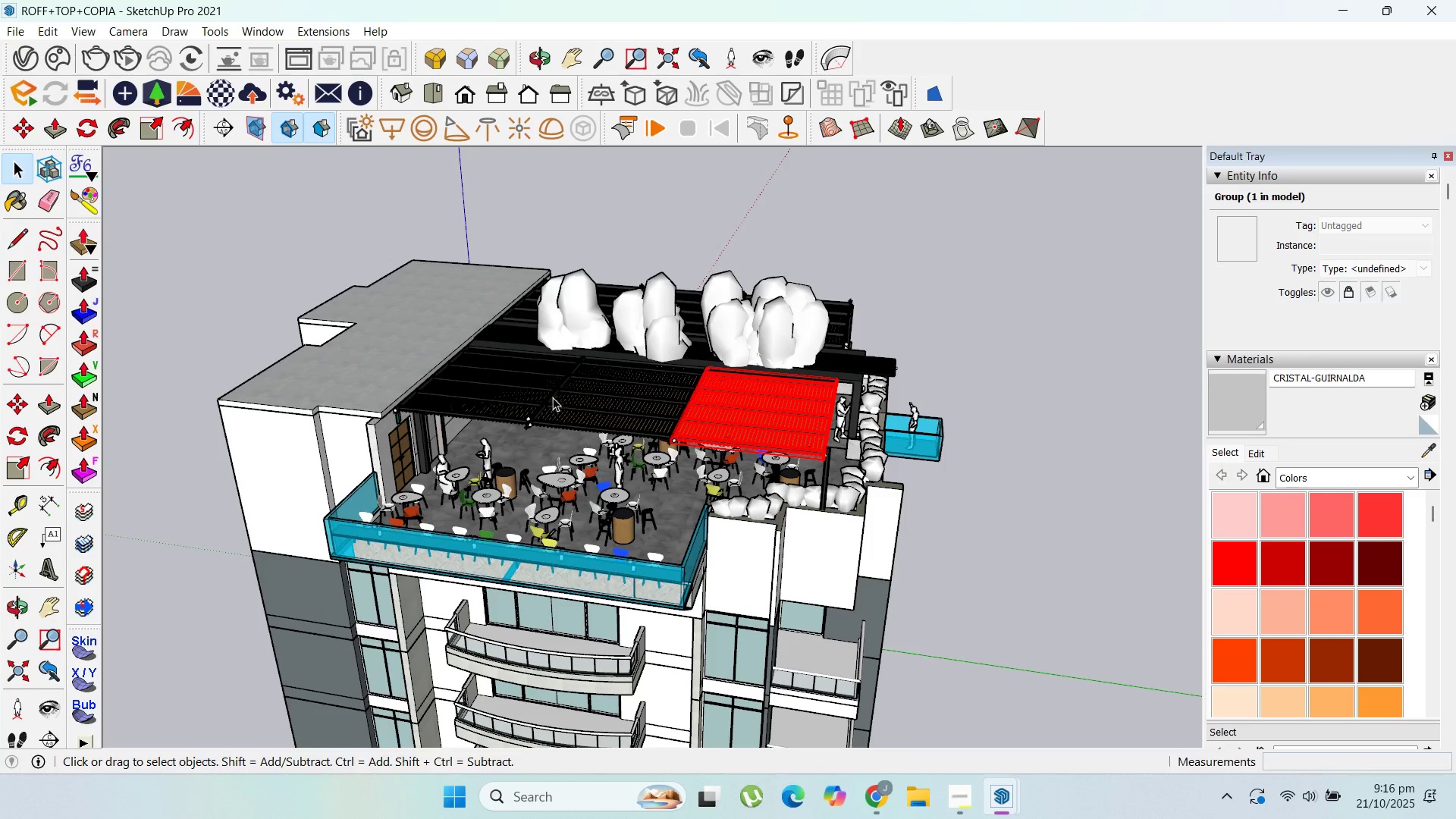 
left_click([1338, 2])
 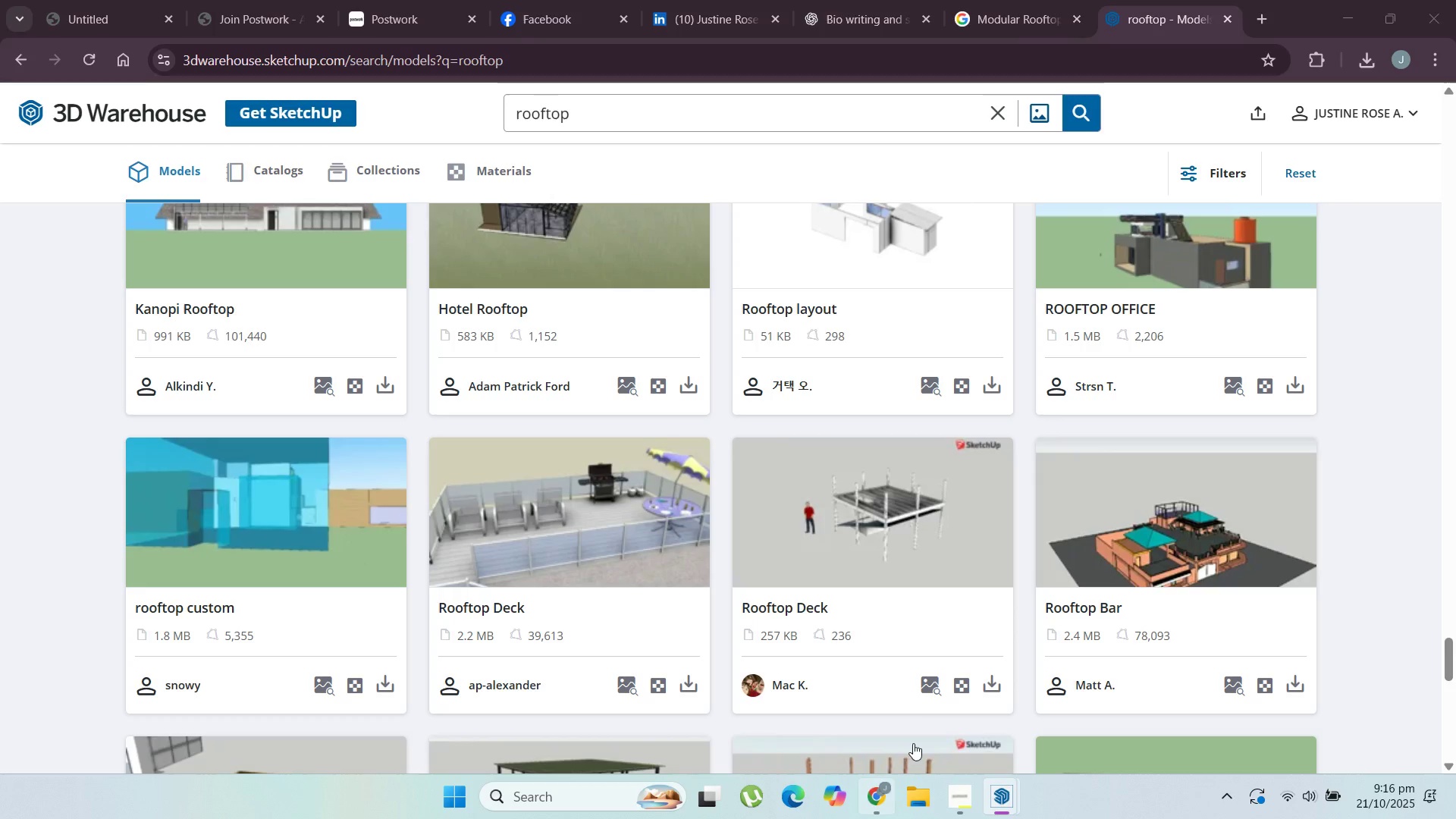 
scroll: coordinate [852, 550], scroll_direction: down, amount: 37.0
 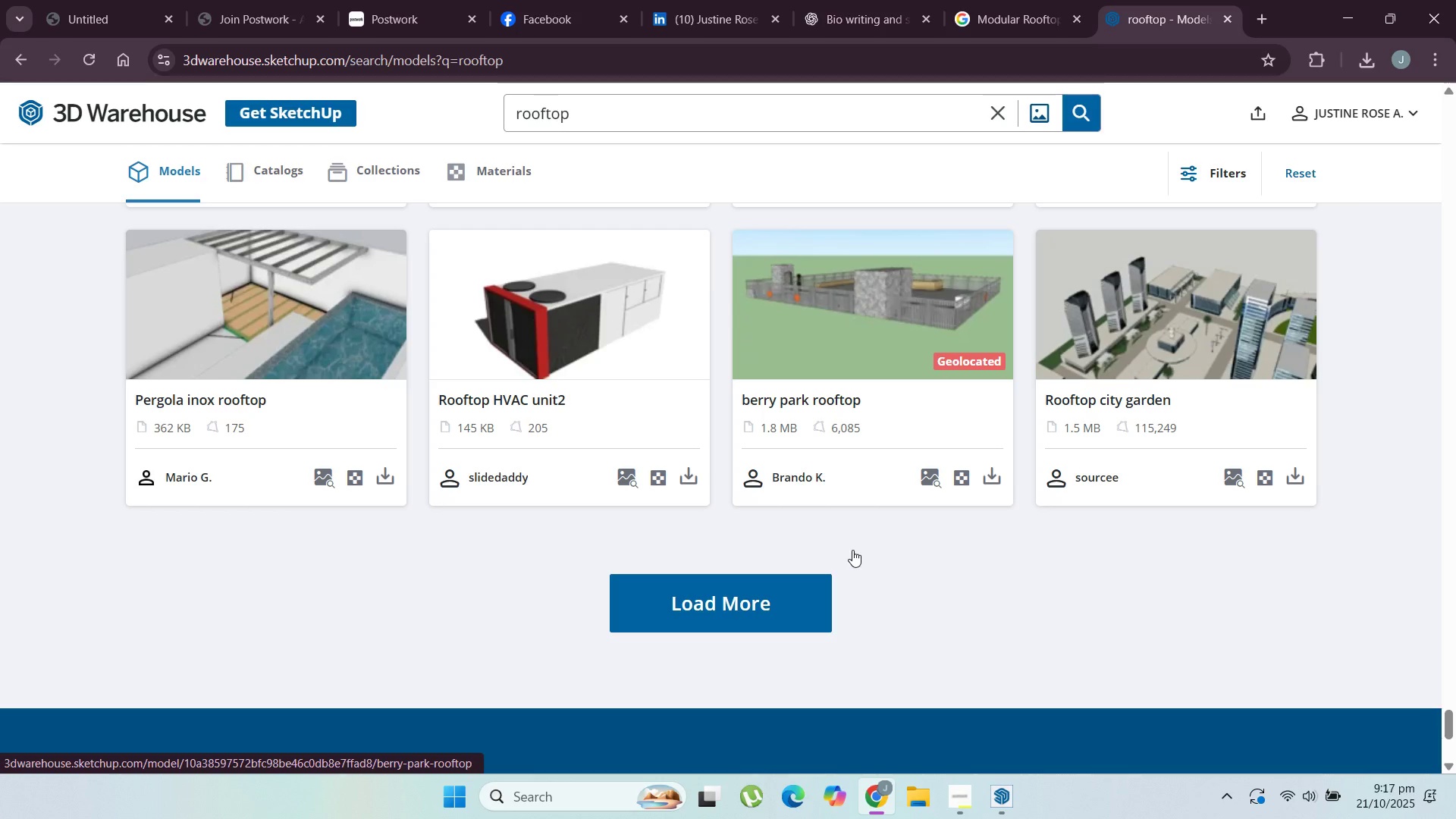 
scroll: coordinate [849, 543], scroll_direction: up, amount: 3.0
 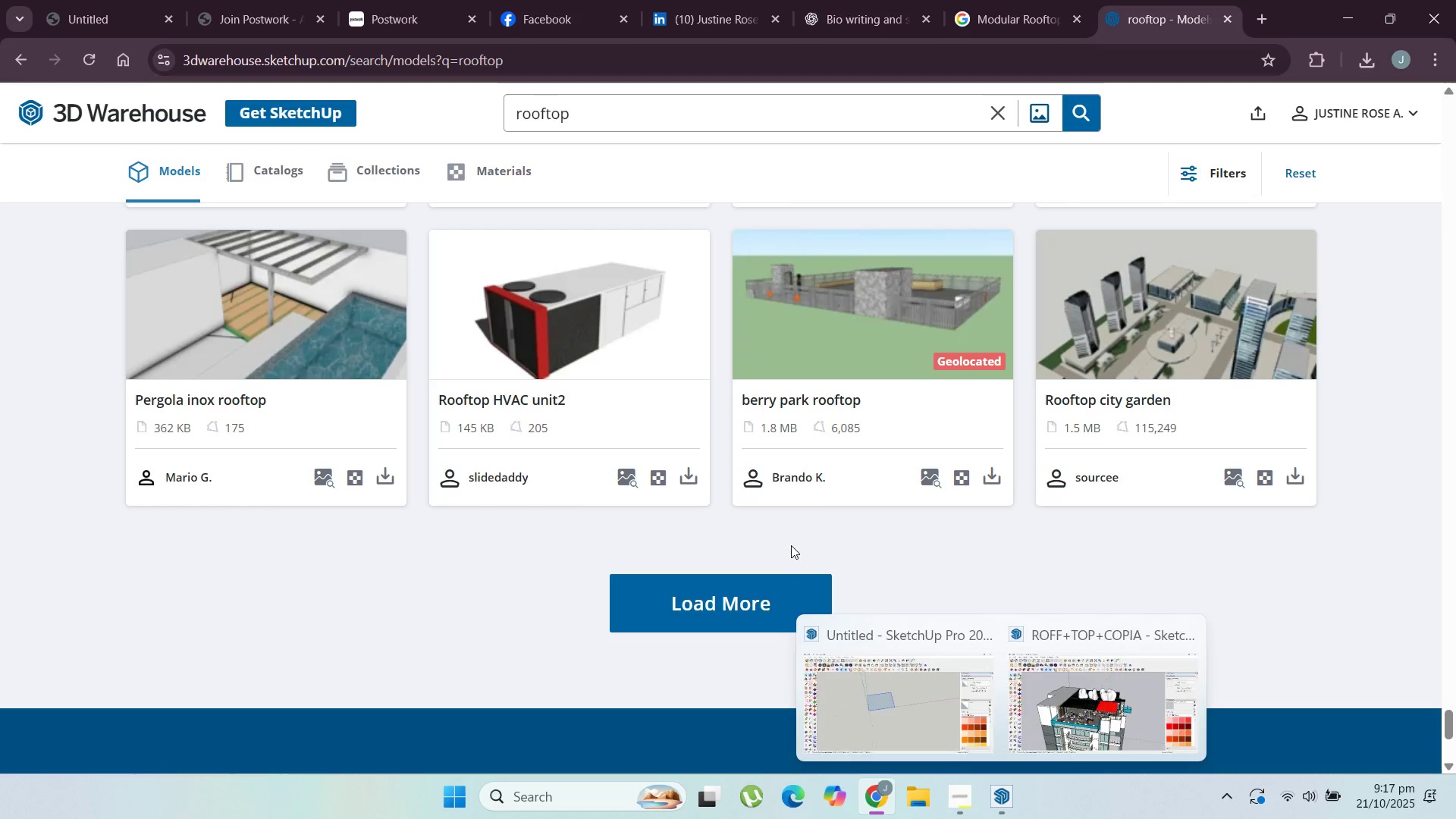 
left_click([746, 605])
 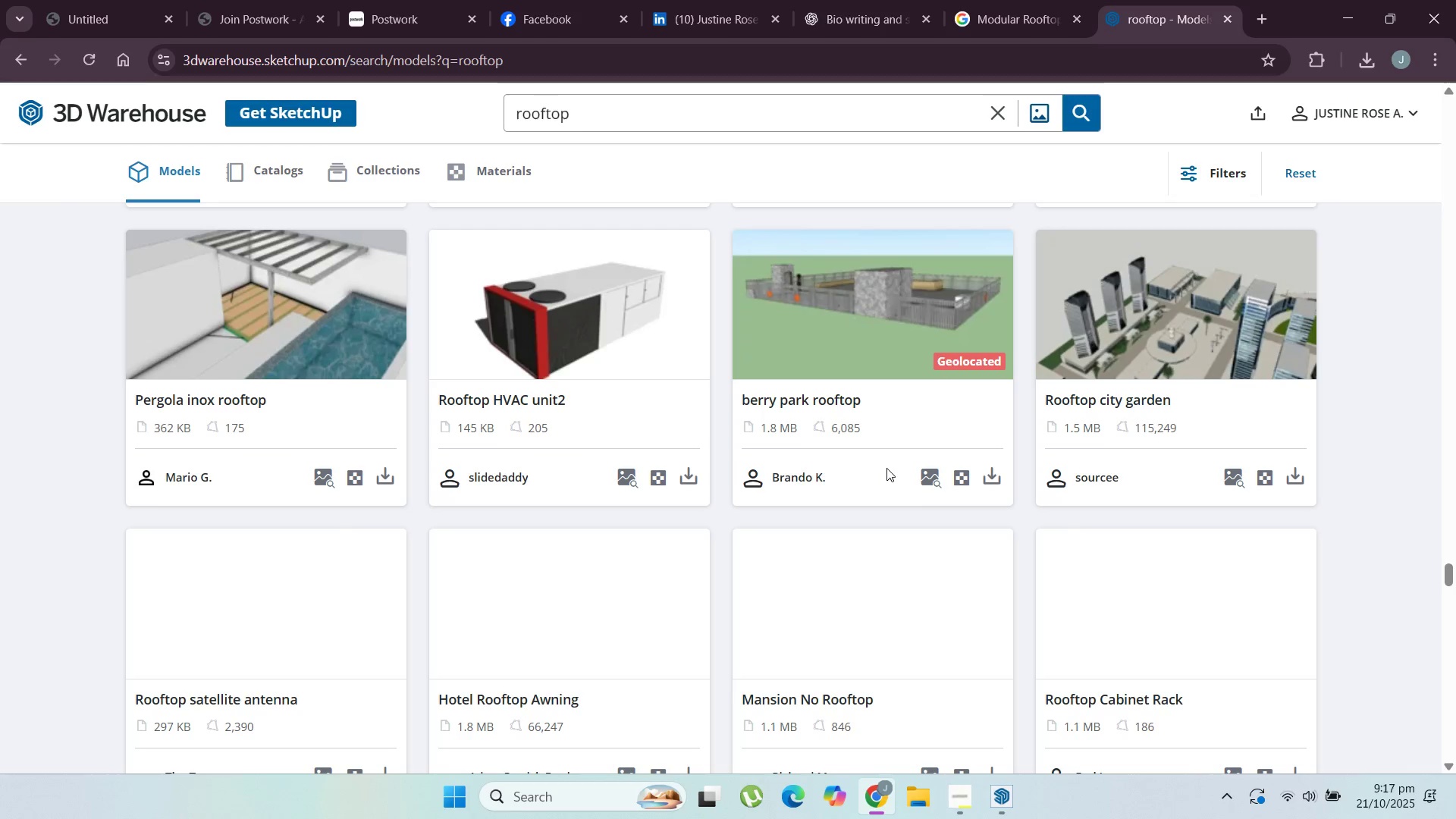 
scroll: coordinate [849, 400], scroll_direction: down, amount: 32.0
 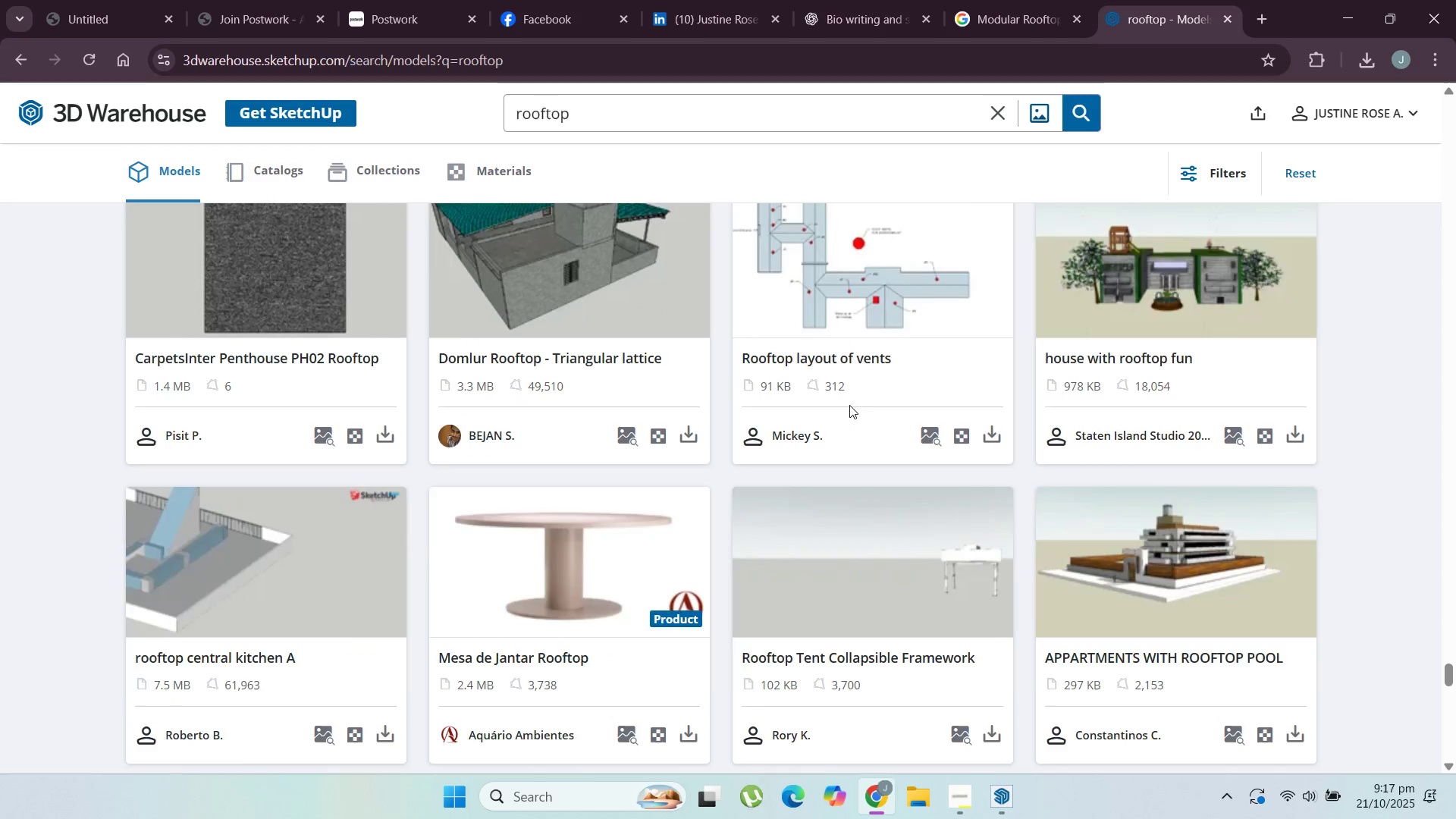 
scroll: coordinate [739, 417], scroll_direction: down, amount: 12.0
 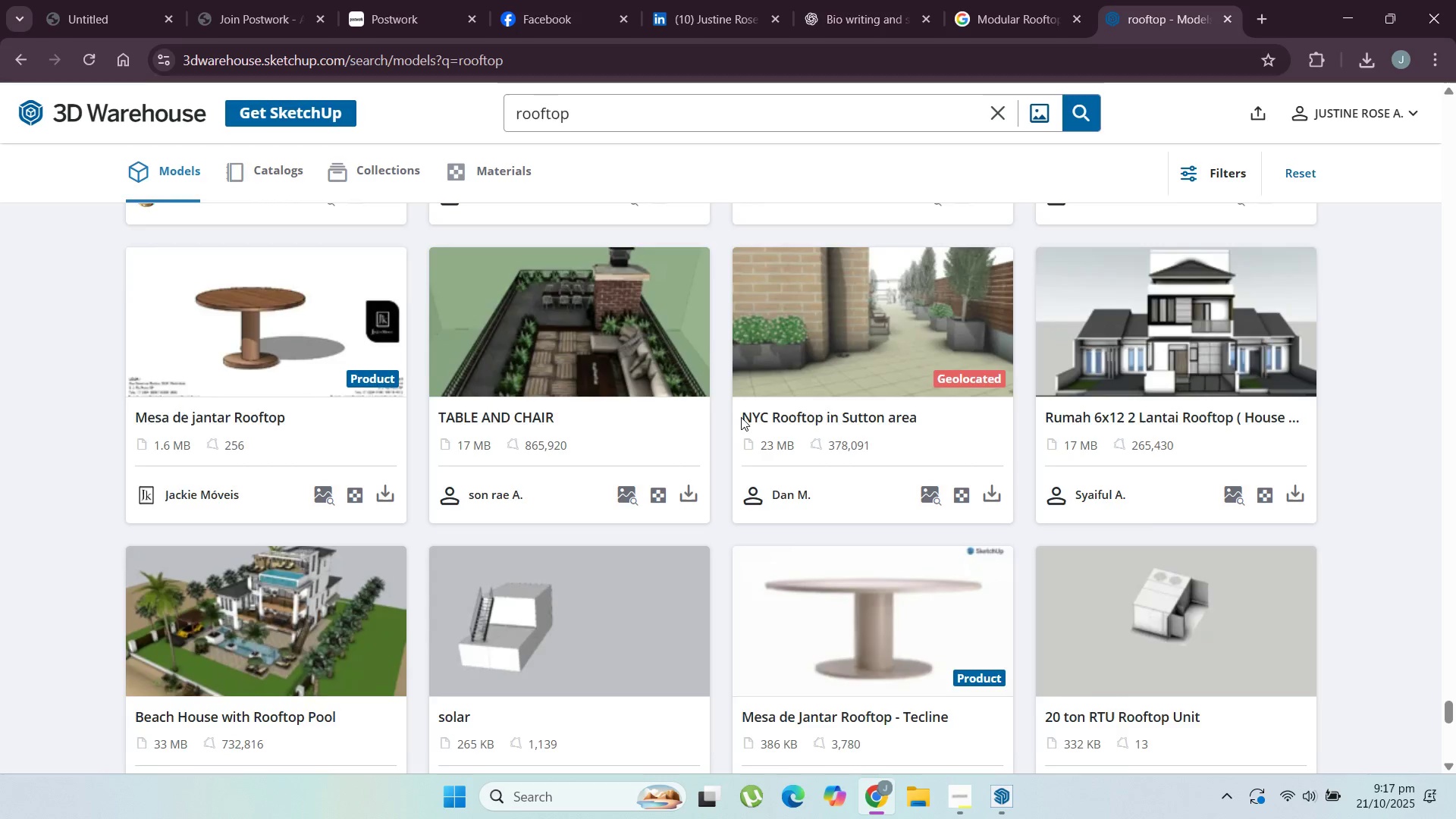 
scroll: coordinate [737, 403], scroll_direction: down, amount: 7.0
 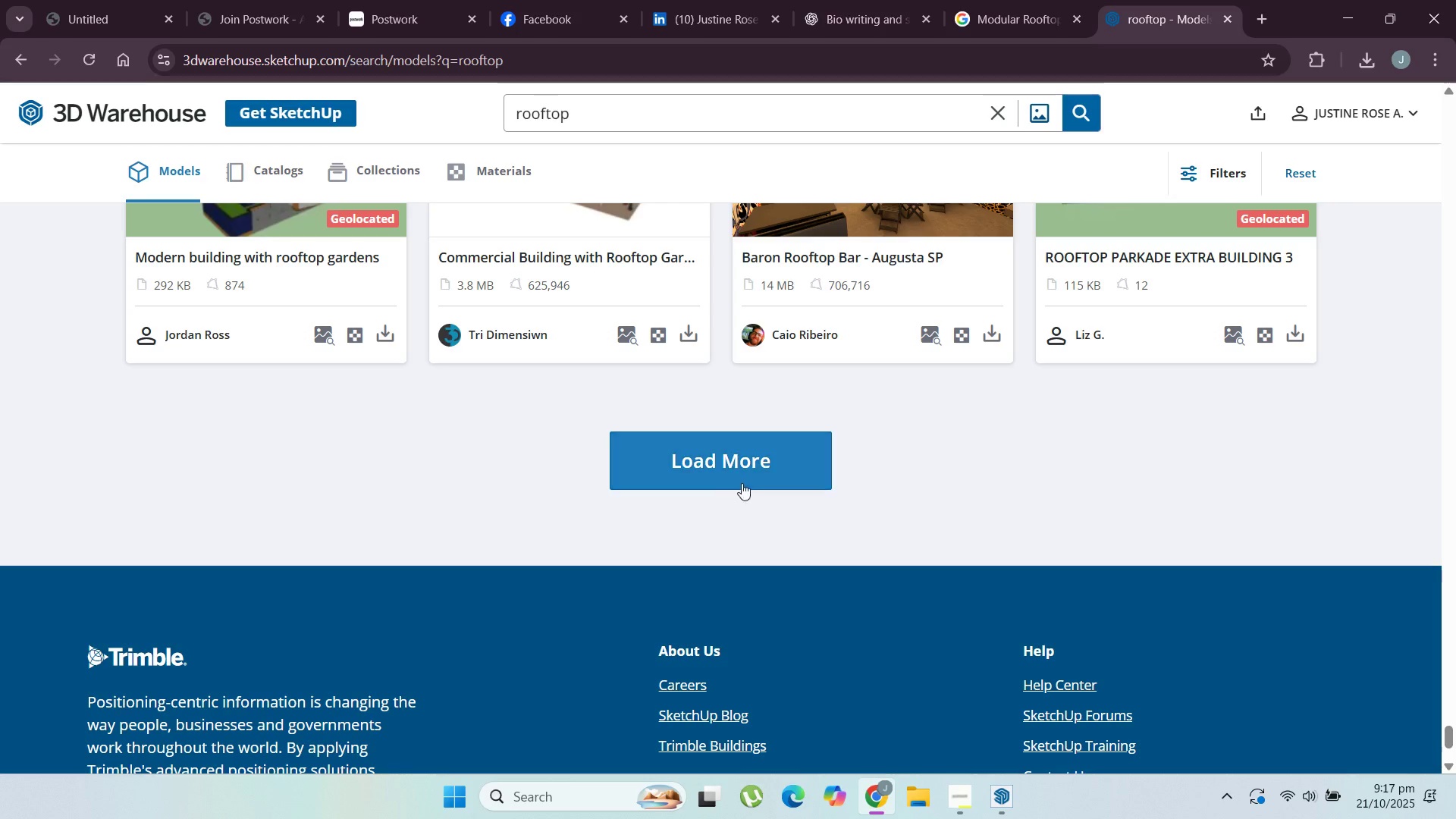 
left_click([740, 474])
 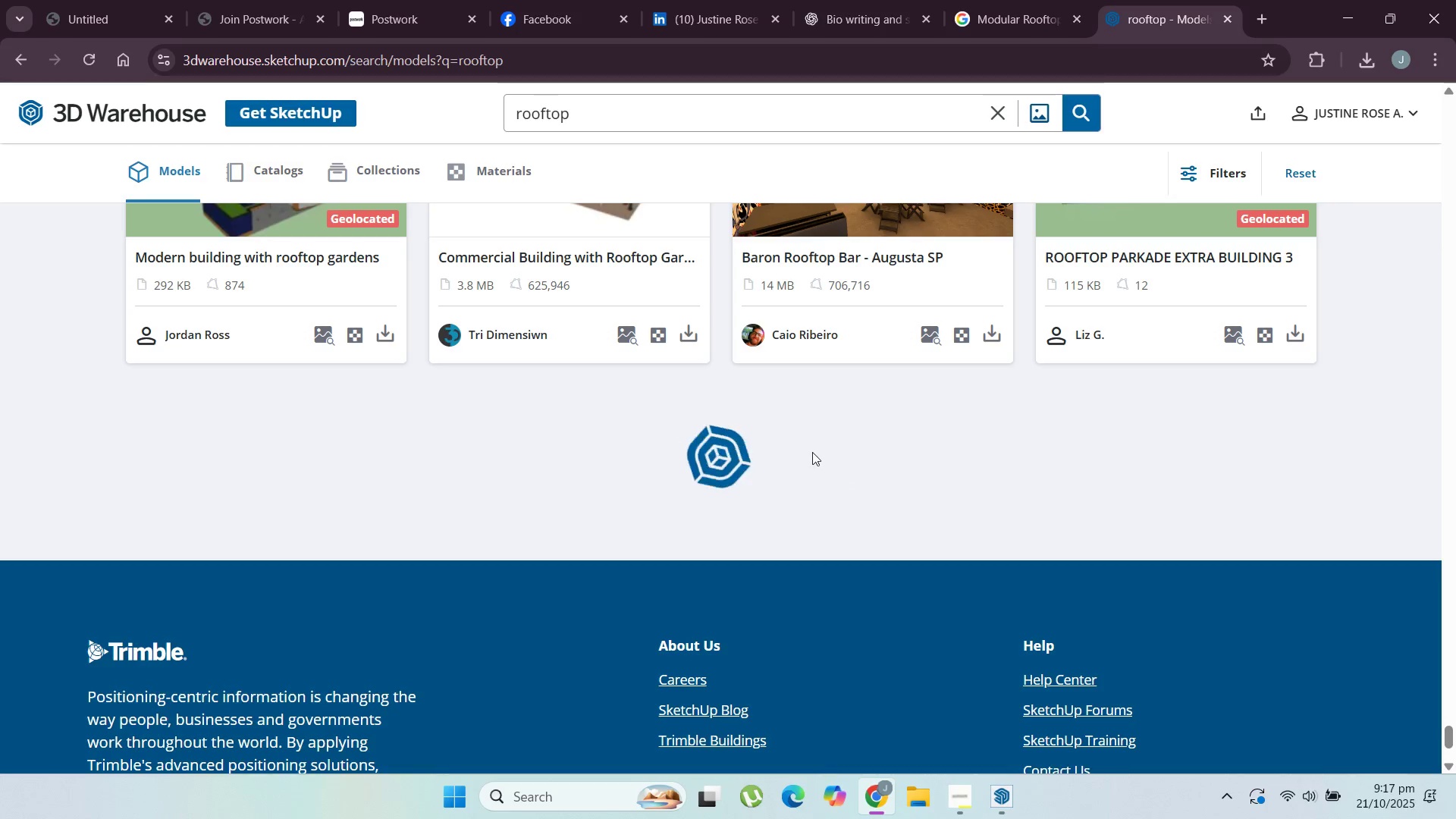 
scroll: coordinate [896, 444], scroll_direction: up, amount: 6.0
 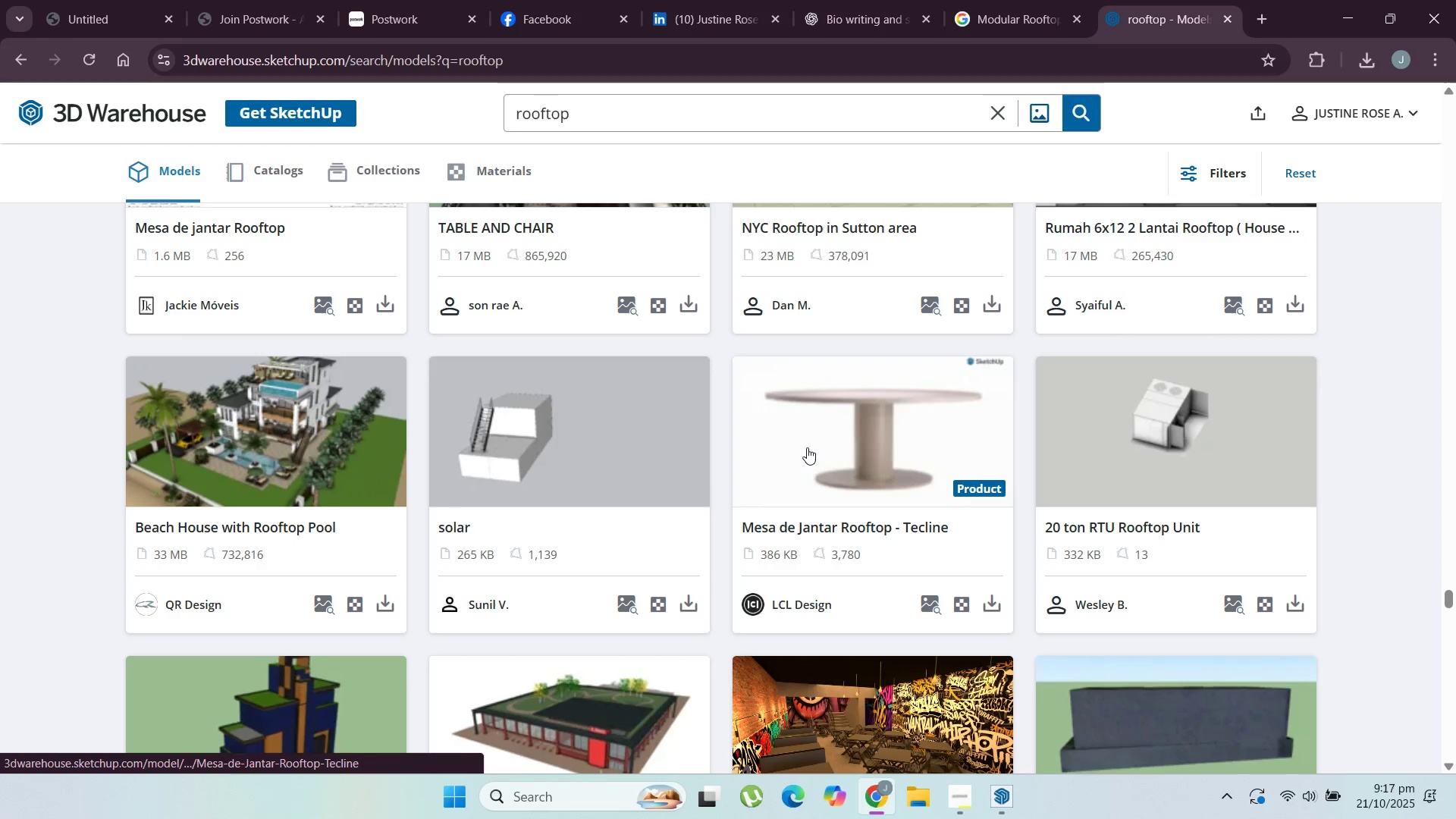 
scroll: coordinate [807, 447], scroll_direction: down, amount: 3.0
 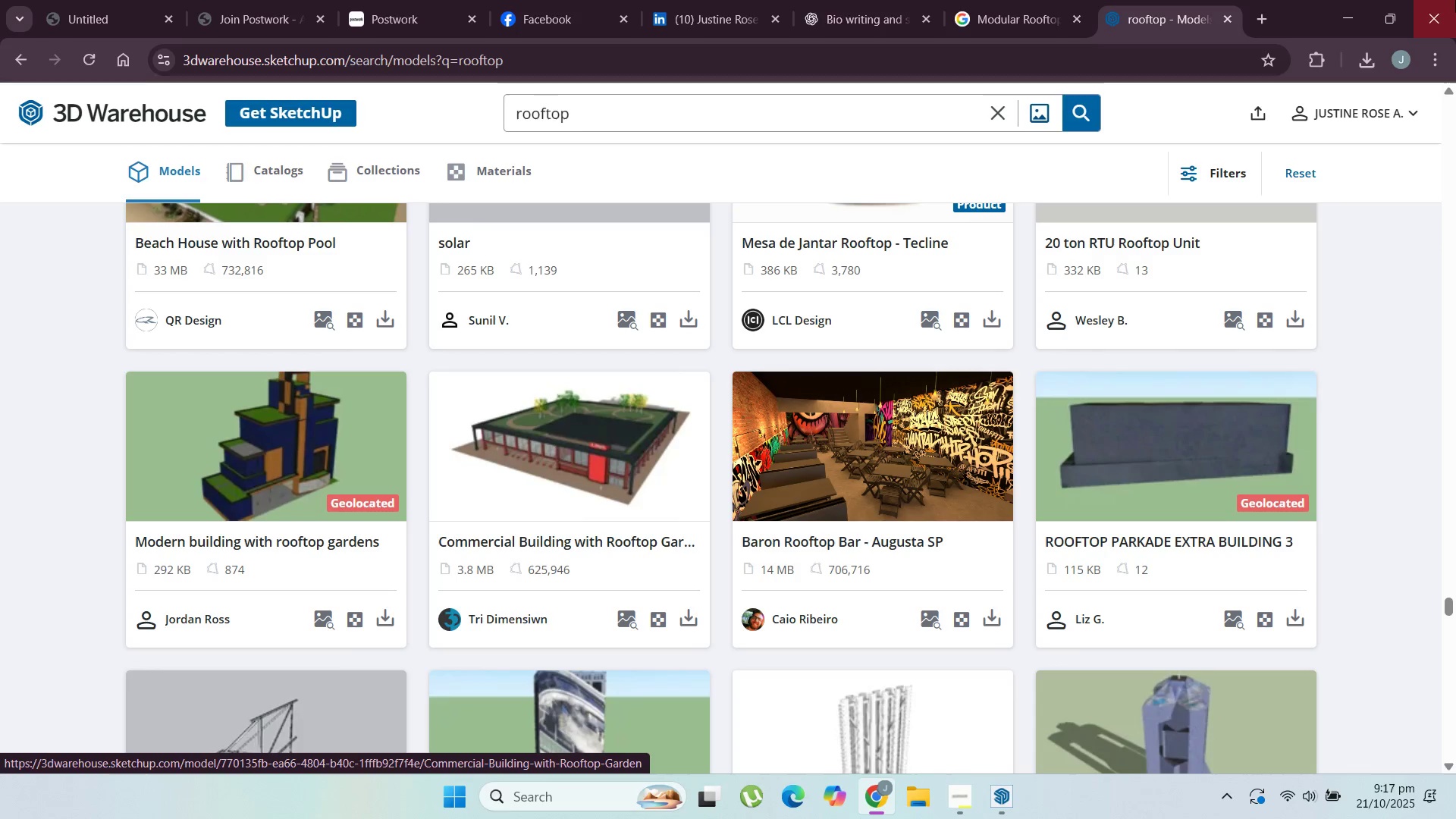 
wait(6.18)
 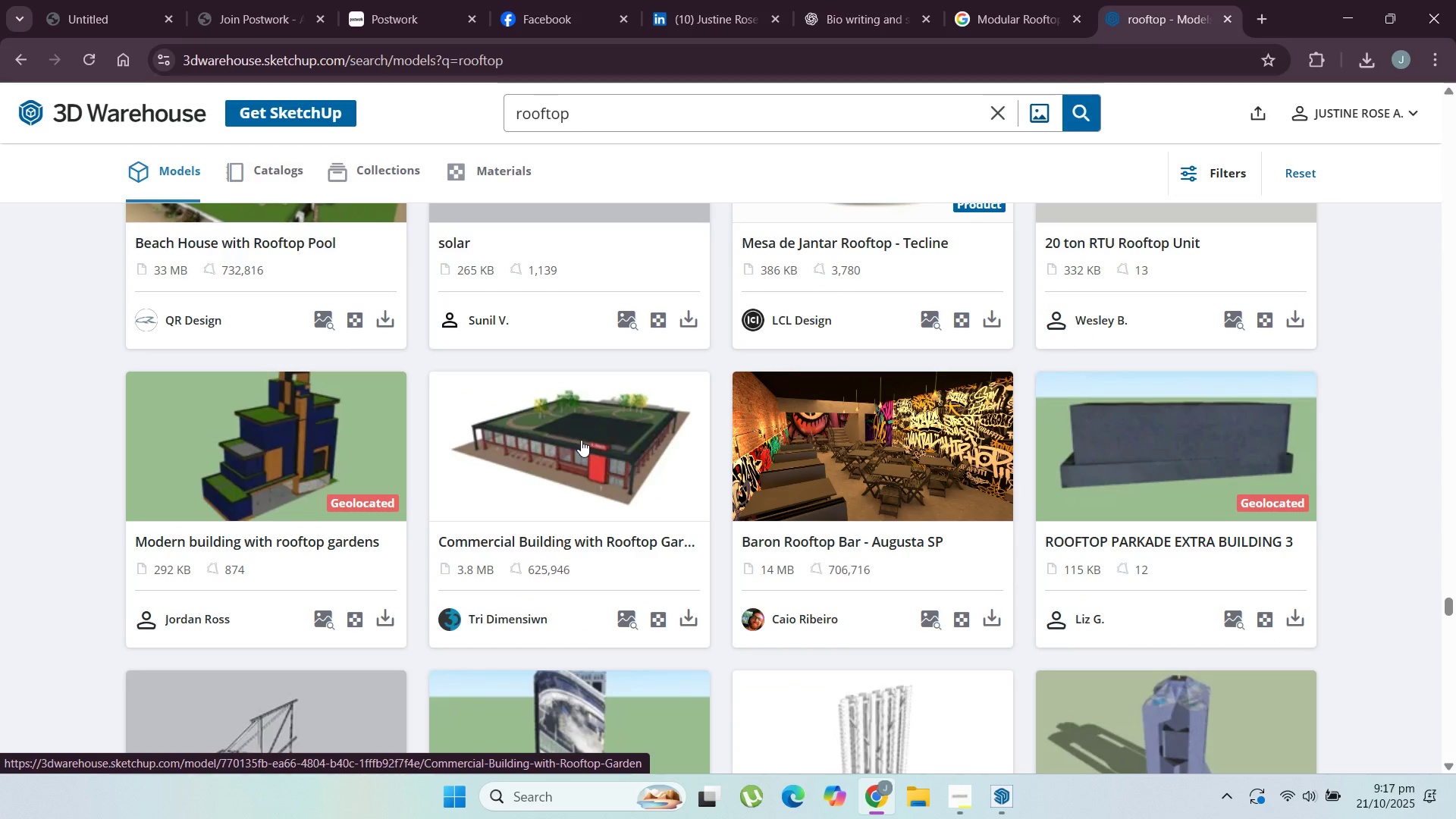 
scroll: coordinate [635, 367], scroll_direction: down, amount: 14.0
 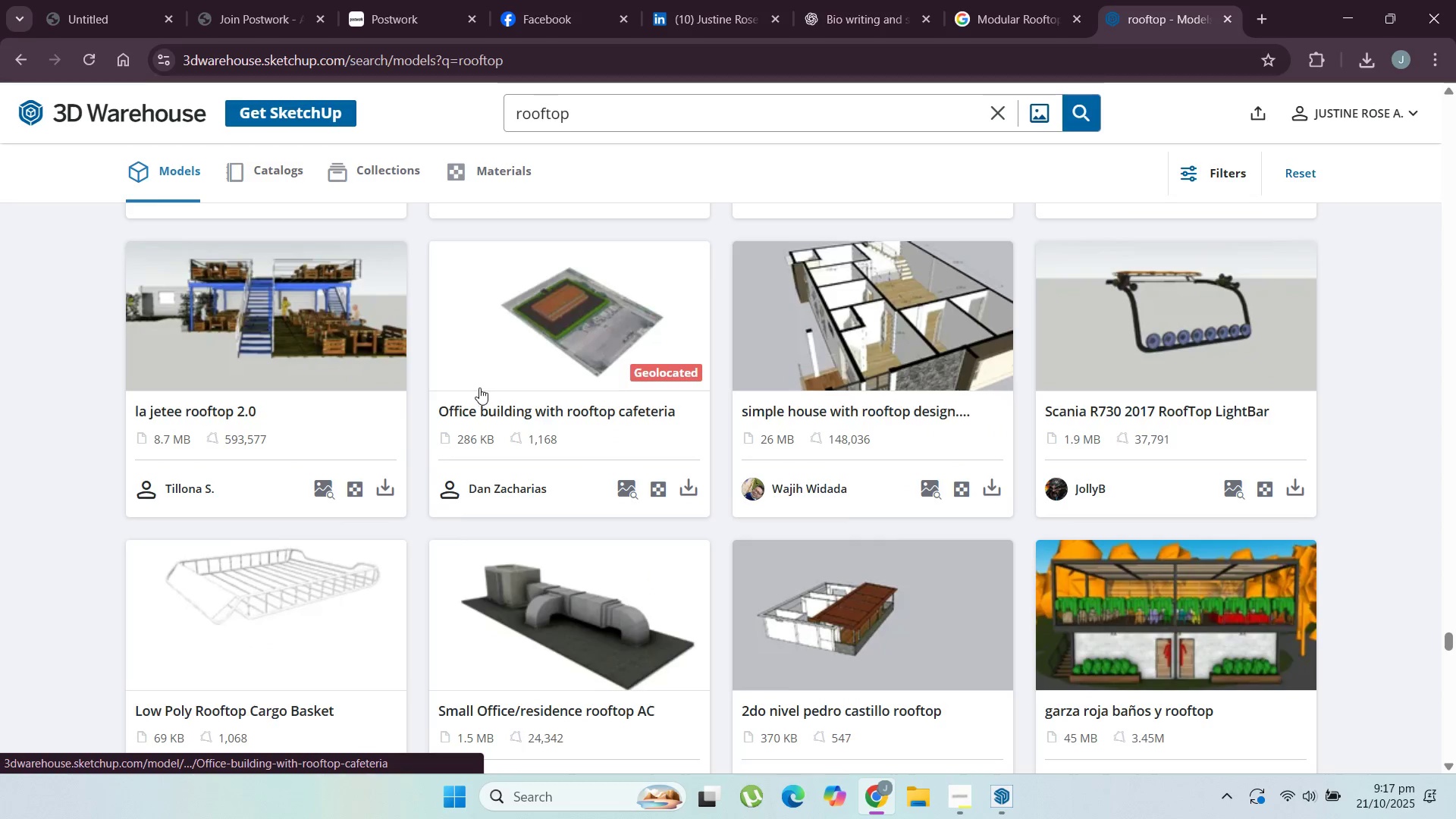 
scroll: coordinate [477, 387], scroll_direction: none, amount: 0.0
 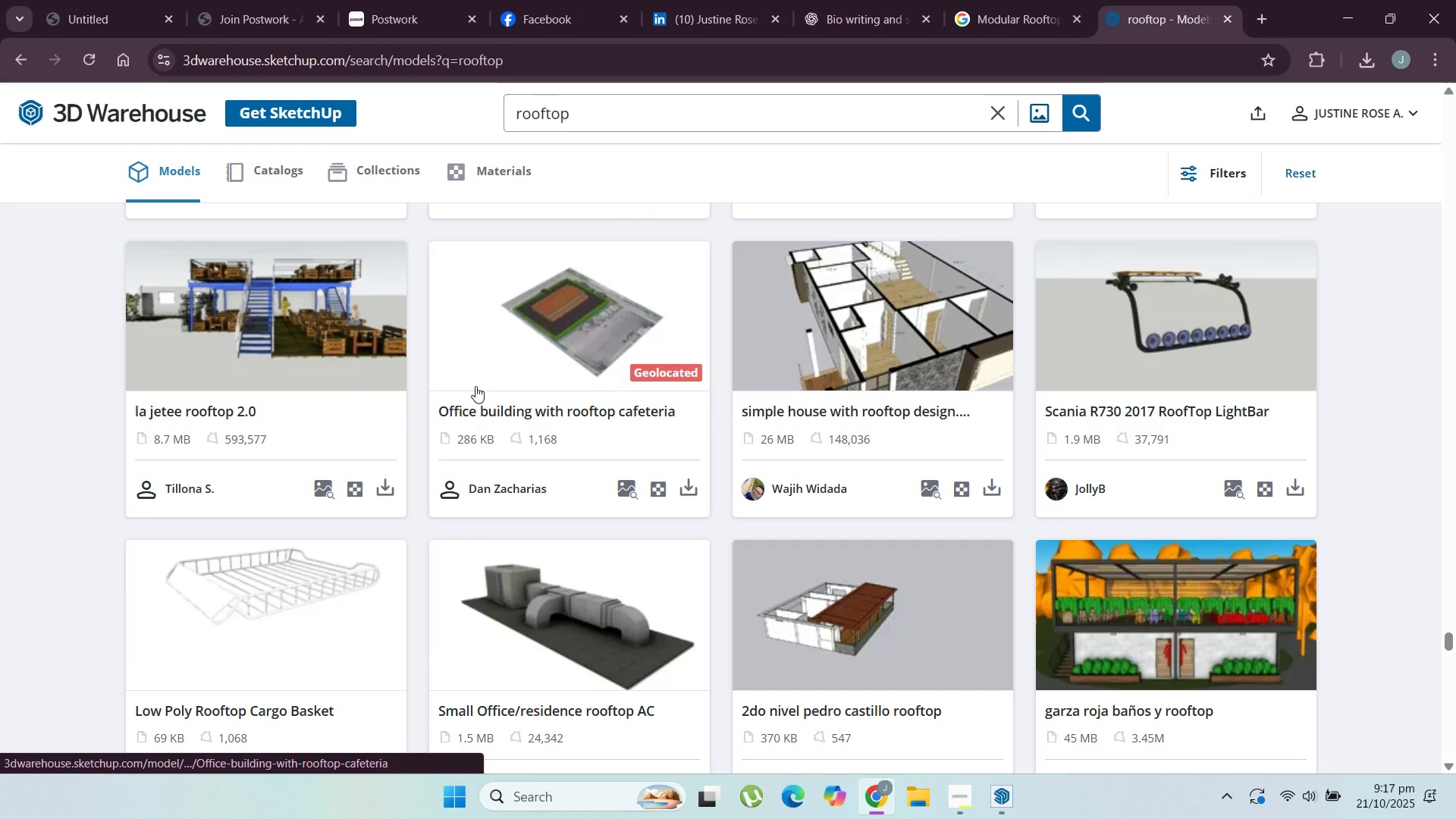 
scroll: coordinate [501, 403], scroll_direction: down, amount: 20.0
 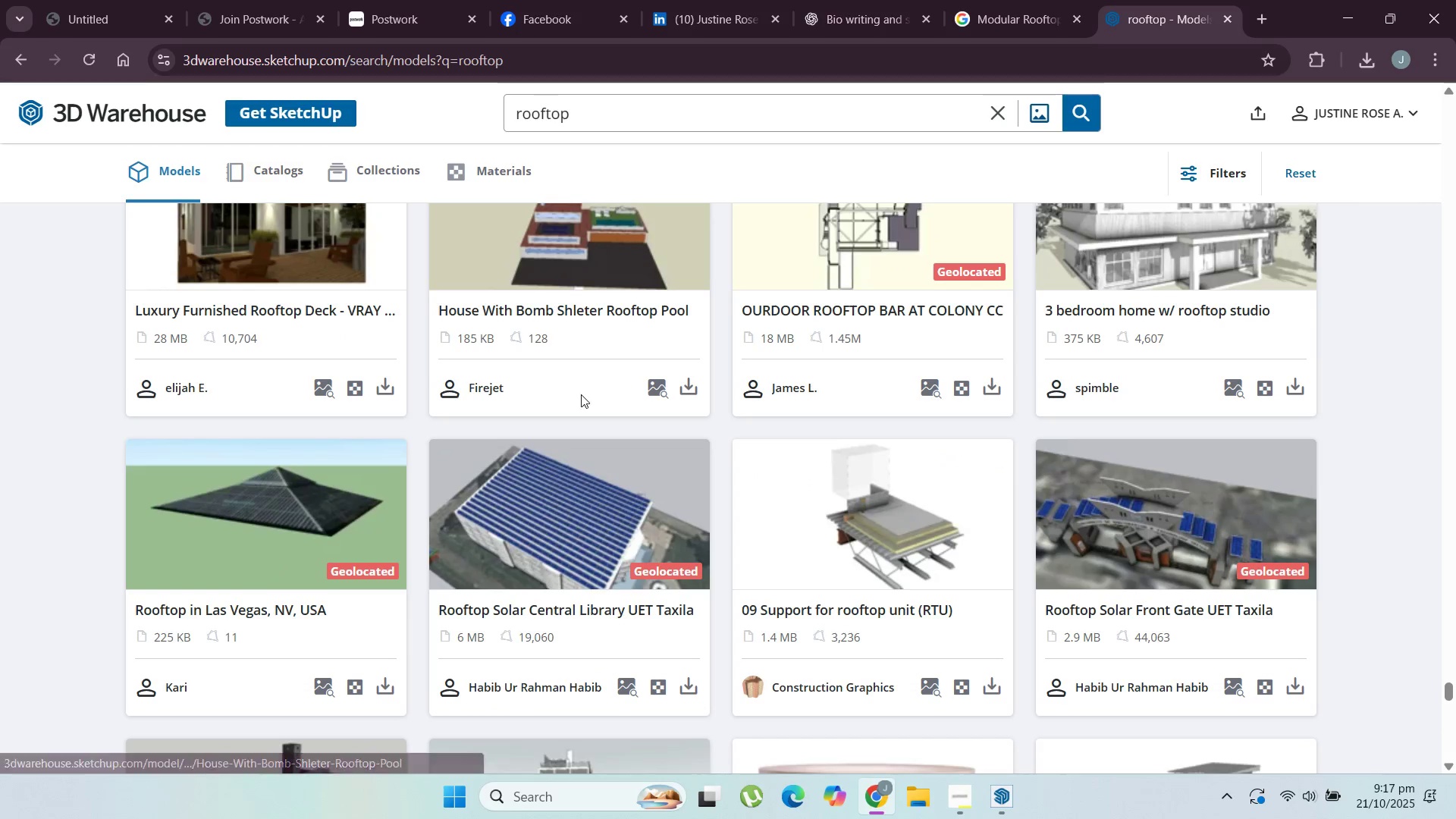 
scroll: coordinate [614, 403], scroll_direction: down, amount: 6.0
 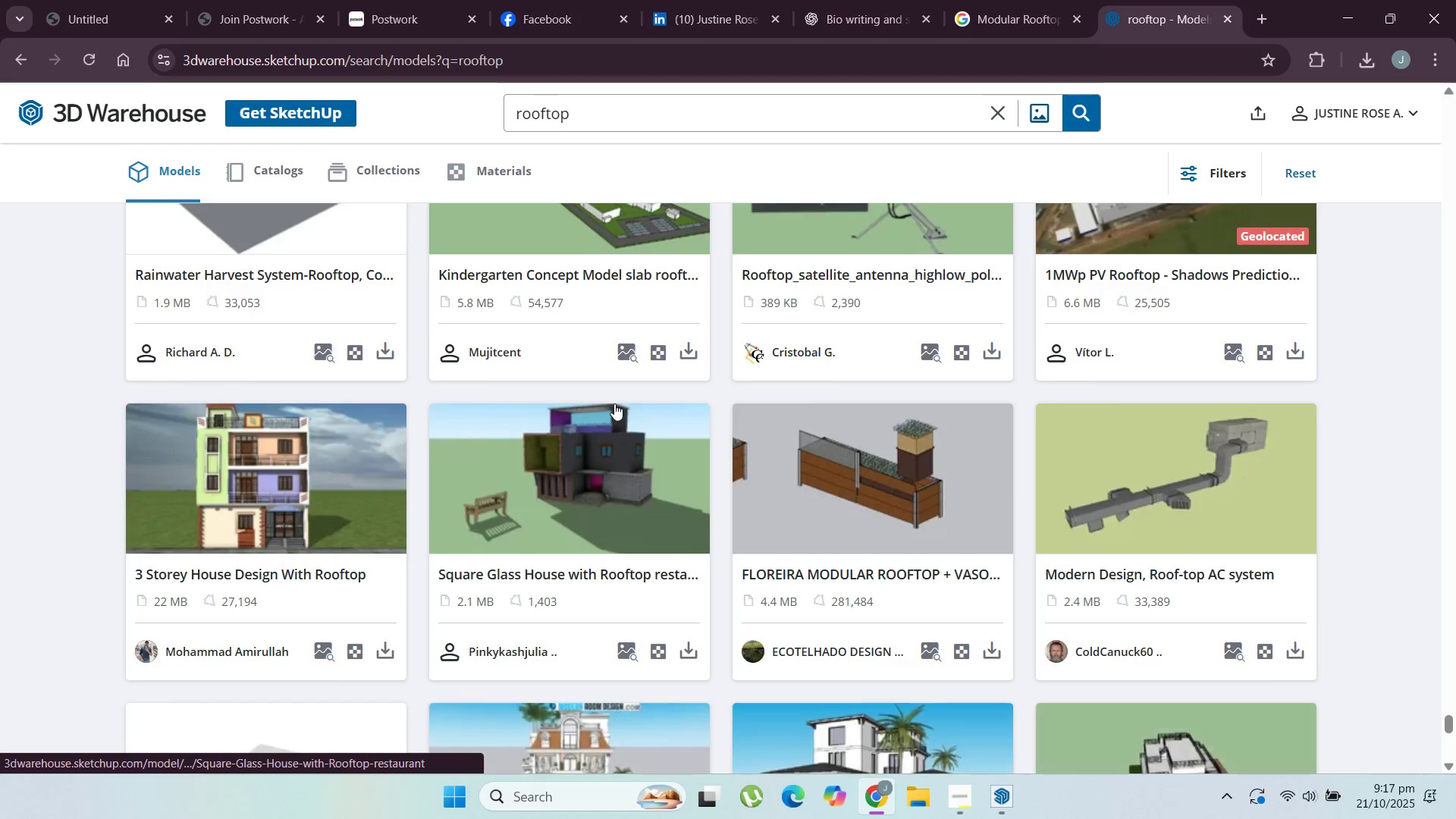 
scroll: coordinate [614, 403], scroll_direction: up, amount: 2.0
 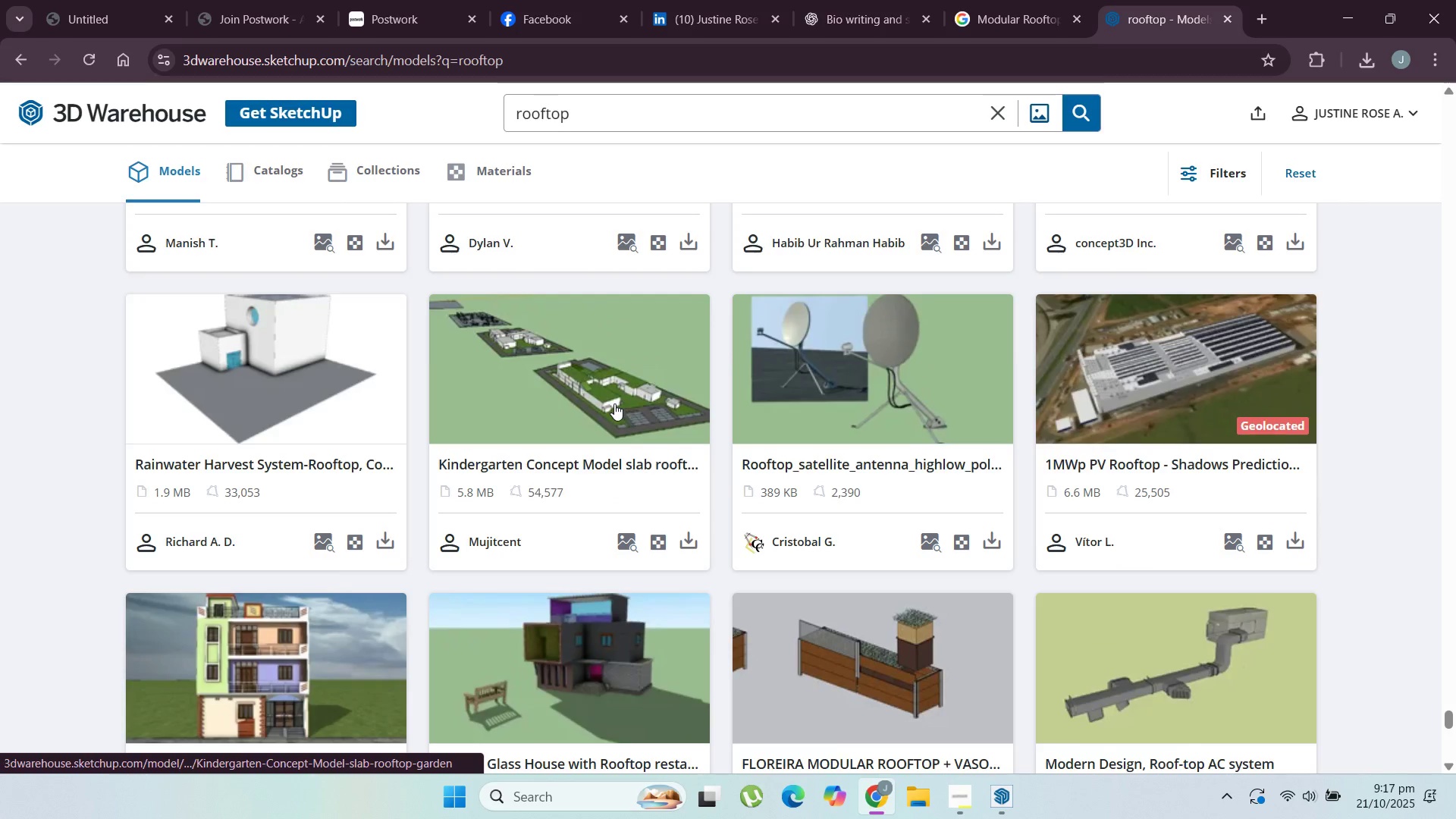 
scroll: coordinate [608, 400], scroll_direction: down, amount: 9.0
 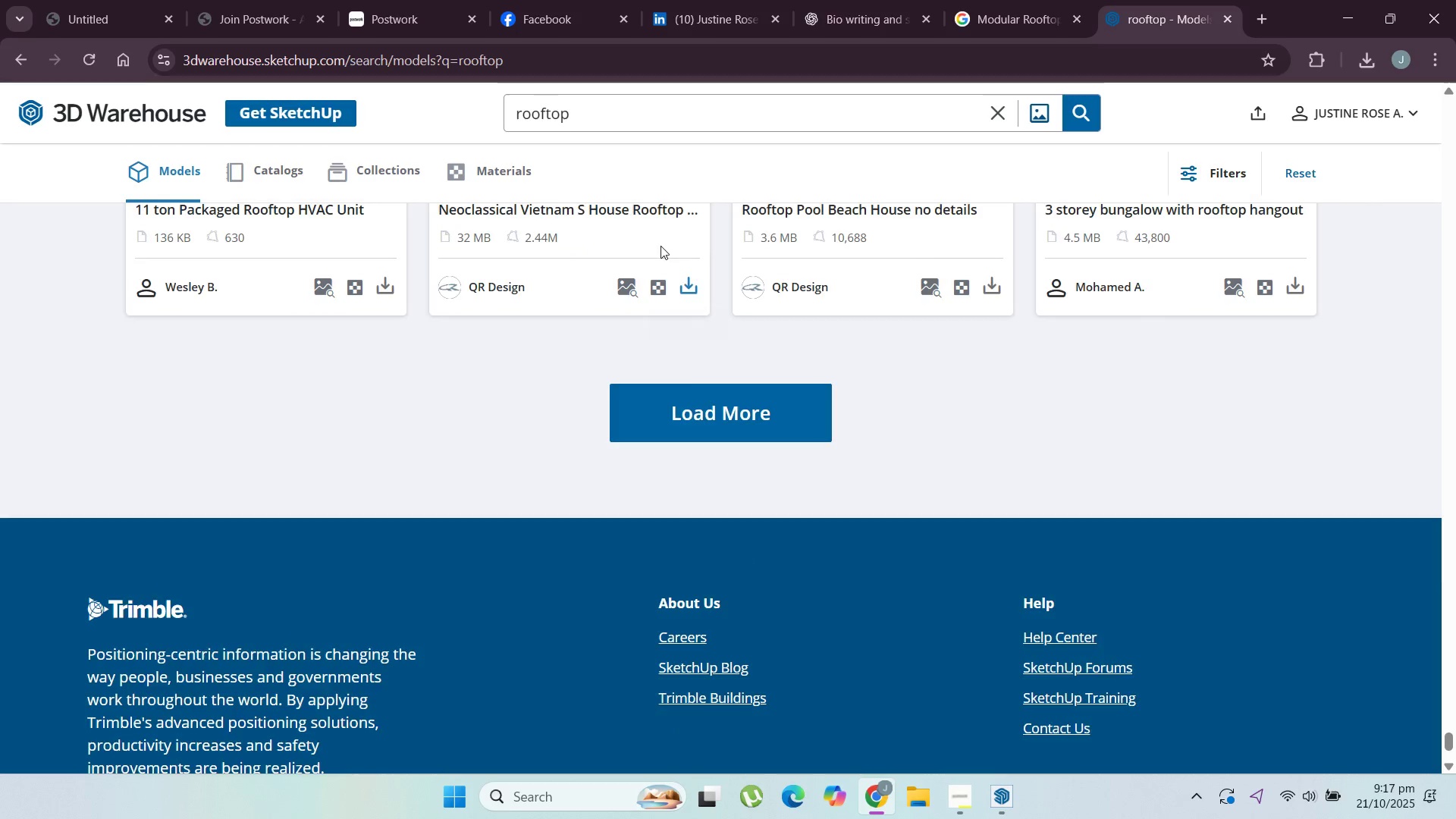 
scroll: coordinate [652, 410], scroll_direction: up, amount: 9.0
 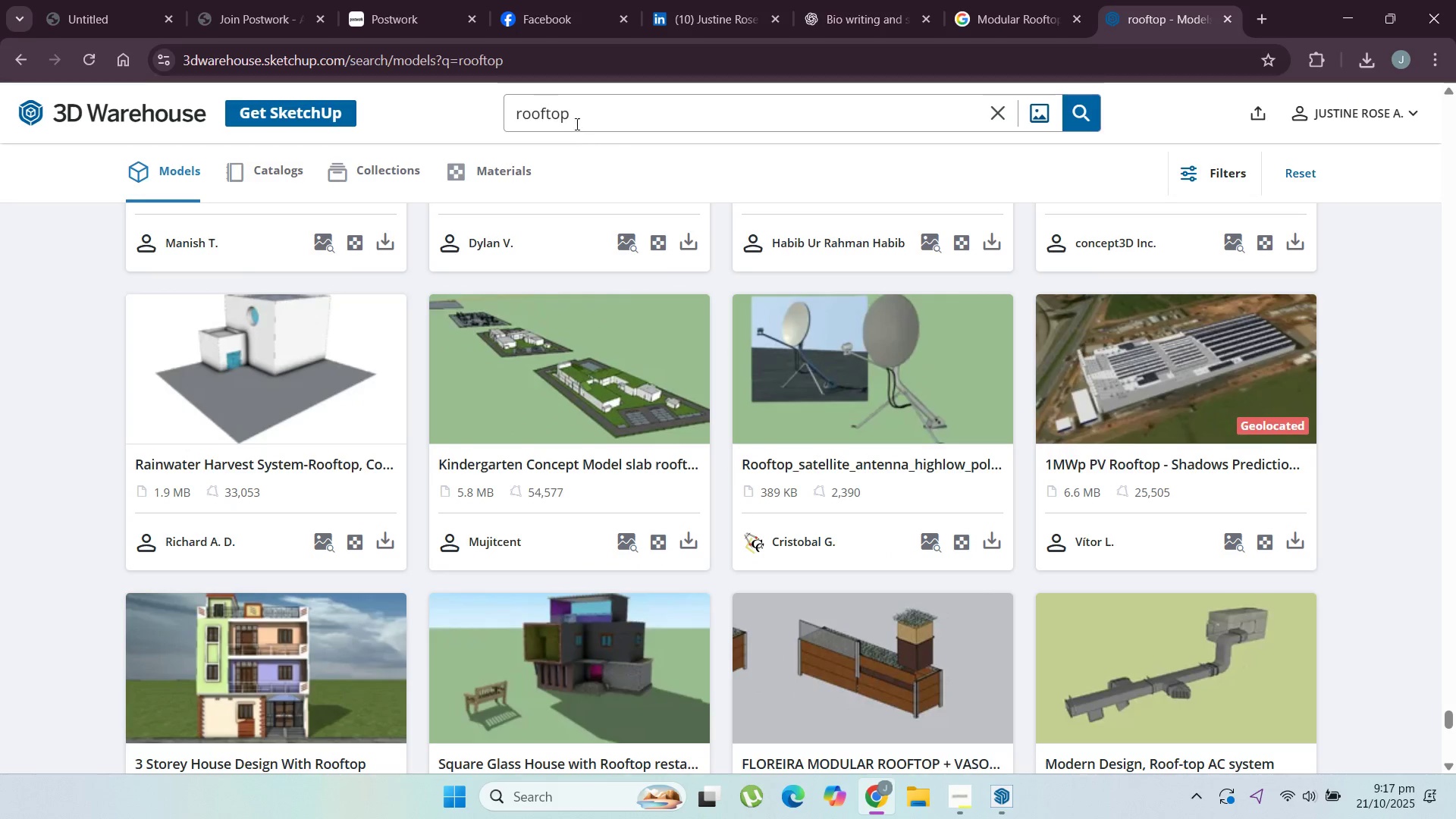 
left_click_drag(start_coordinate=[576, 111], to_coordinate=[435, 111])
 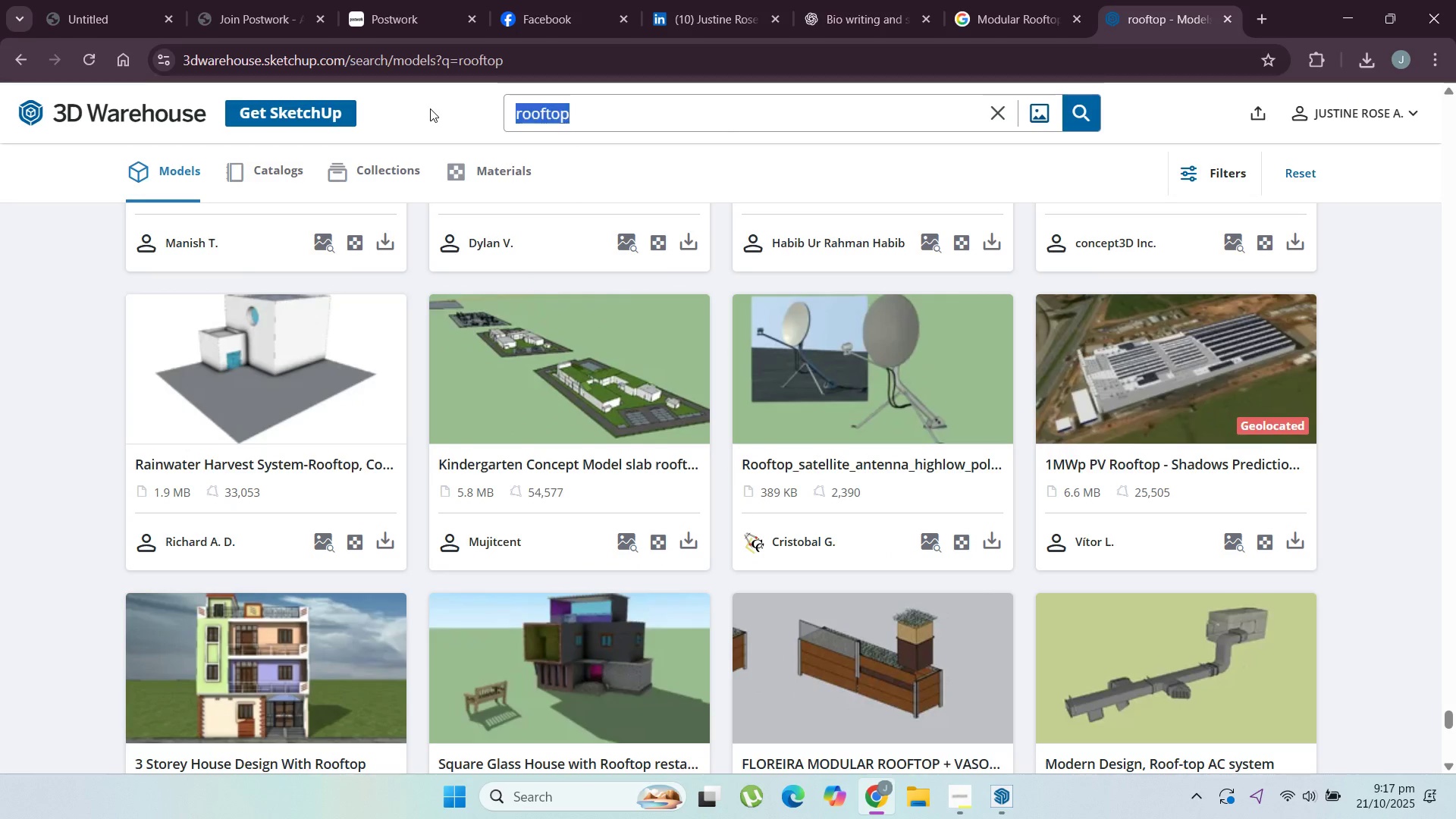 
type(building)
 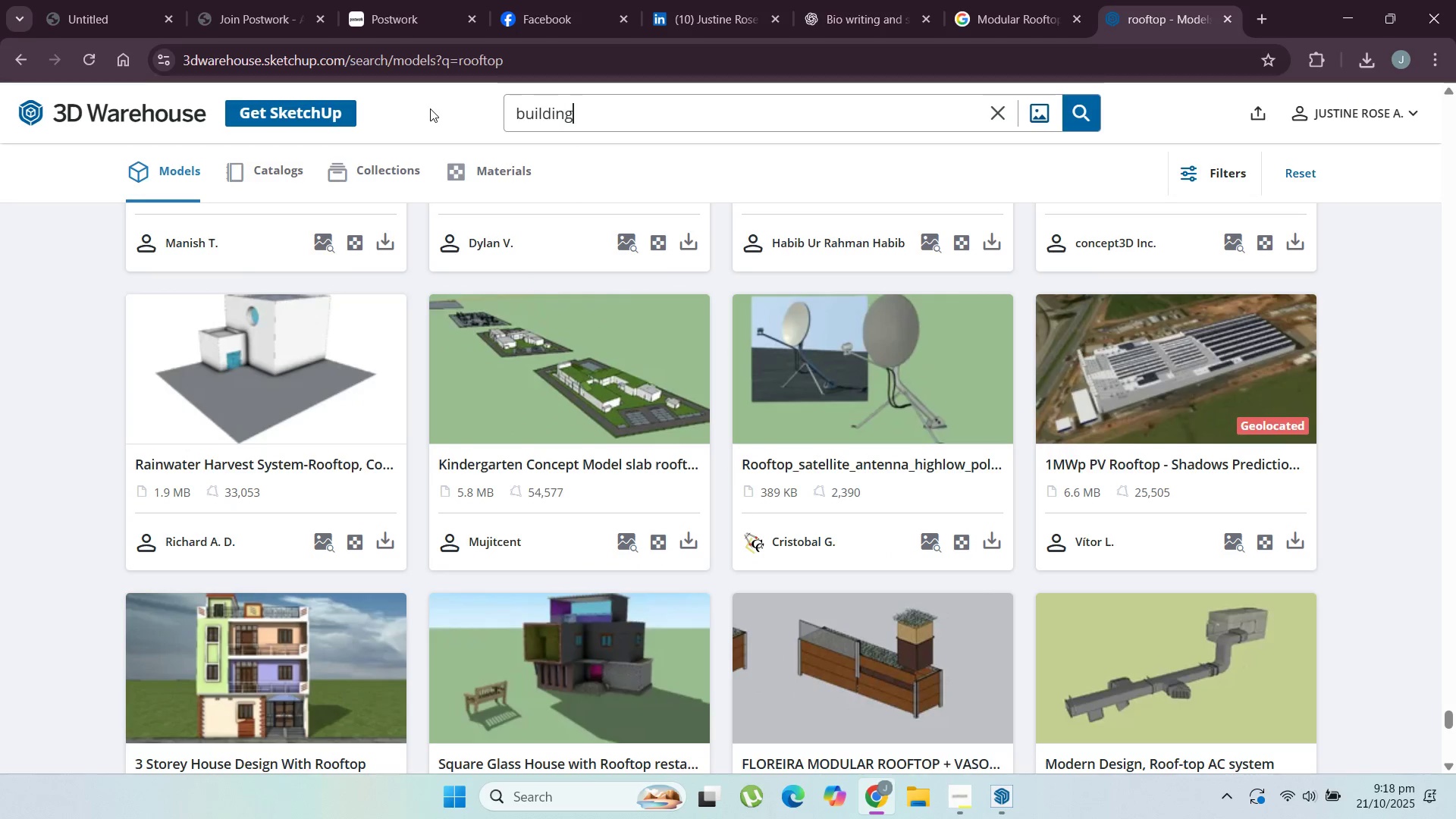 
key(Enter)
 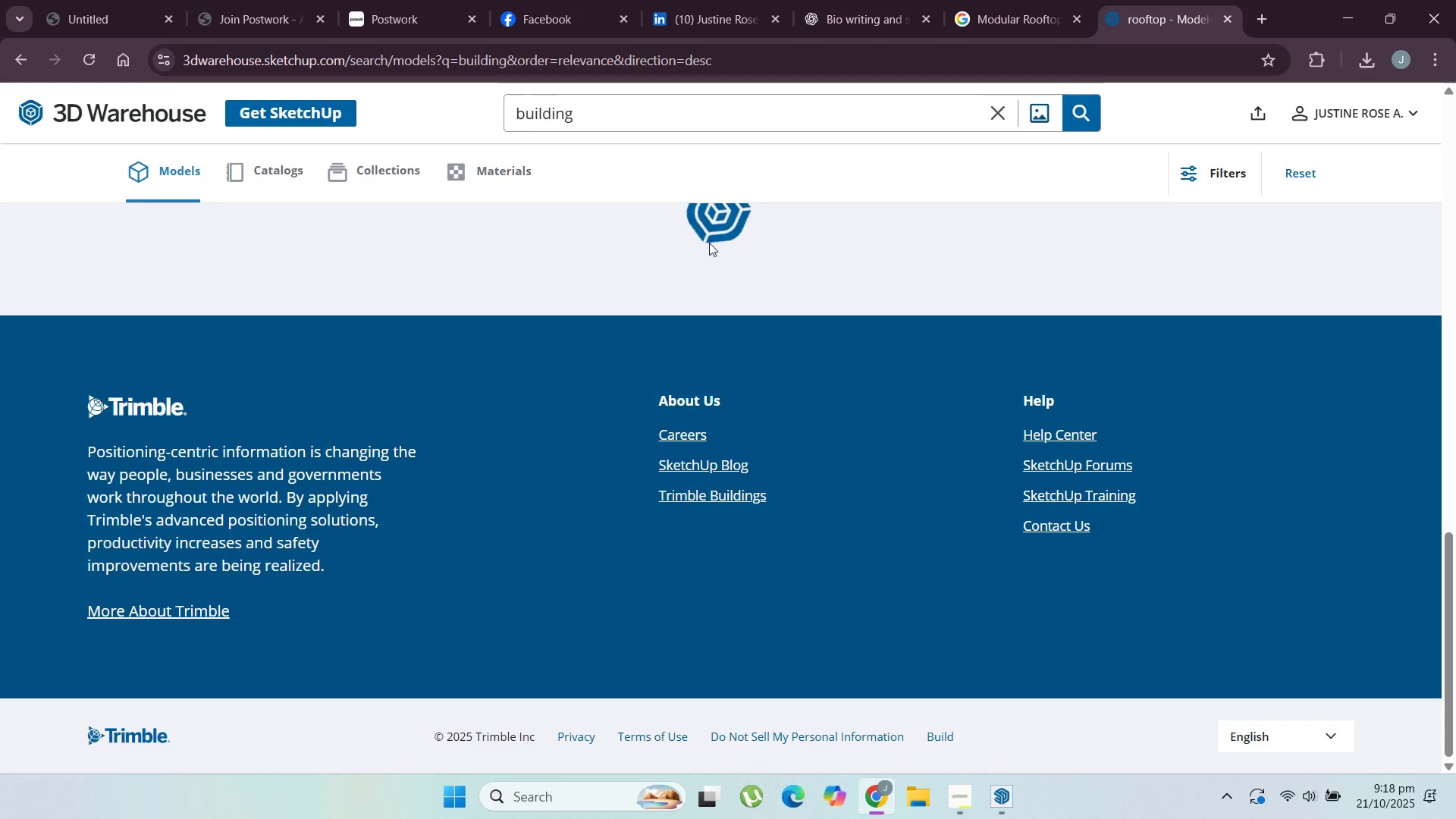 
scroll: coordinate [818, 322], scroll_direction: up, amount: 28.0
 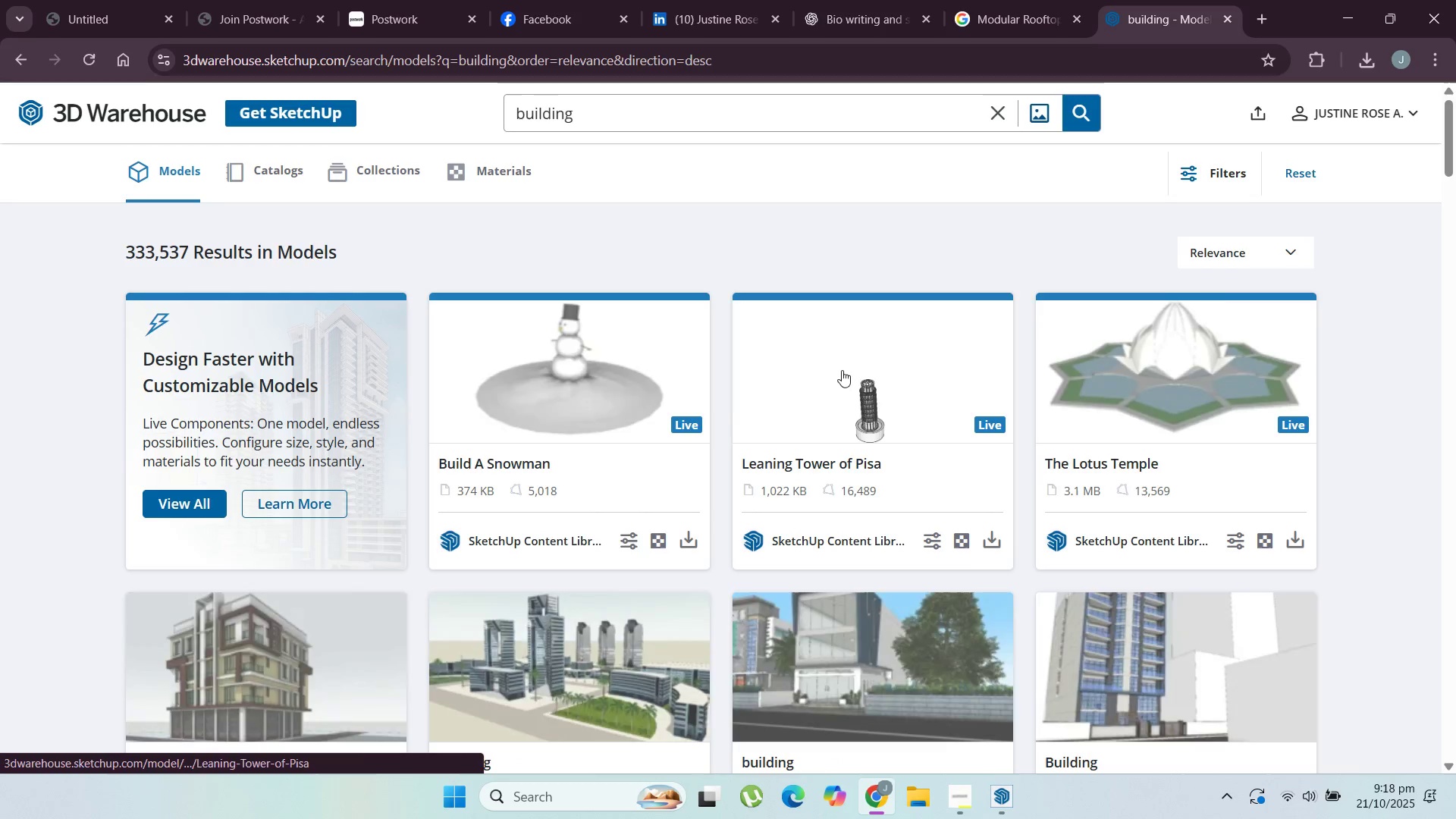 
scroll: coordinate [428, 544], scroll_direction: down, amount: 15.0
 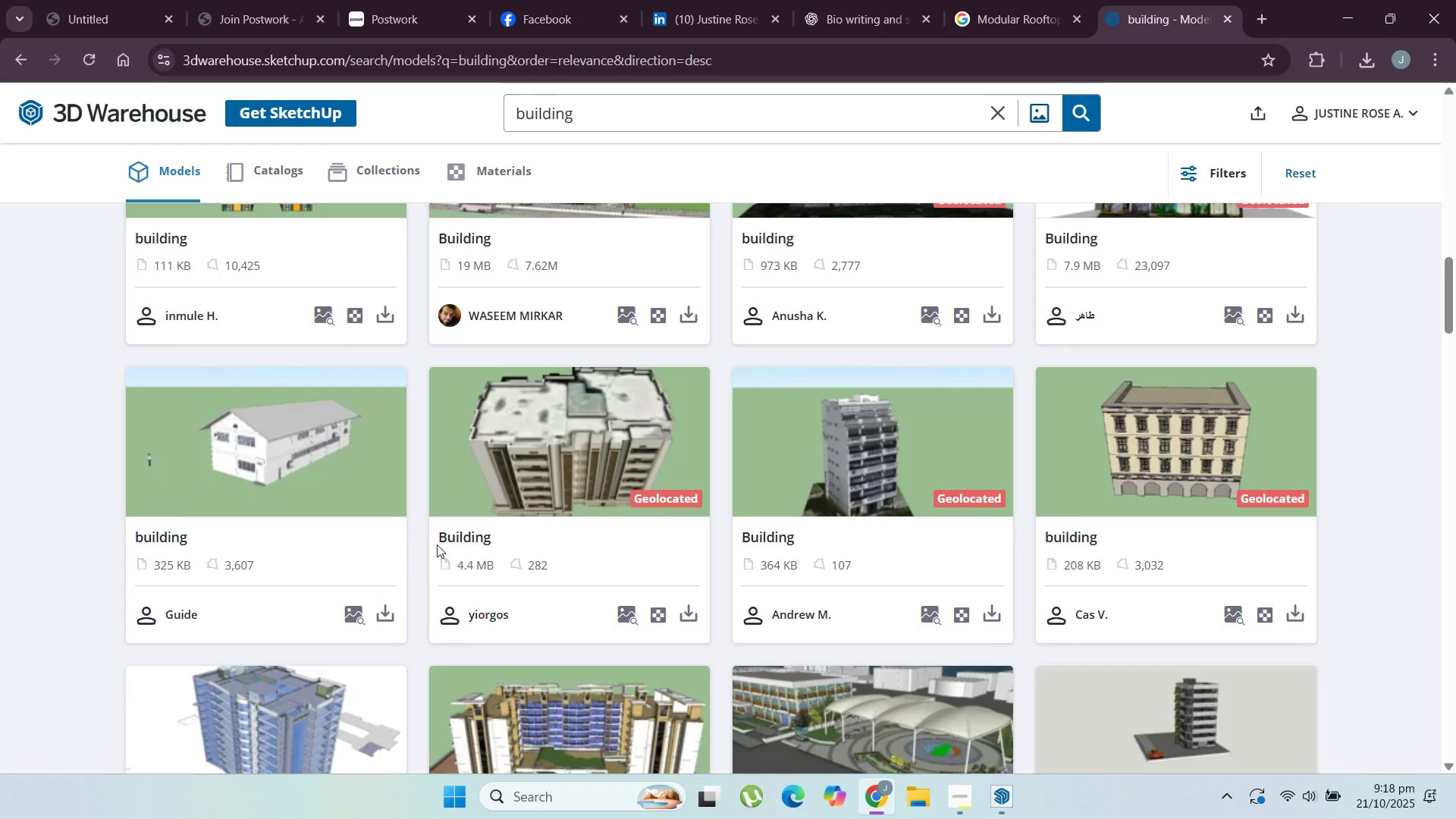 
scroll: coordinate [485, 533], scroll_direction: down, amount: 13.0
 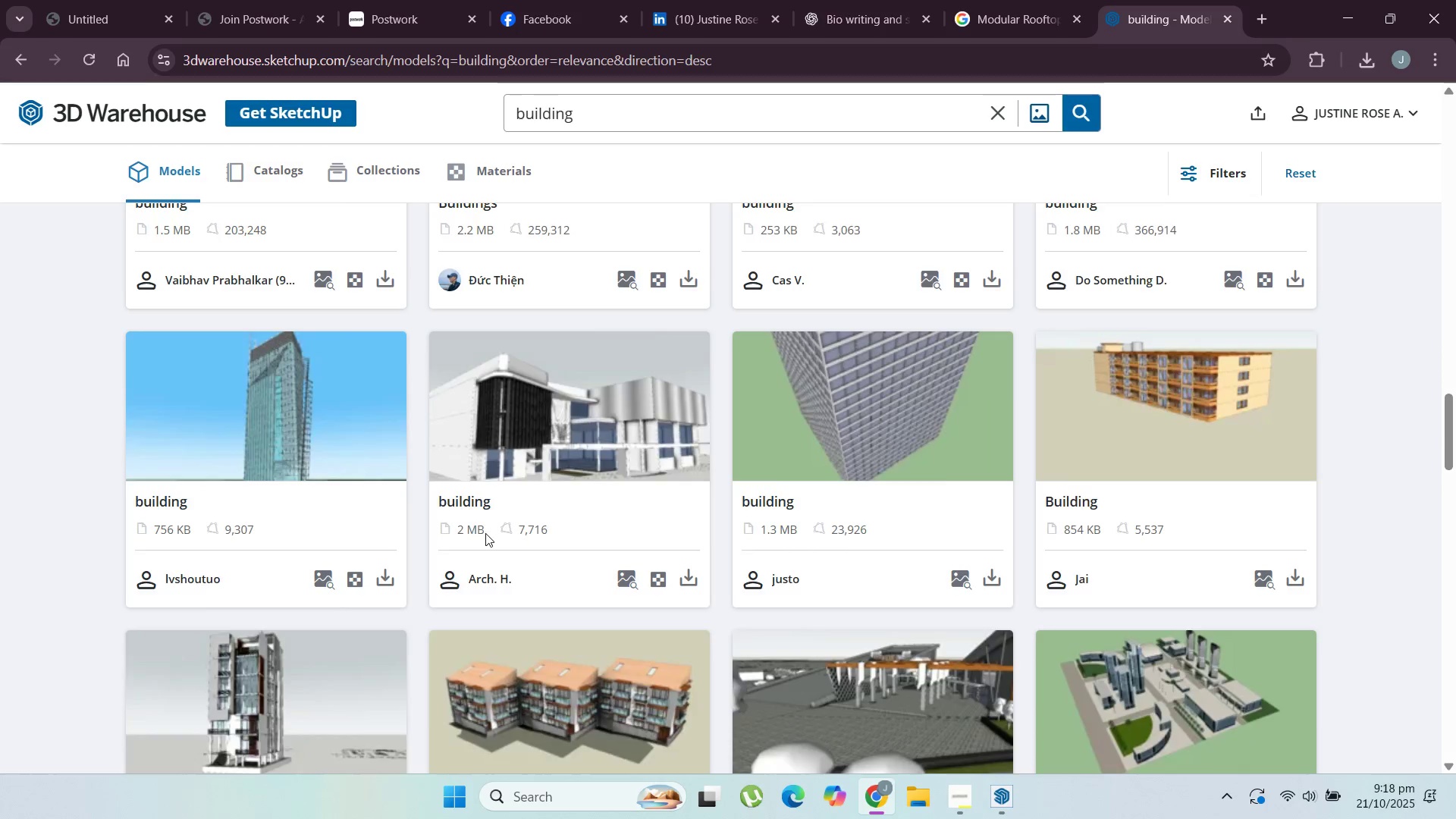 
scroll: coordinate [485, 533], scroll_direction: down, amount: 3.0
 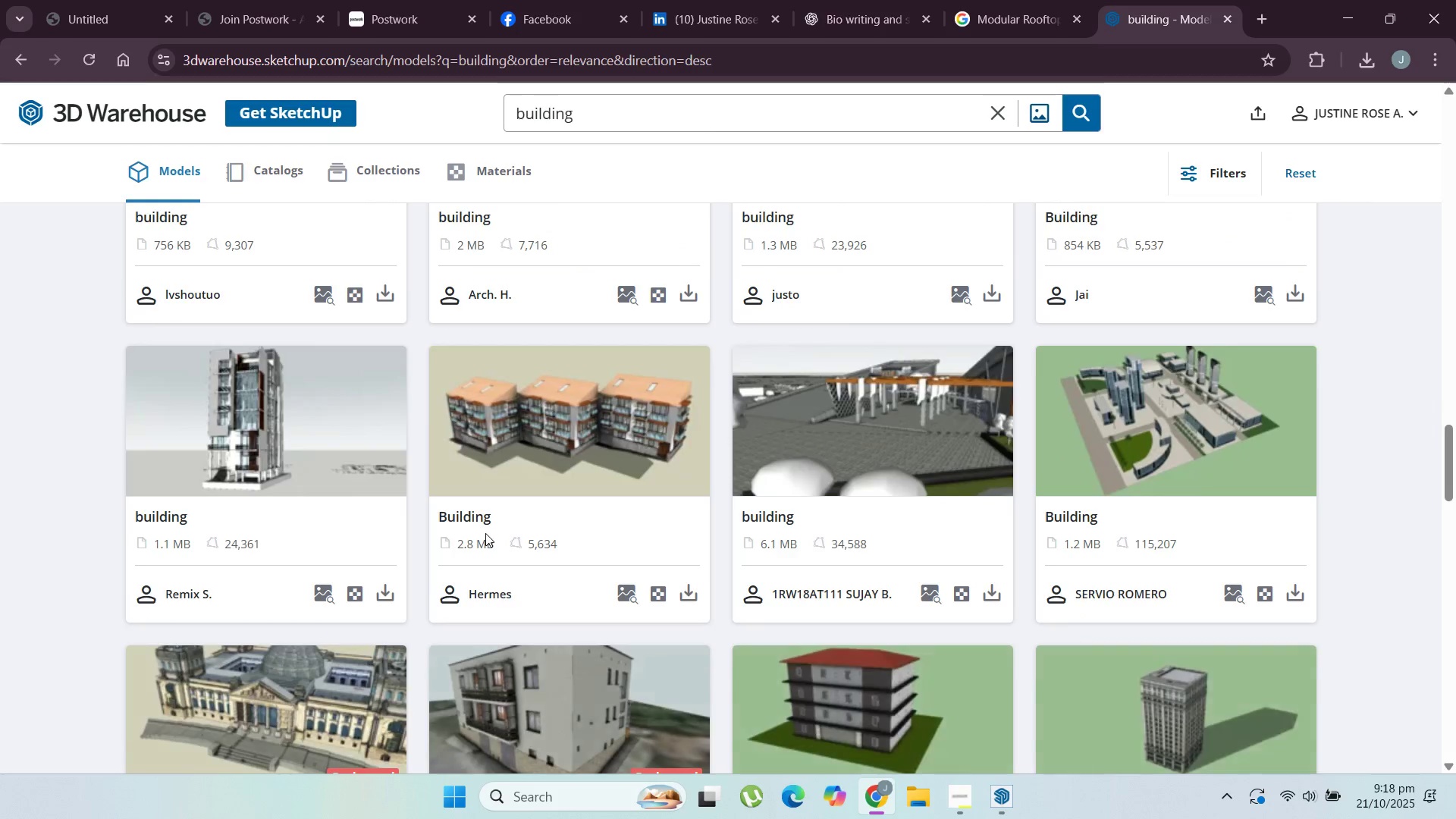 
scroll: coordinate [485, 533], scroll_direction: up, amount: 3.0
 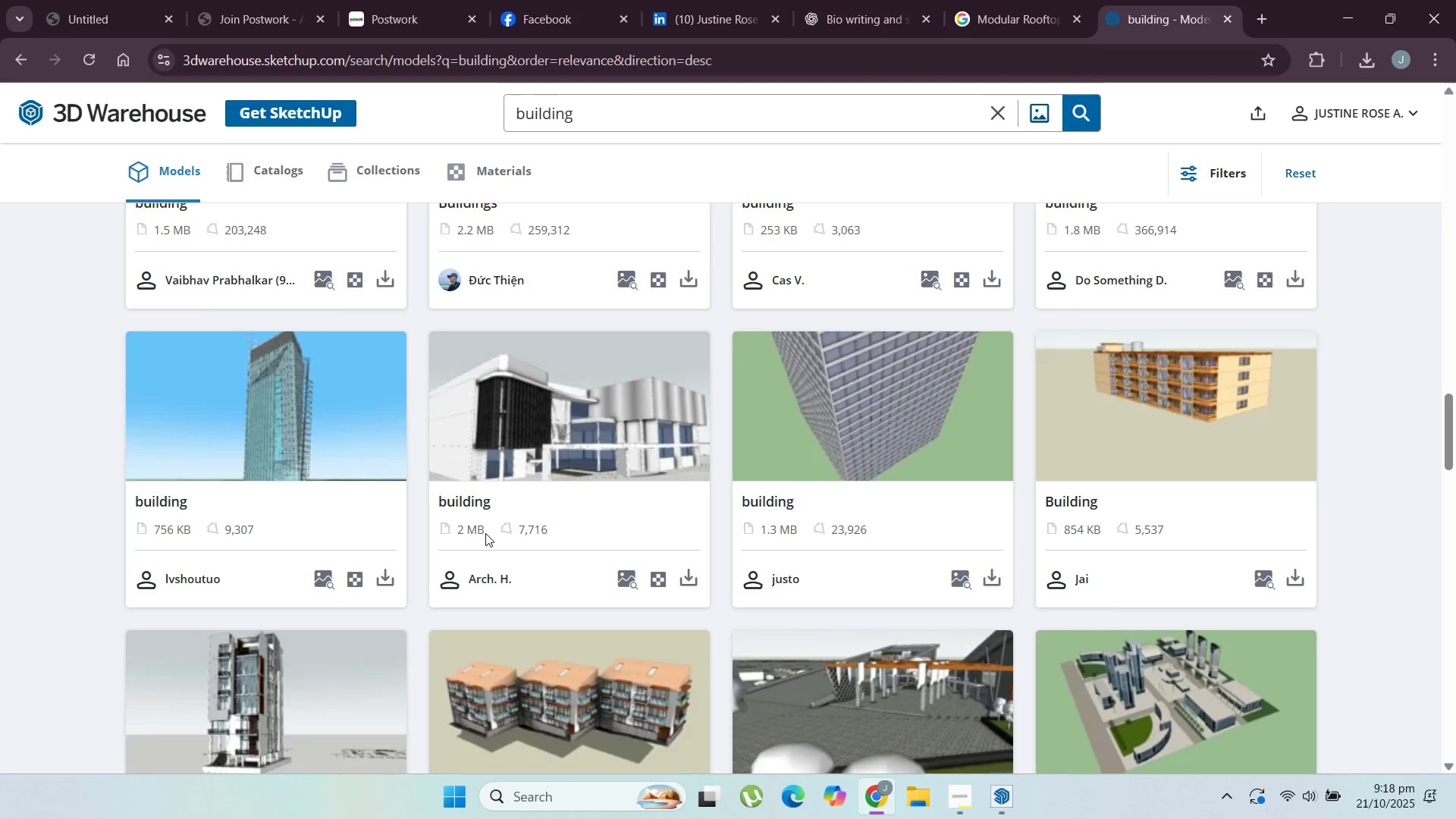 
scroll: coordinate [485, 533], scroll_direction: down, amount: 14.0
 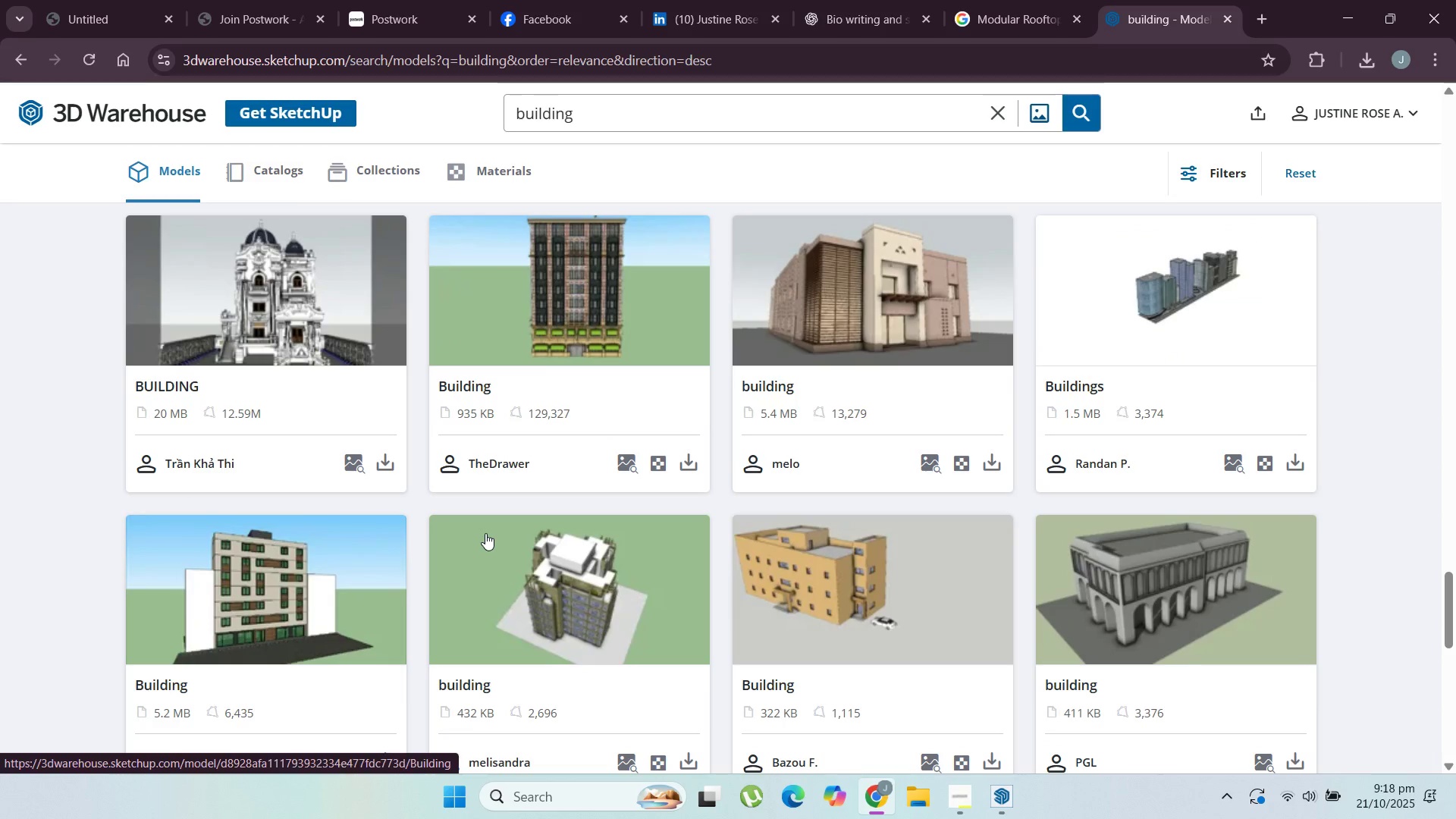 
scroll: coordinate [485, 533], scroll_direction: up, amount: 1.0
 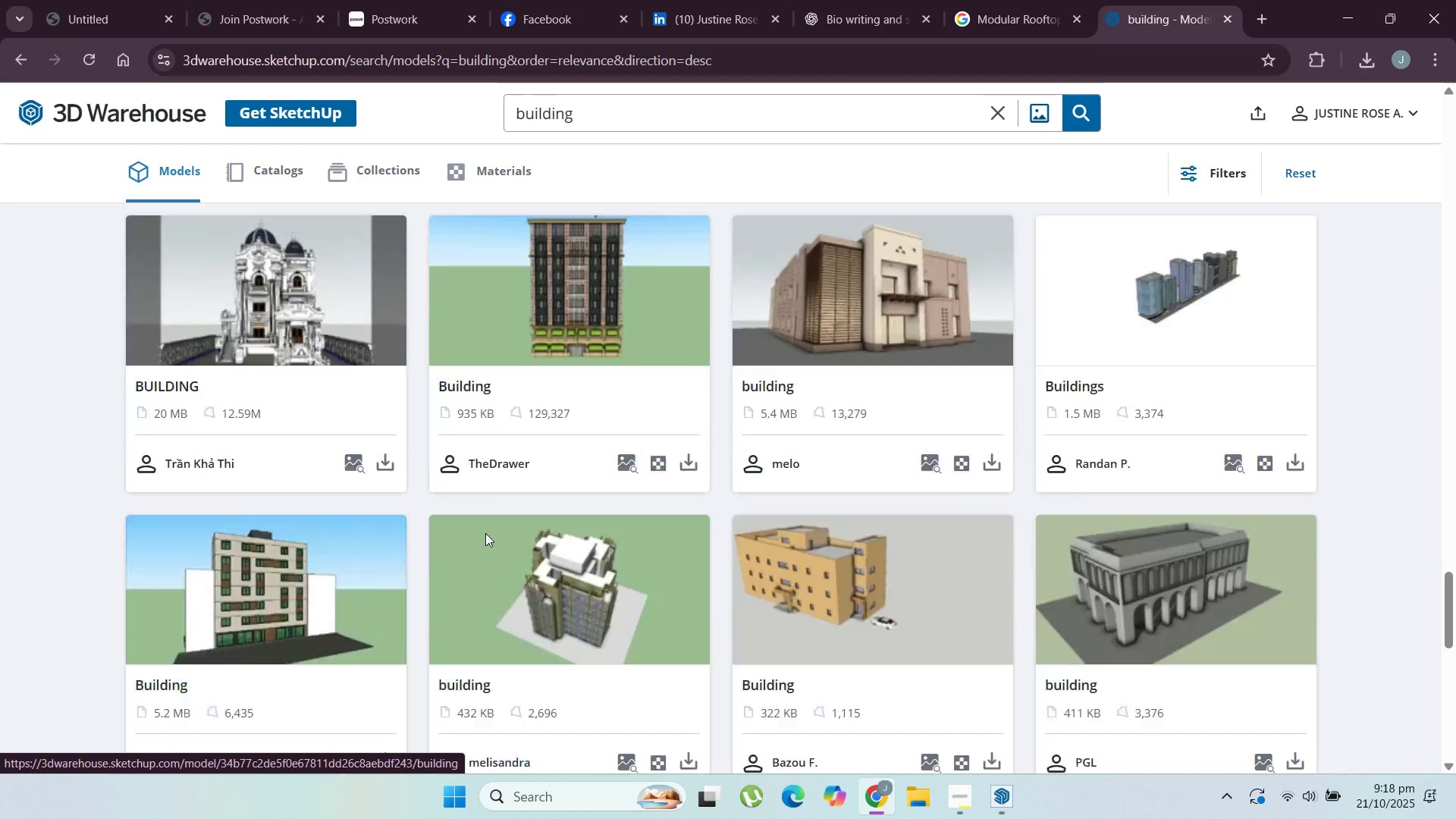 
scroll: coordinate [485, 533], scroll_direction: down, amount: 3.0
 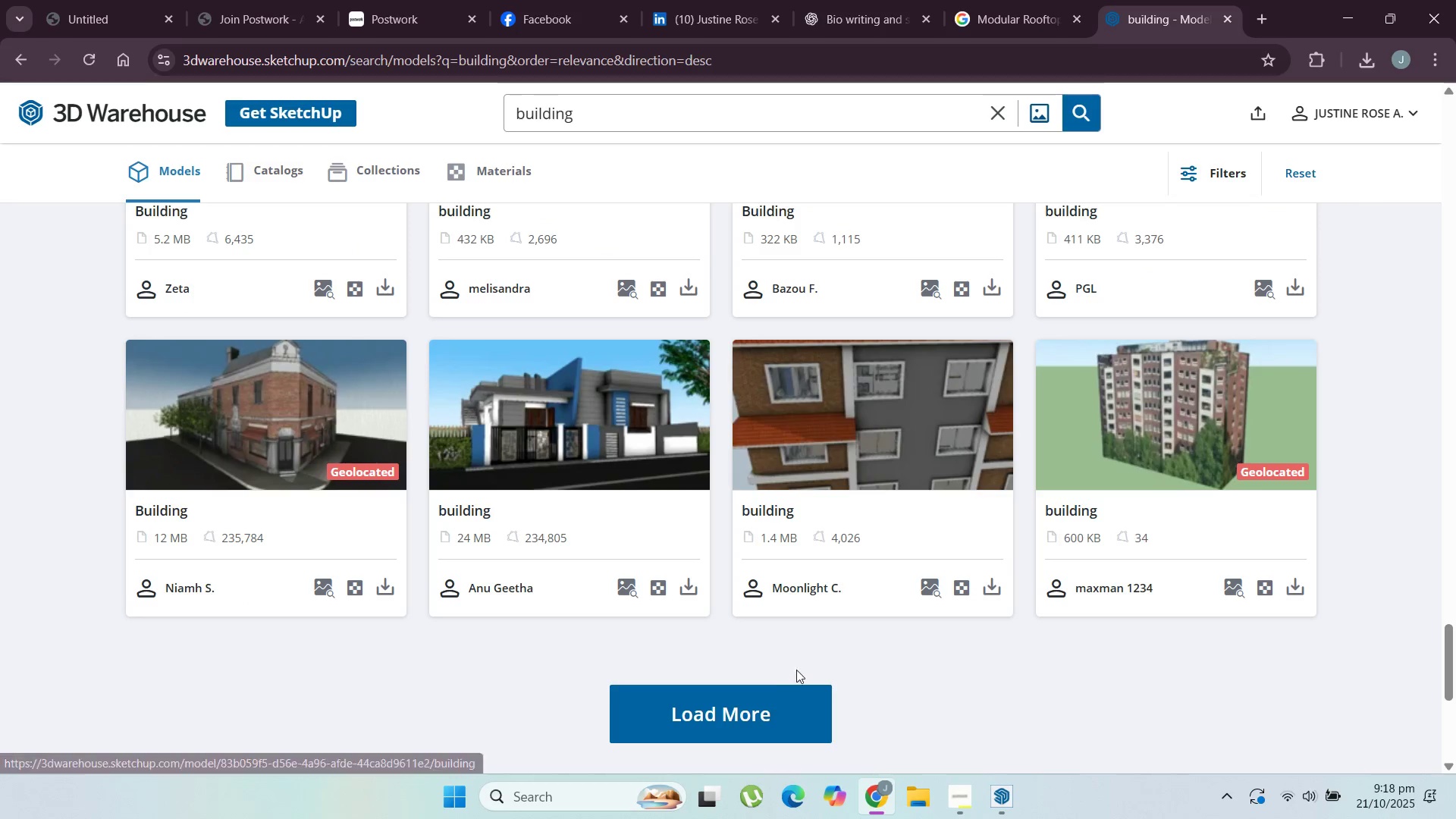 
left_click([777, 710])
 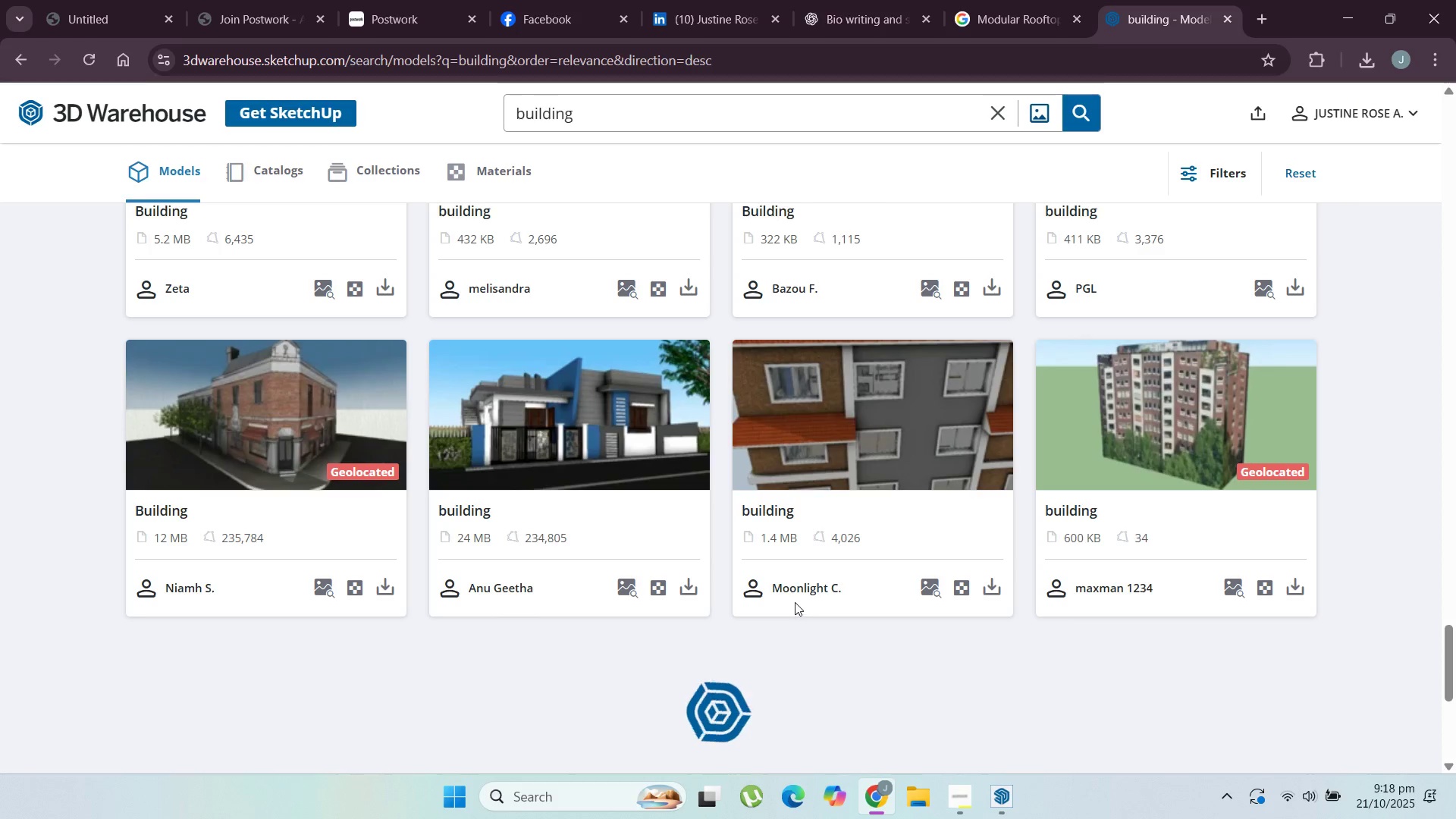 
scroll: coordinate [718, 595], scroll_direction: down, amount: 8.0
 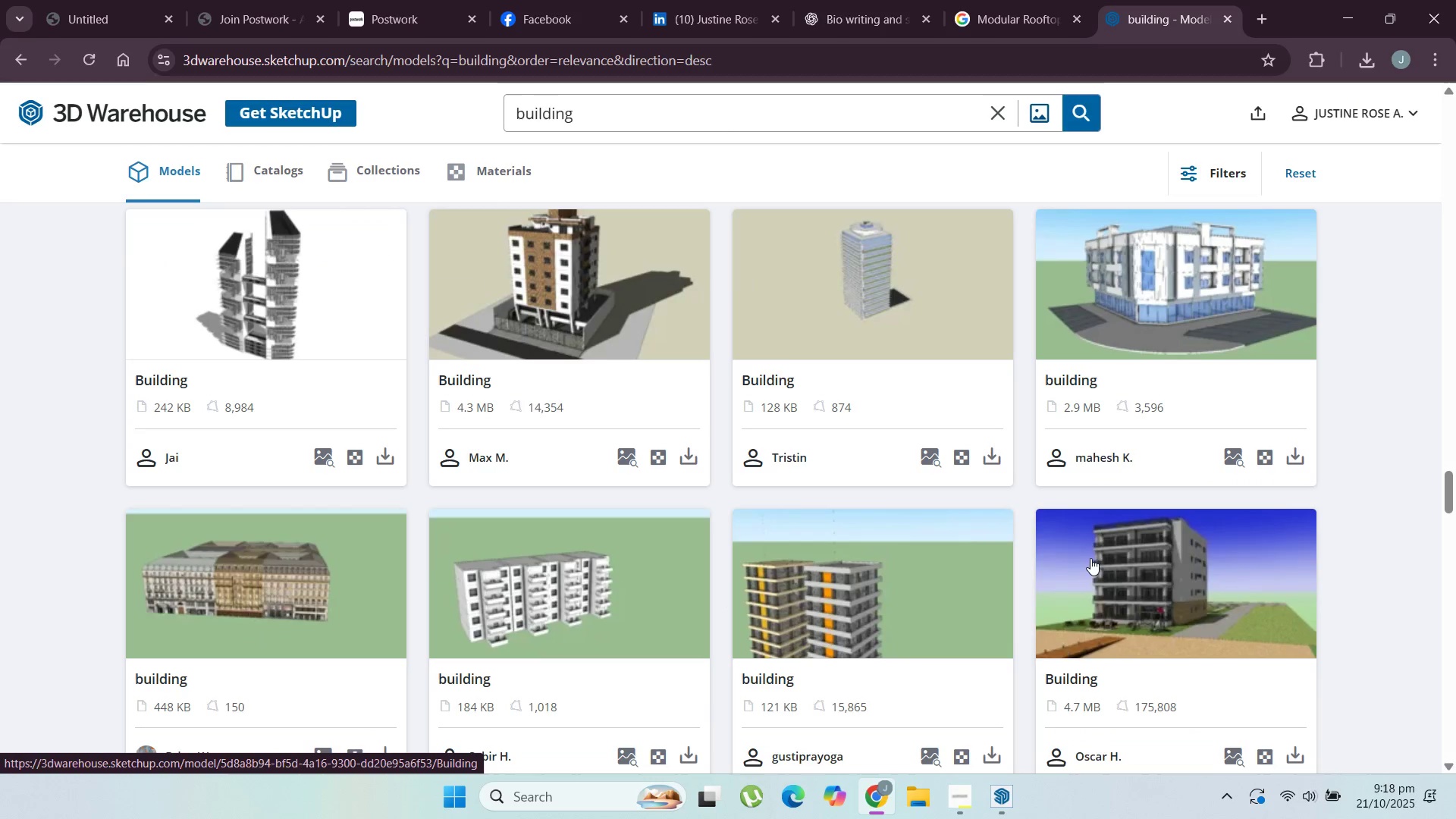 
left_click([1299, 459])
 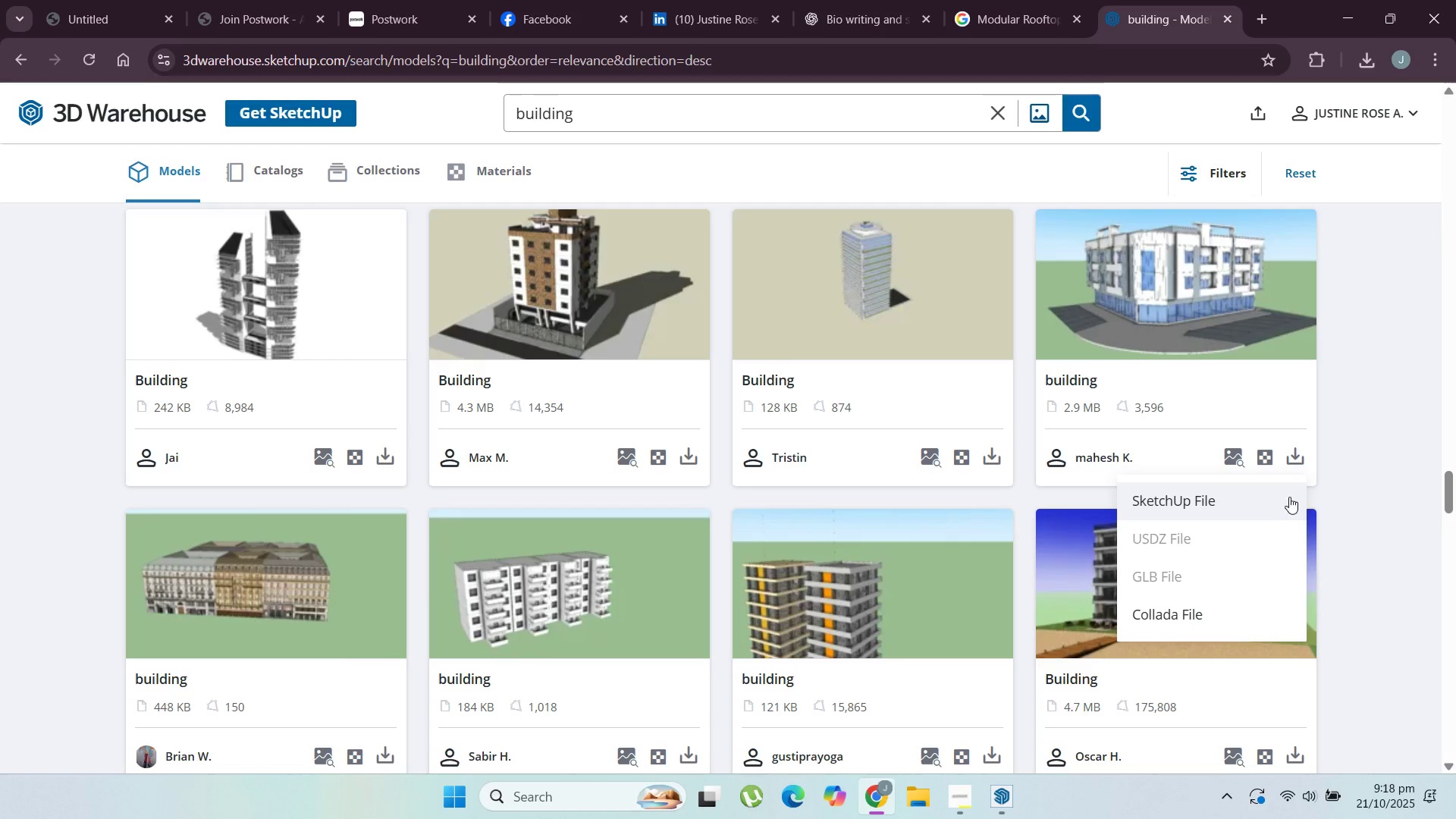 
left_click([1288, 497])
 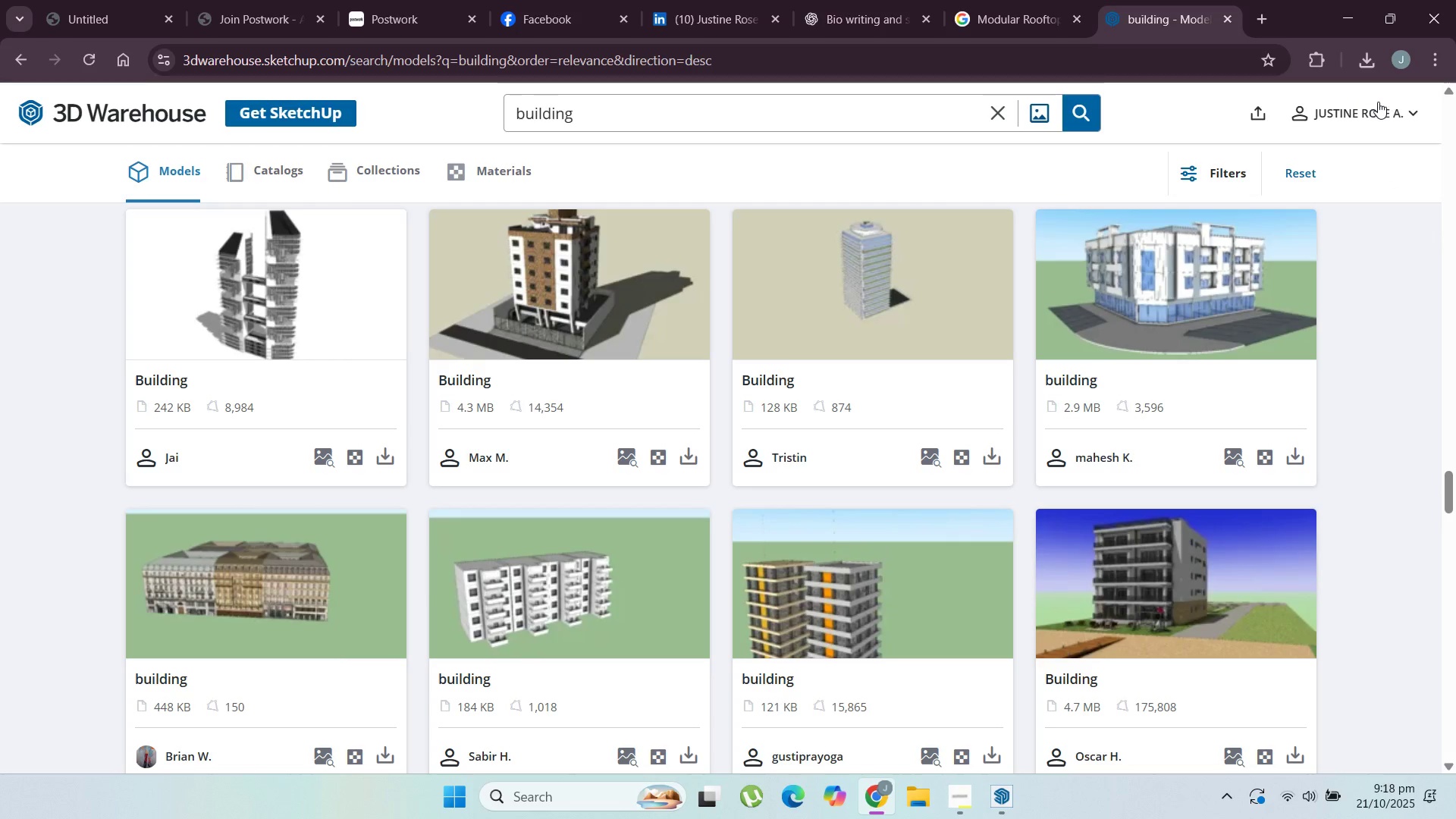 
mouse_move([1352, 85])
 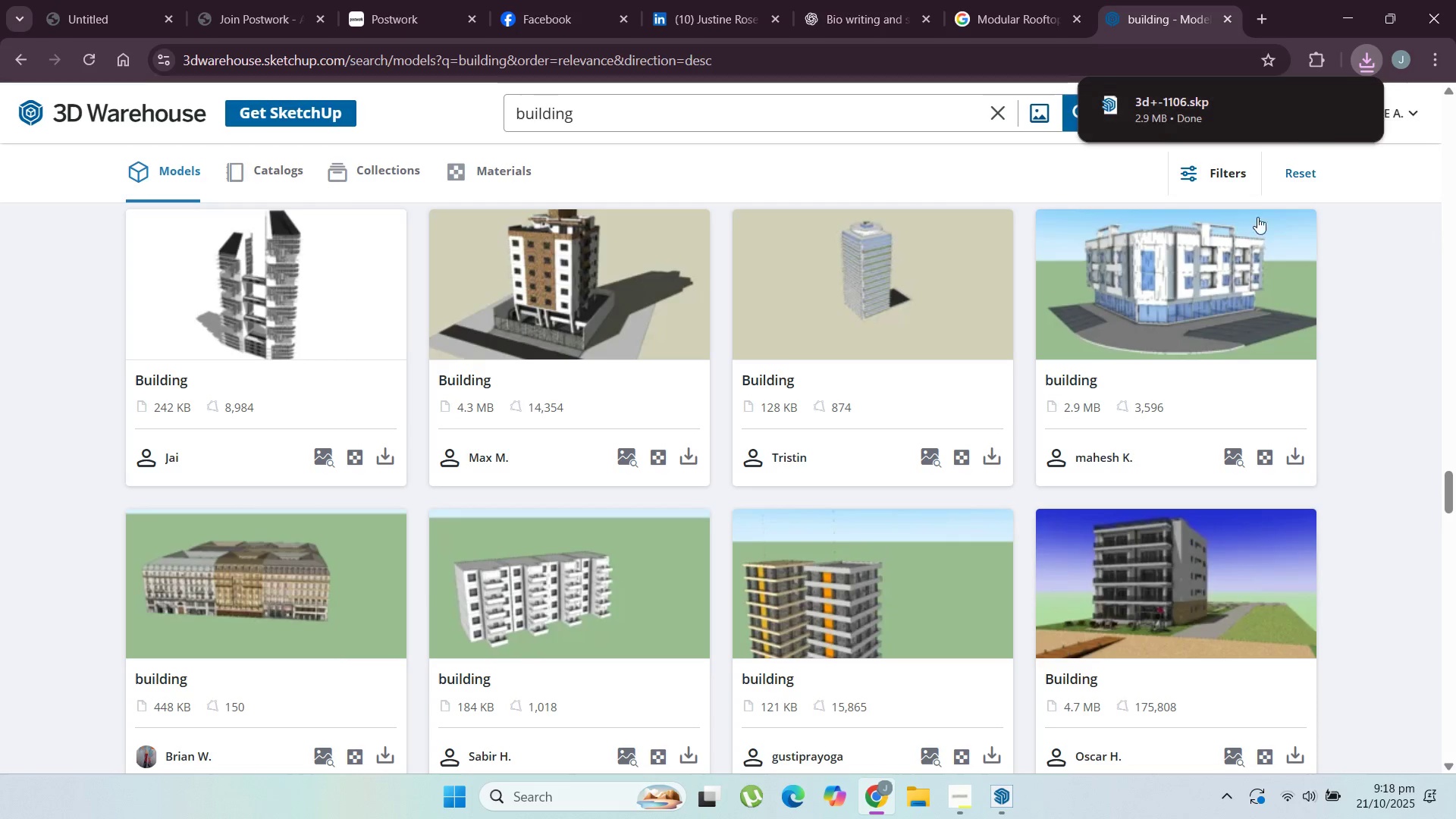 
scroll: coordinate [958, 496], scroll_direction: down, amount: 3.0
 